 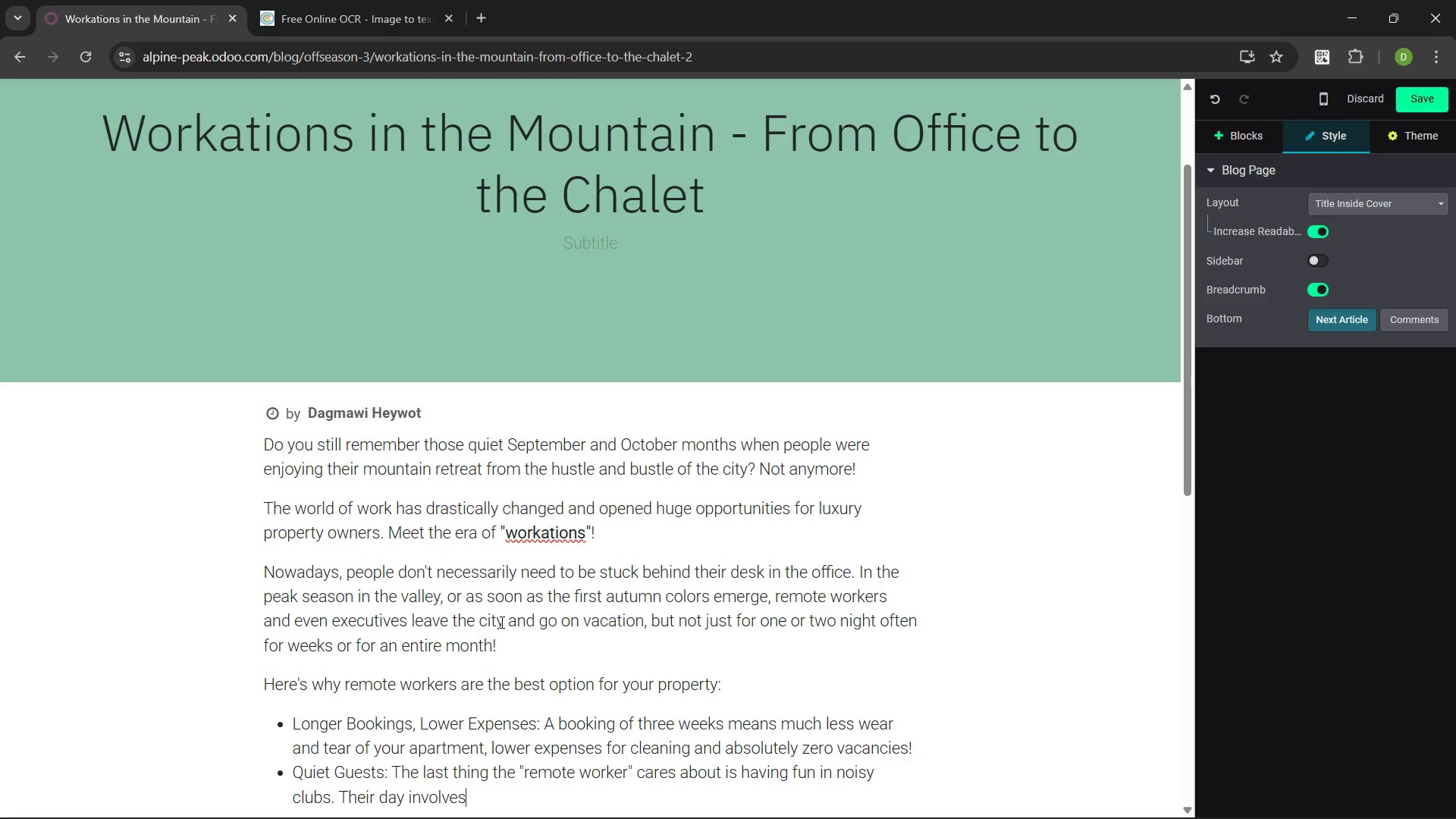 
key(Backspace)
key(Backspace)
key(Backspace)
key(Backspace)
key(Backspace)
key(Backspace)
key(Backspace)
key(Backspace)
type(revolves around numerous Zoom-)
key(Backspace)
type( calls a)
key(Backspace)
type(, and thier evening may be spend)
key(Backspace)
type(t in a local resa)
key(Backspace)
type(taurant or on an enjoyable hike.)
 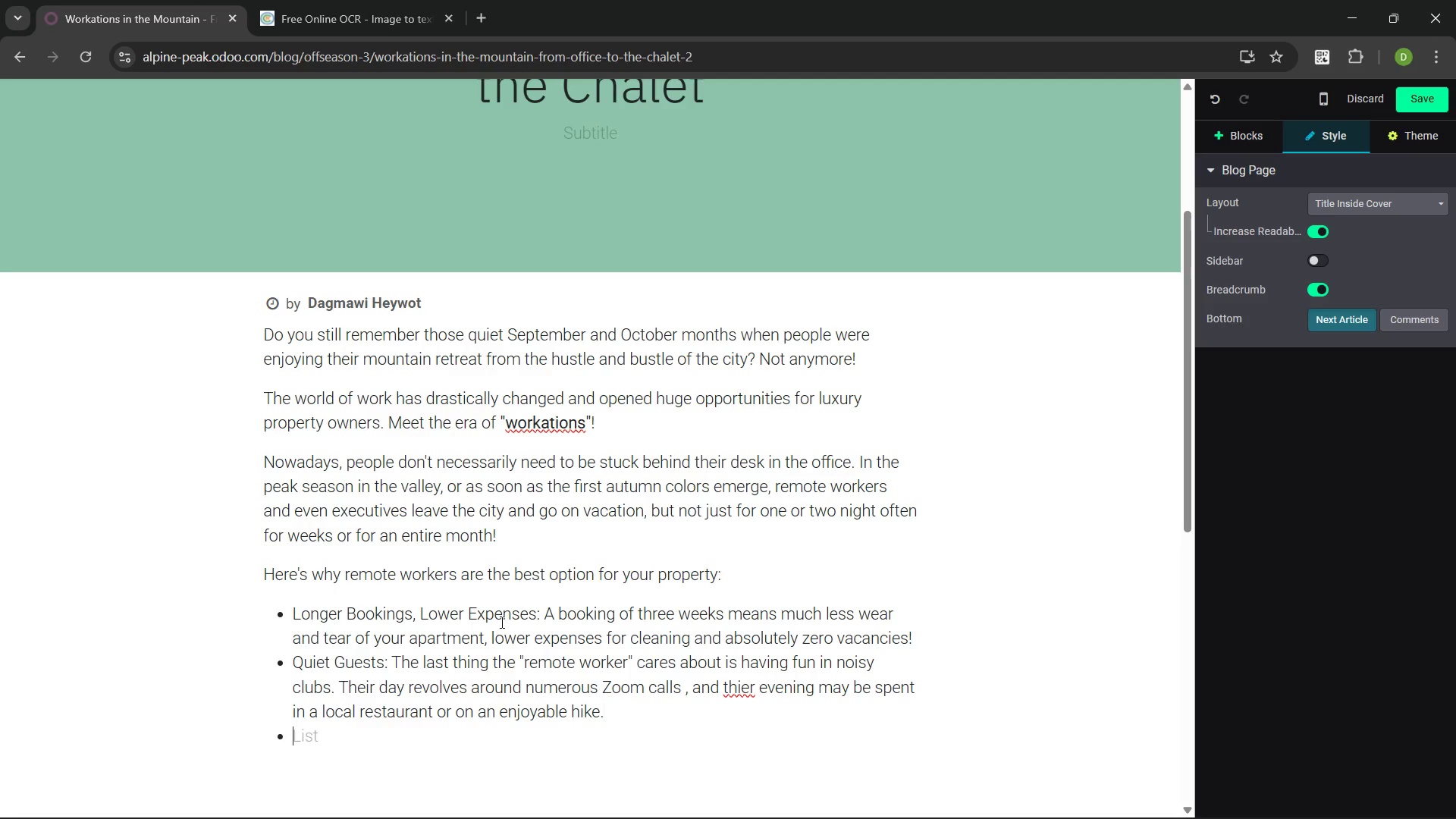 
 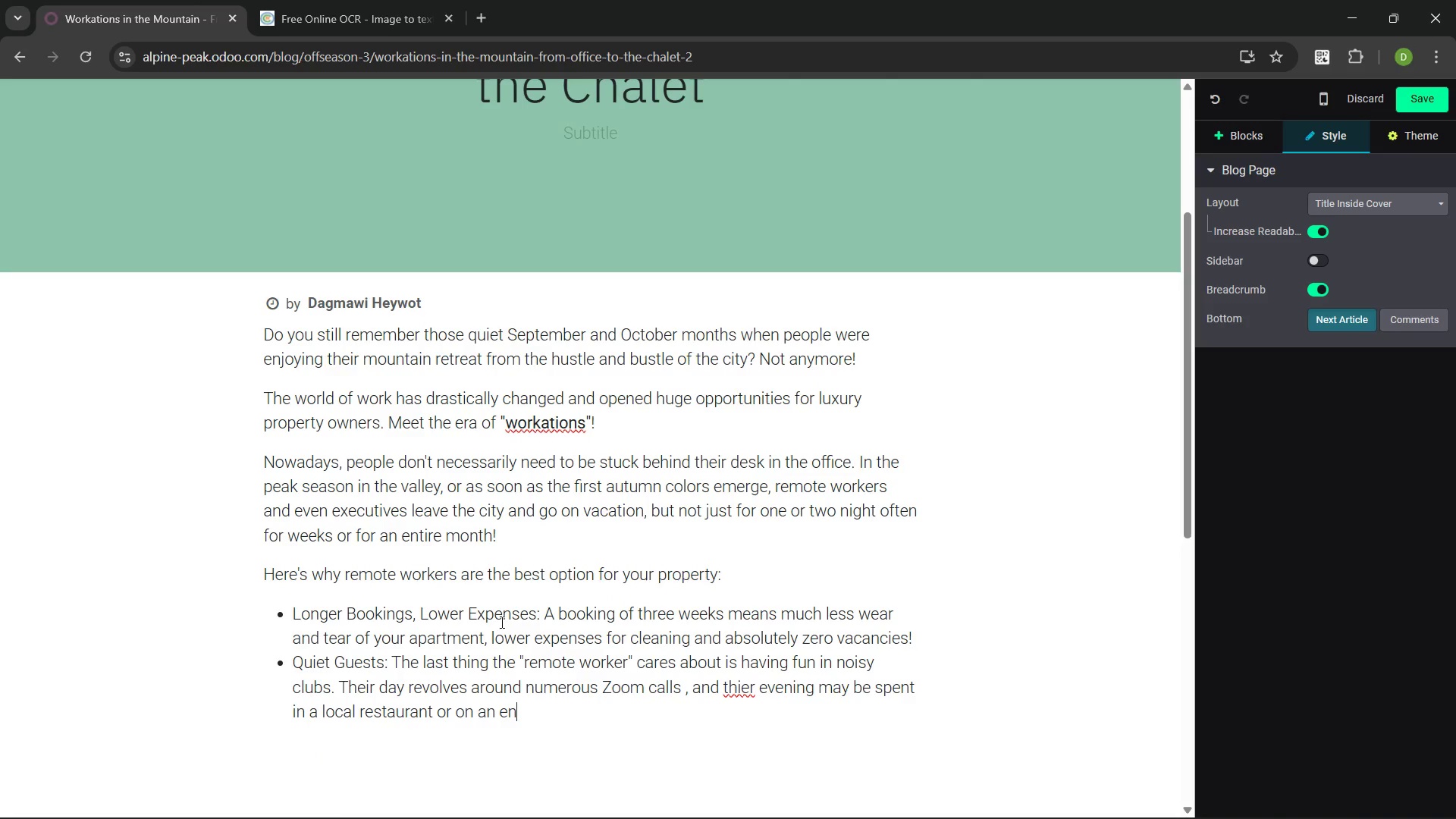 
key(Enter)
 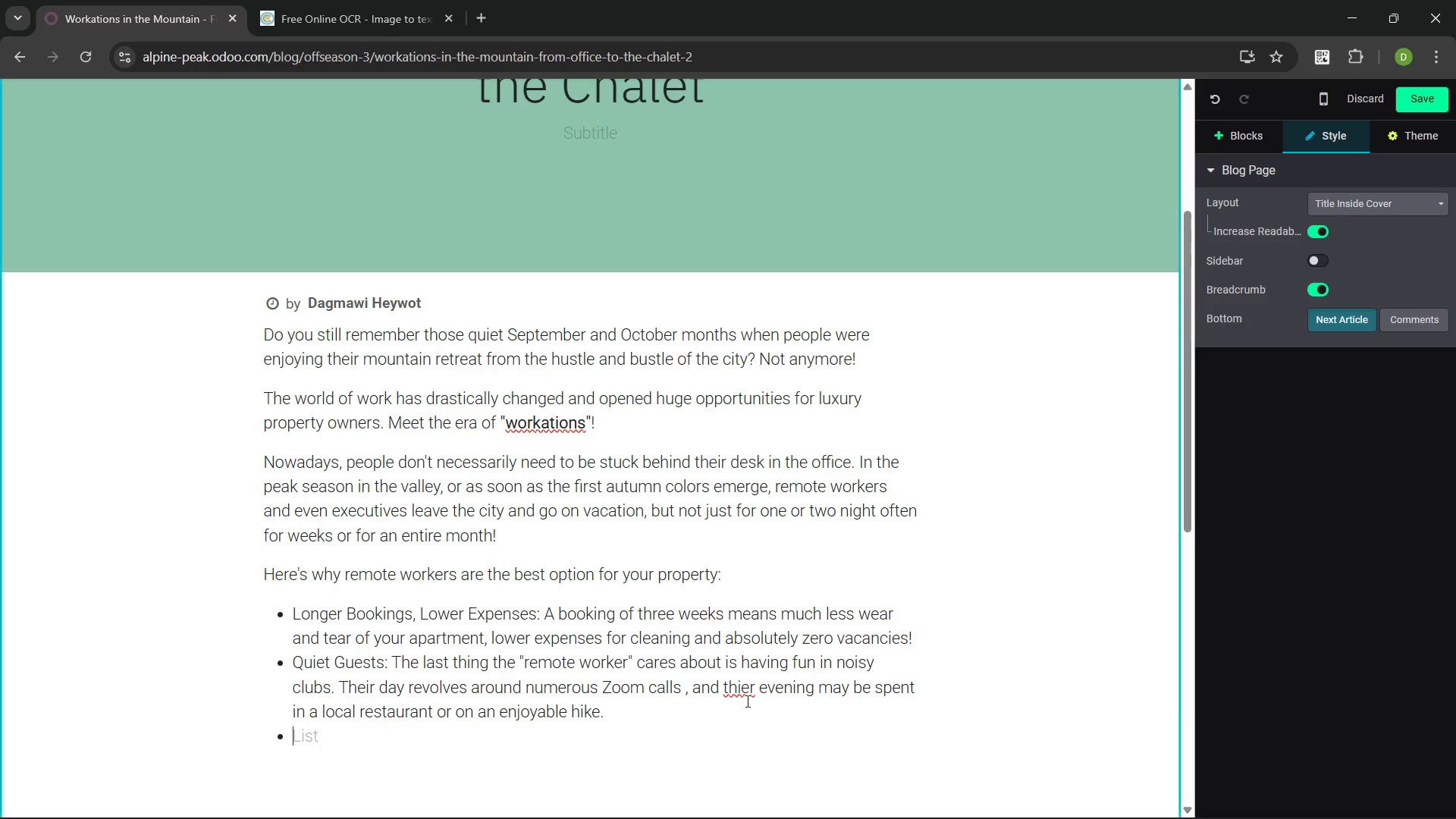 
left_click([741, 695])
 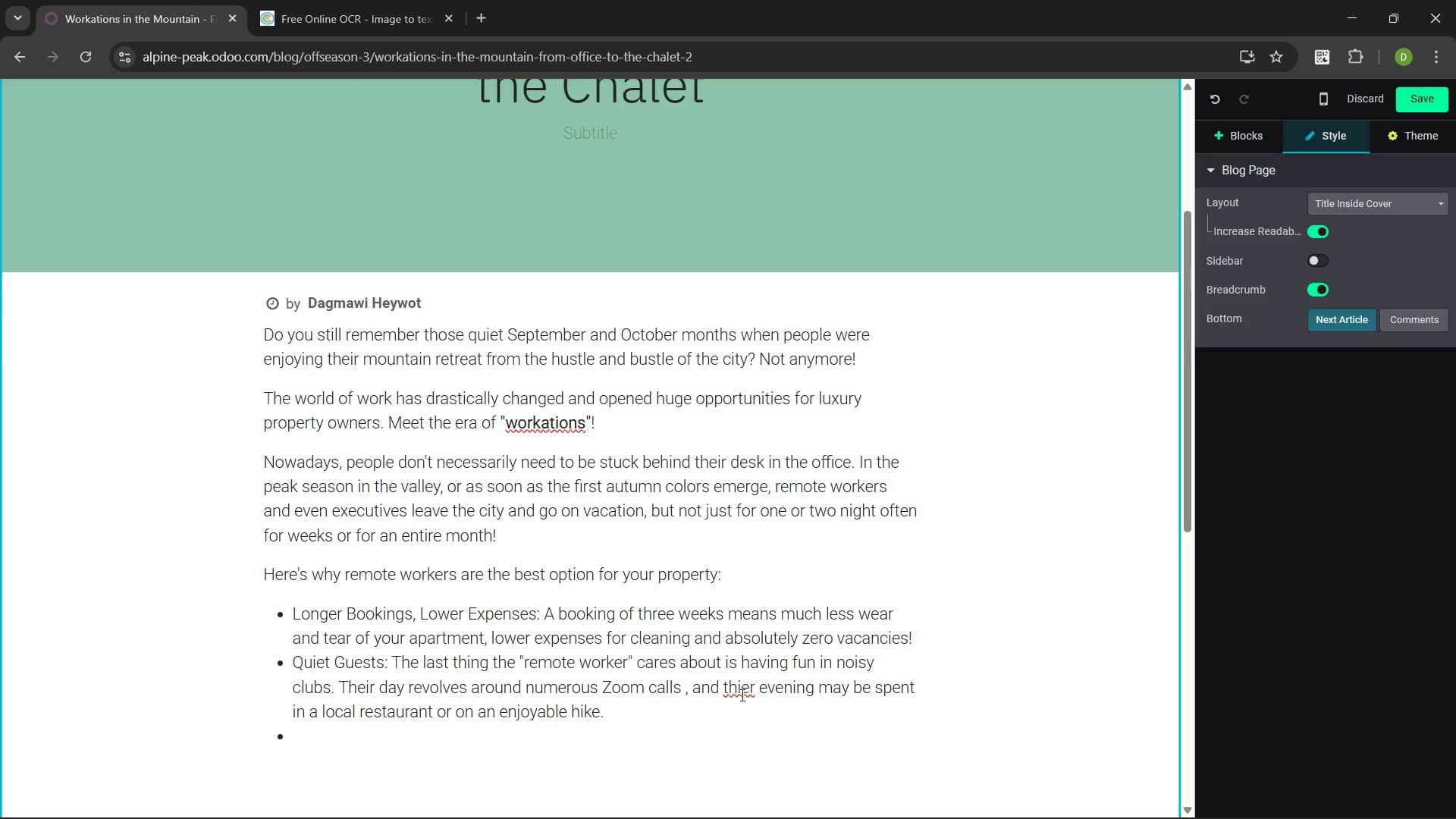 
key(Backspace)
 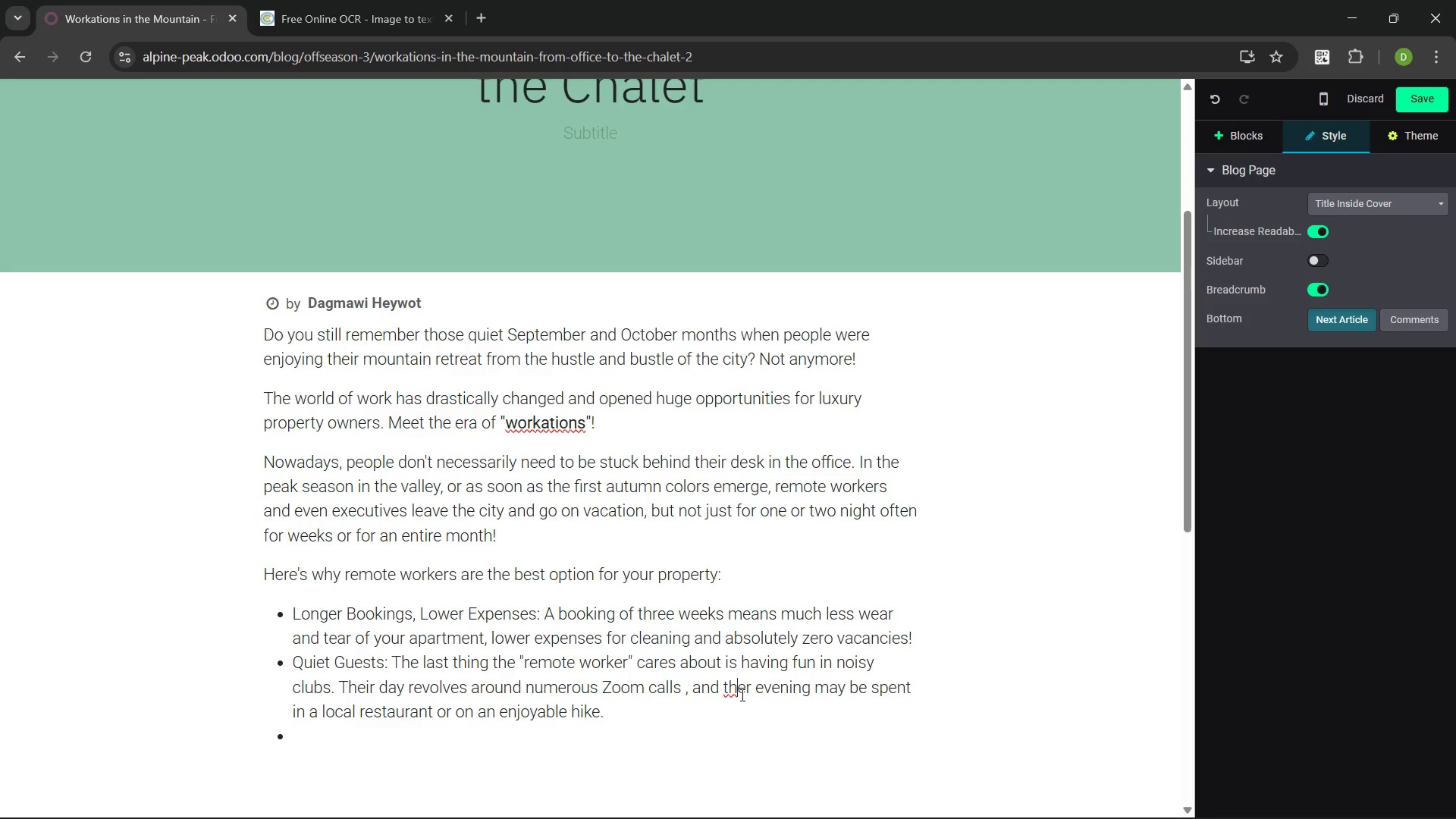 
key(ArrowRight)
 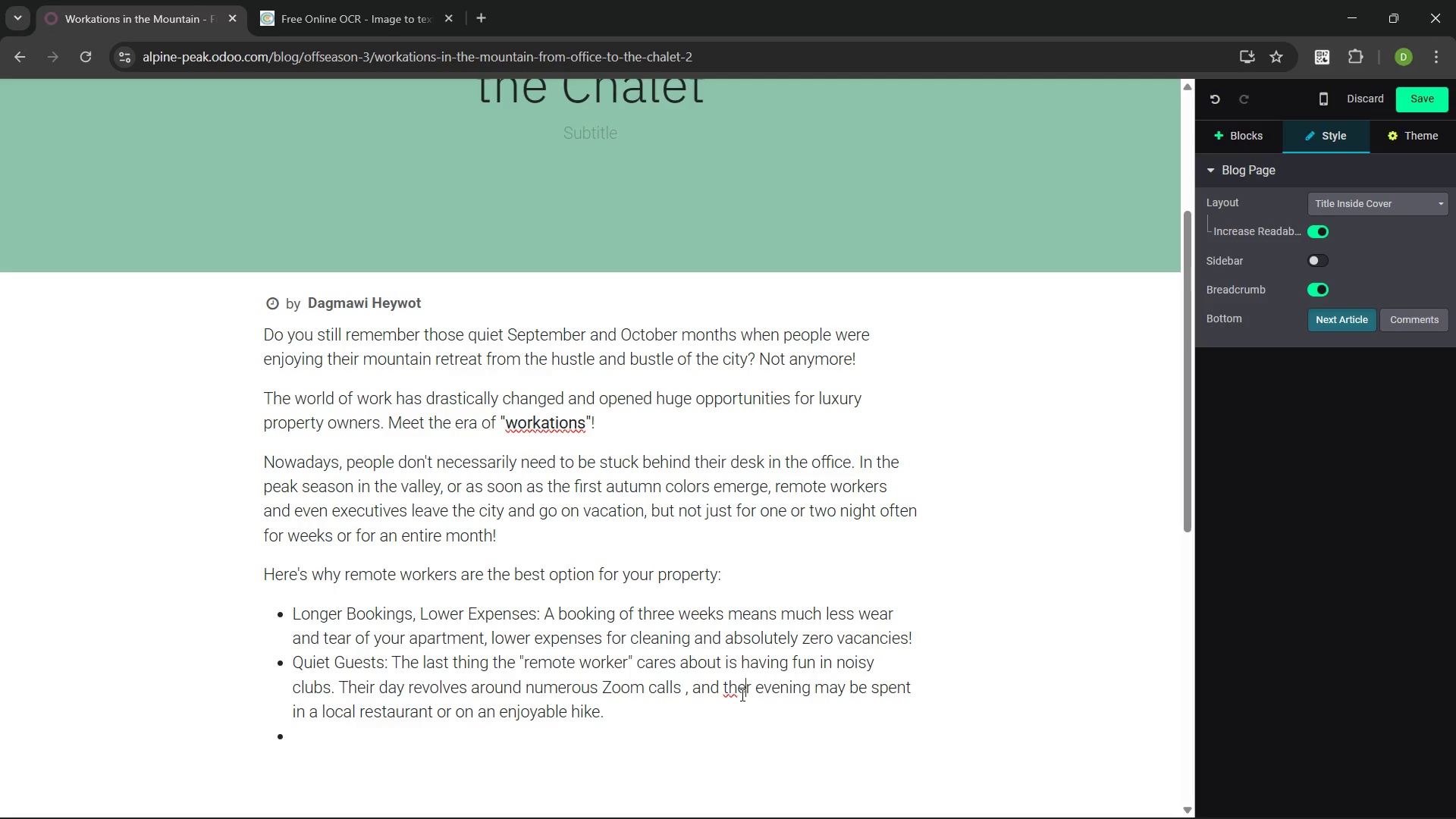 
key(I)
 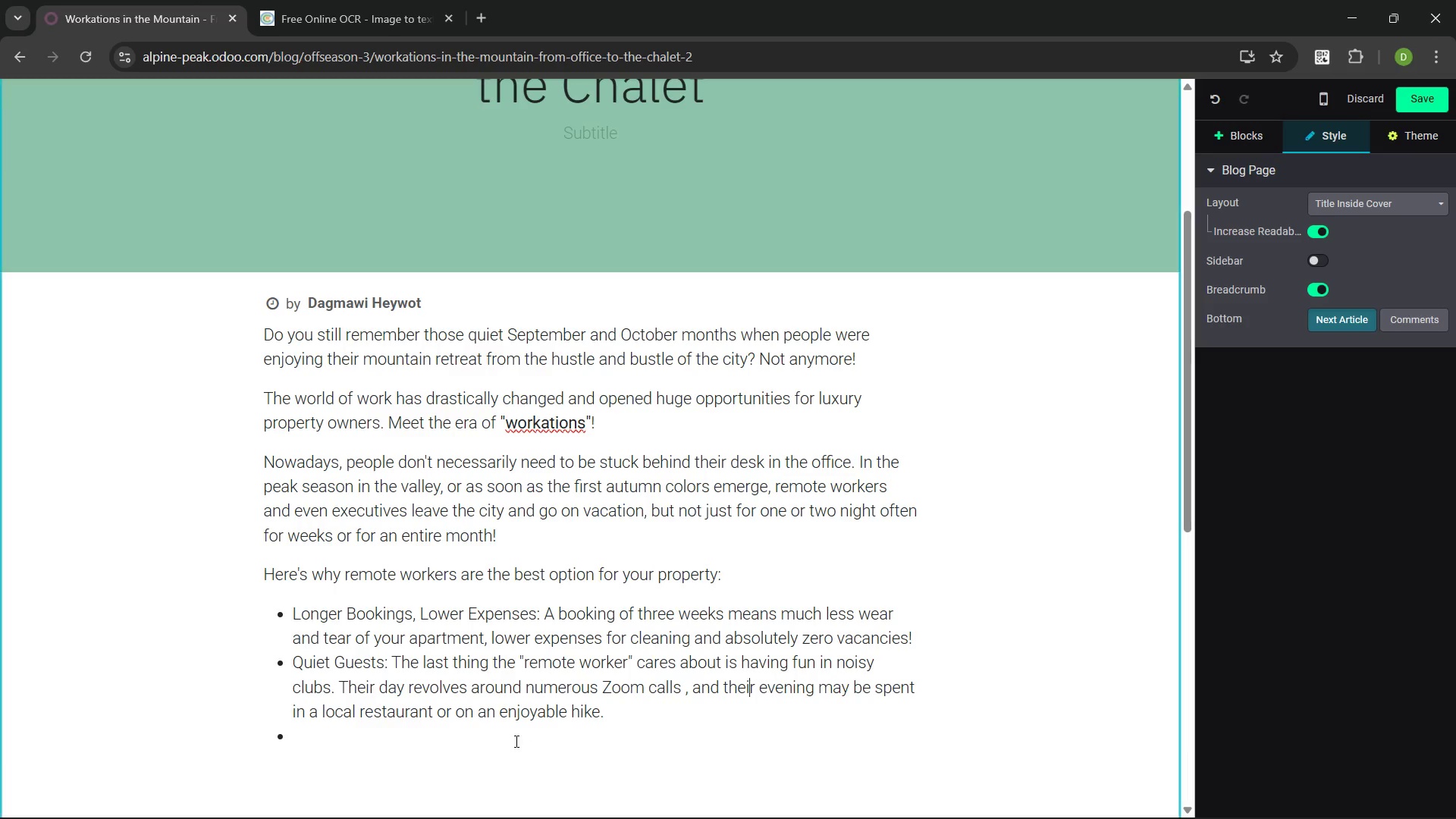 
left_click([508, 734])
 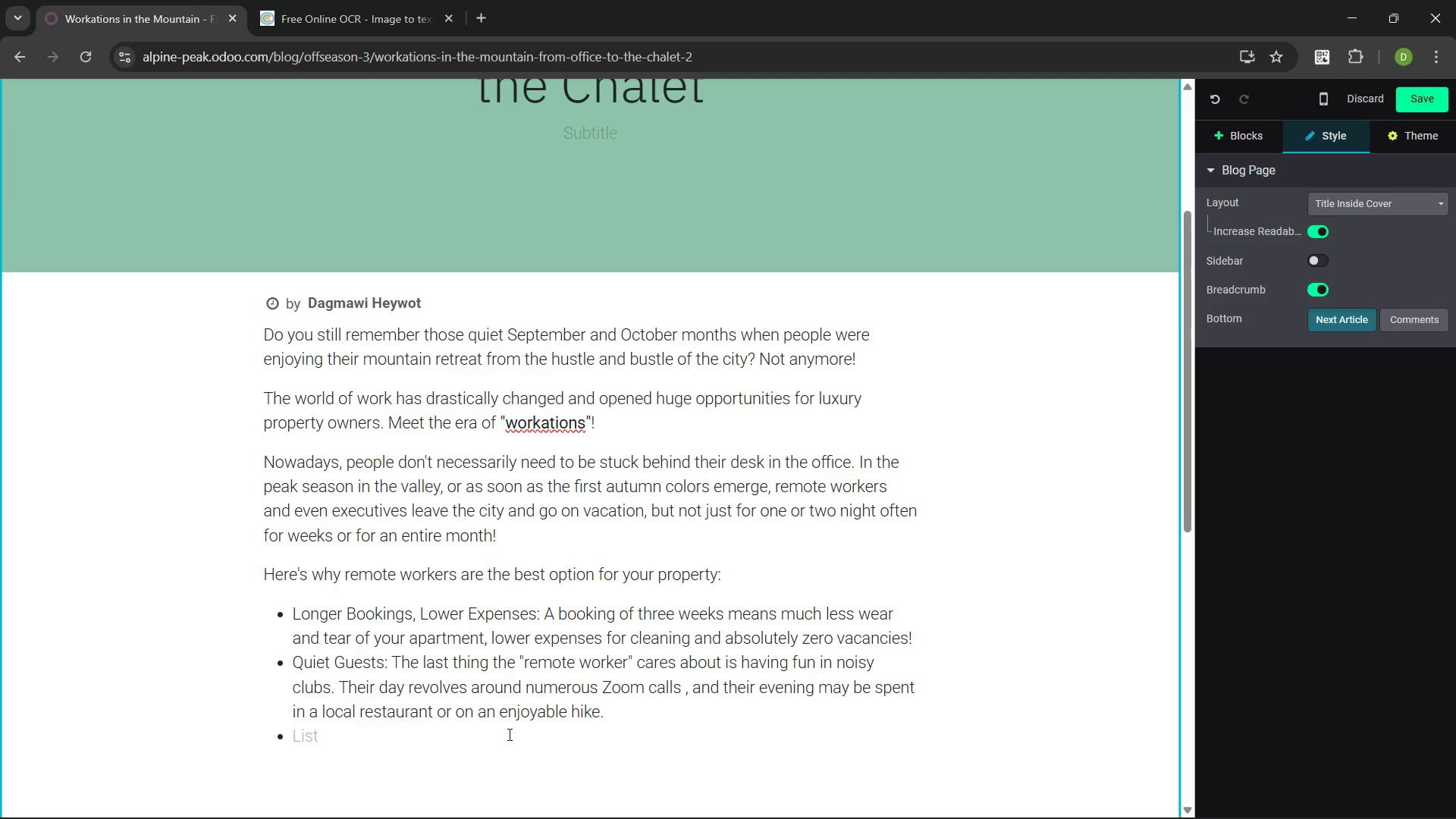 
type(Guaranteed Income during )
 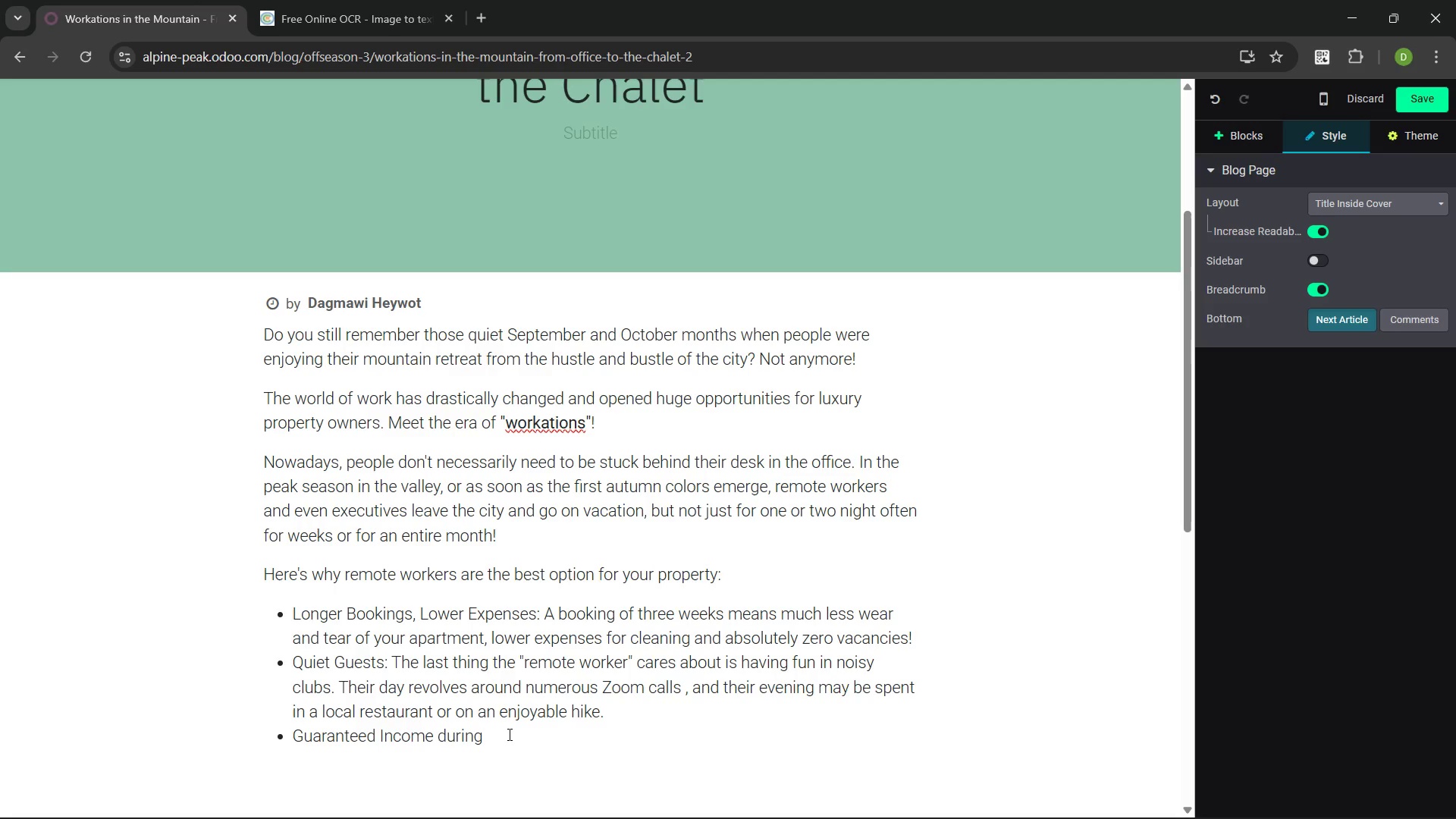 
key(Control+Backspace)
 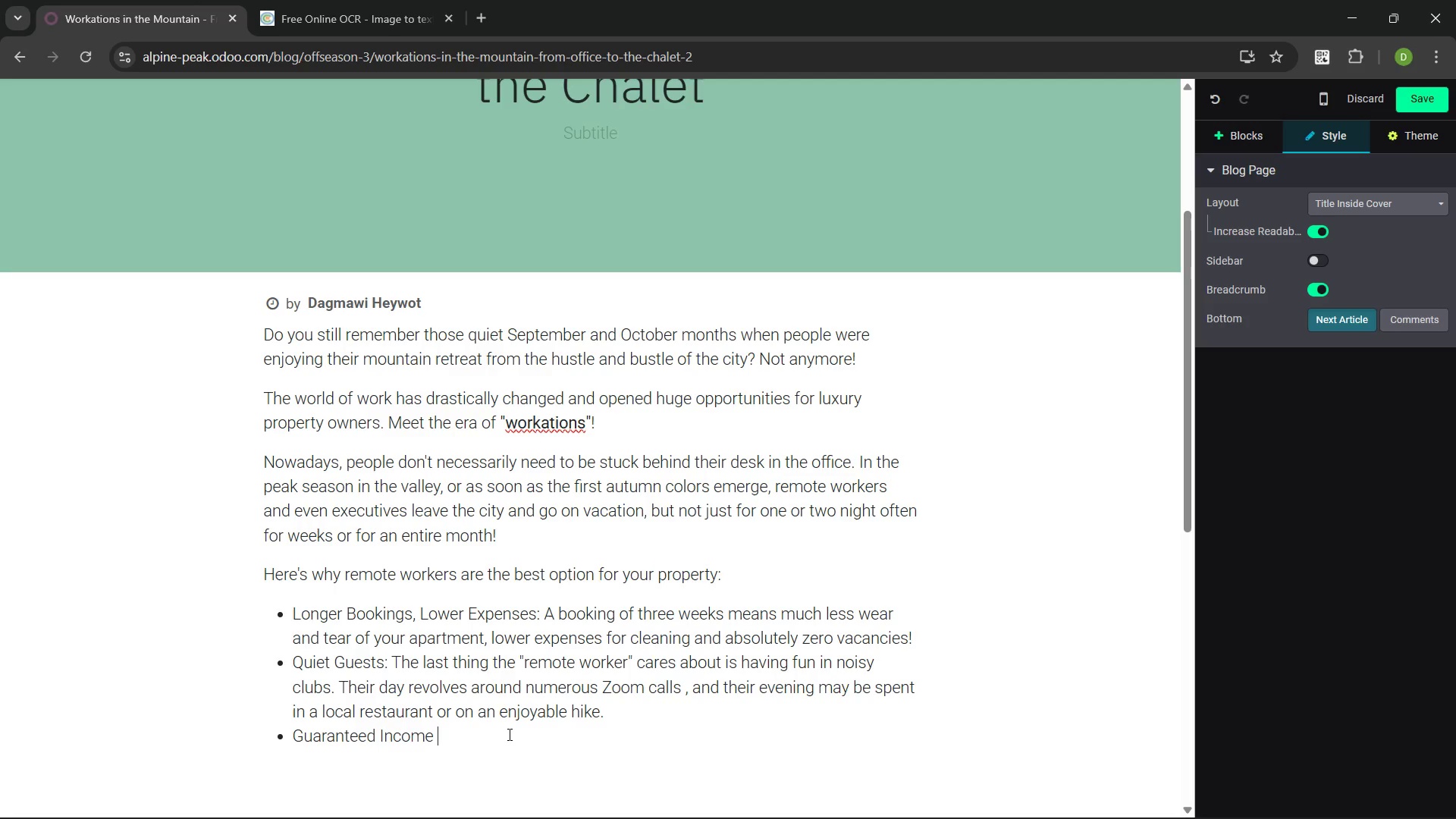 
type(F)
key(Backspace)
type(DU)
key(Backspace)
type(r)
key(Backspace)
type(uring Low Season: These people prefer to avoid crowded tourist )
 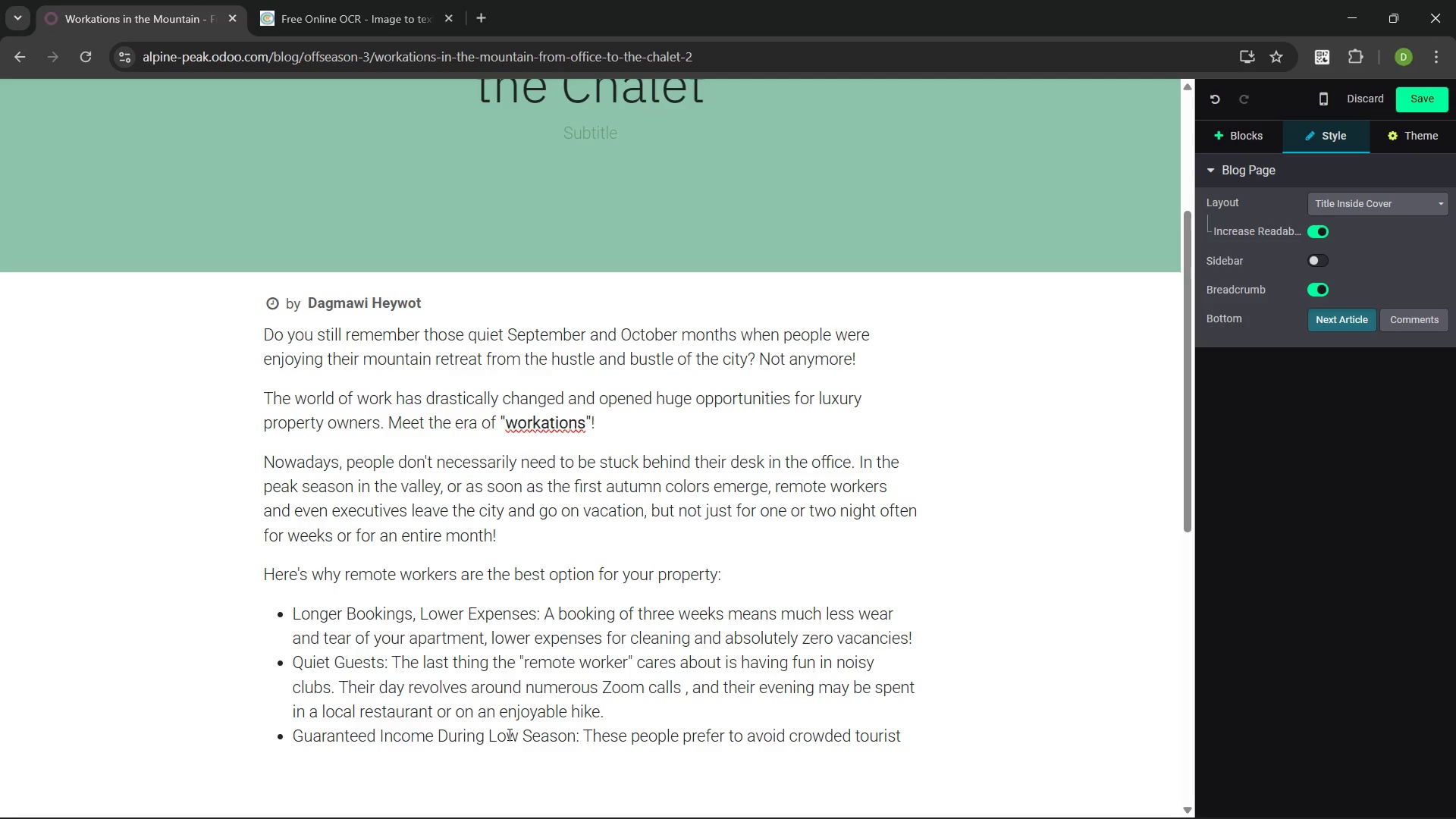 
type(peaks in July and Augest and book precisely in the p)
key(Backspace)
type(spring and autumn periods, which usually remain empty in the off season.)
 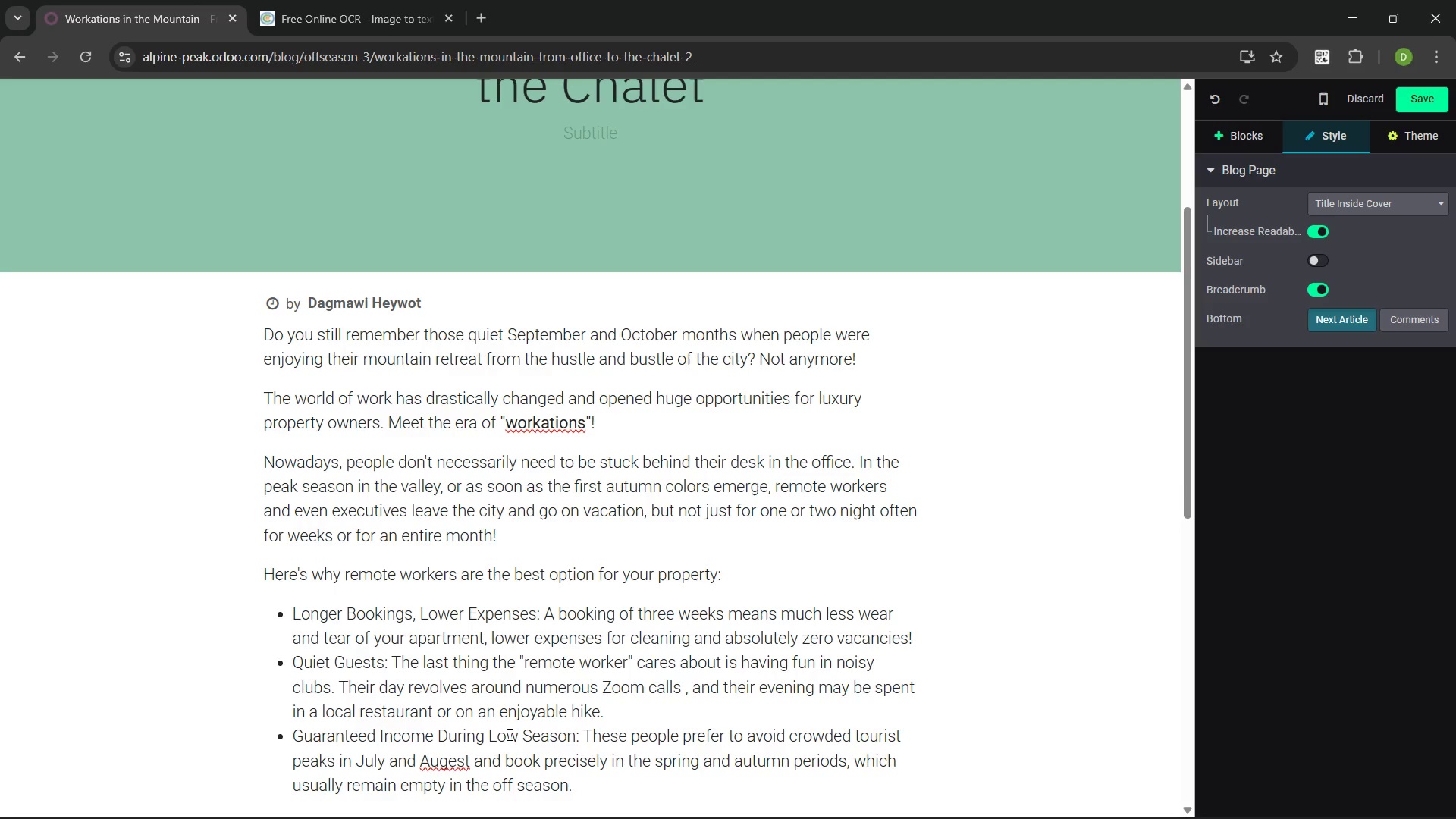 
left_click([459, 760])
 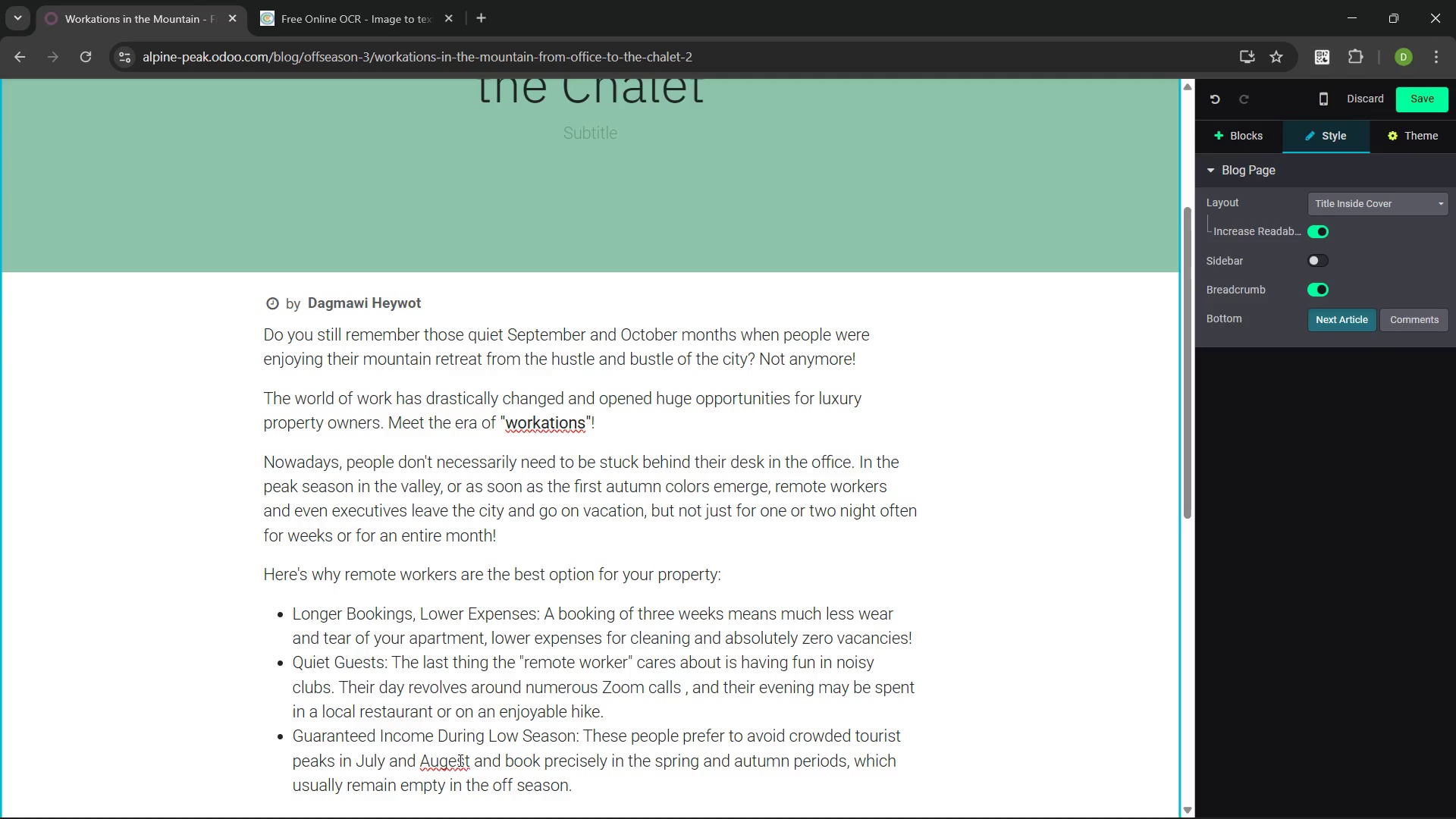 
key(Backspace)
 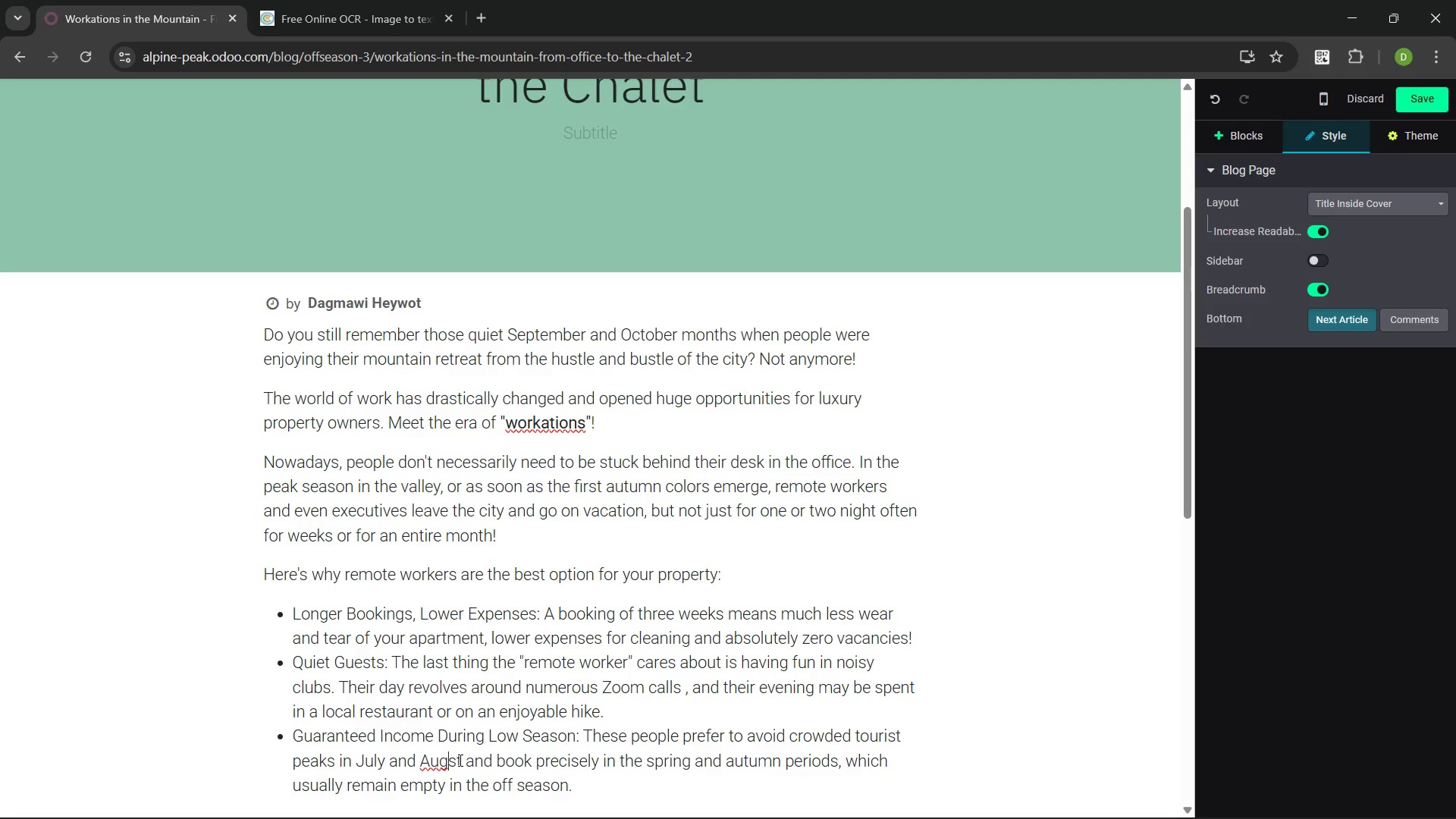 
key(U)
 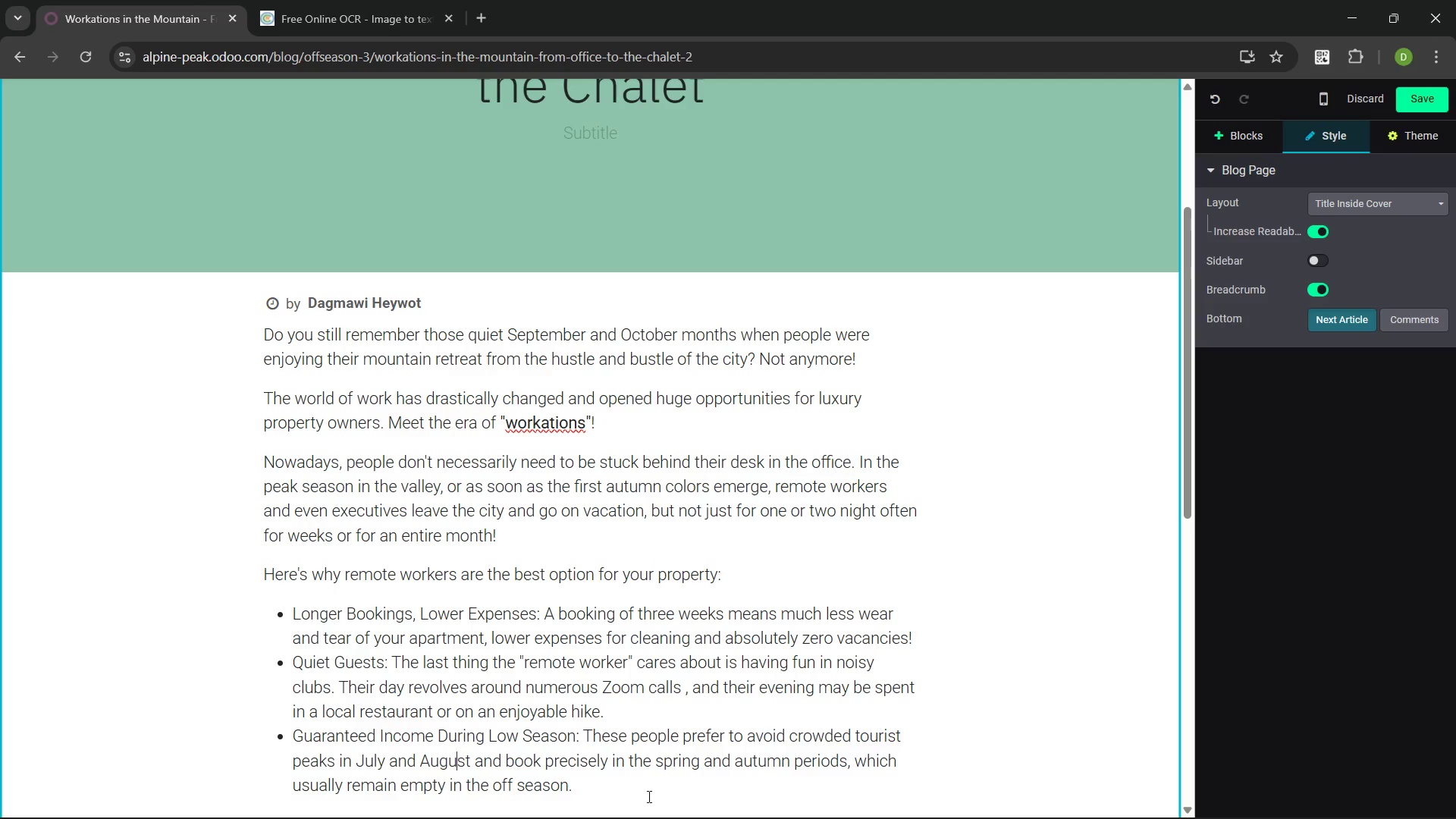 
left_click([625, 796])
 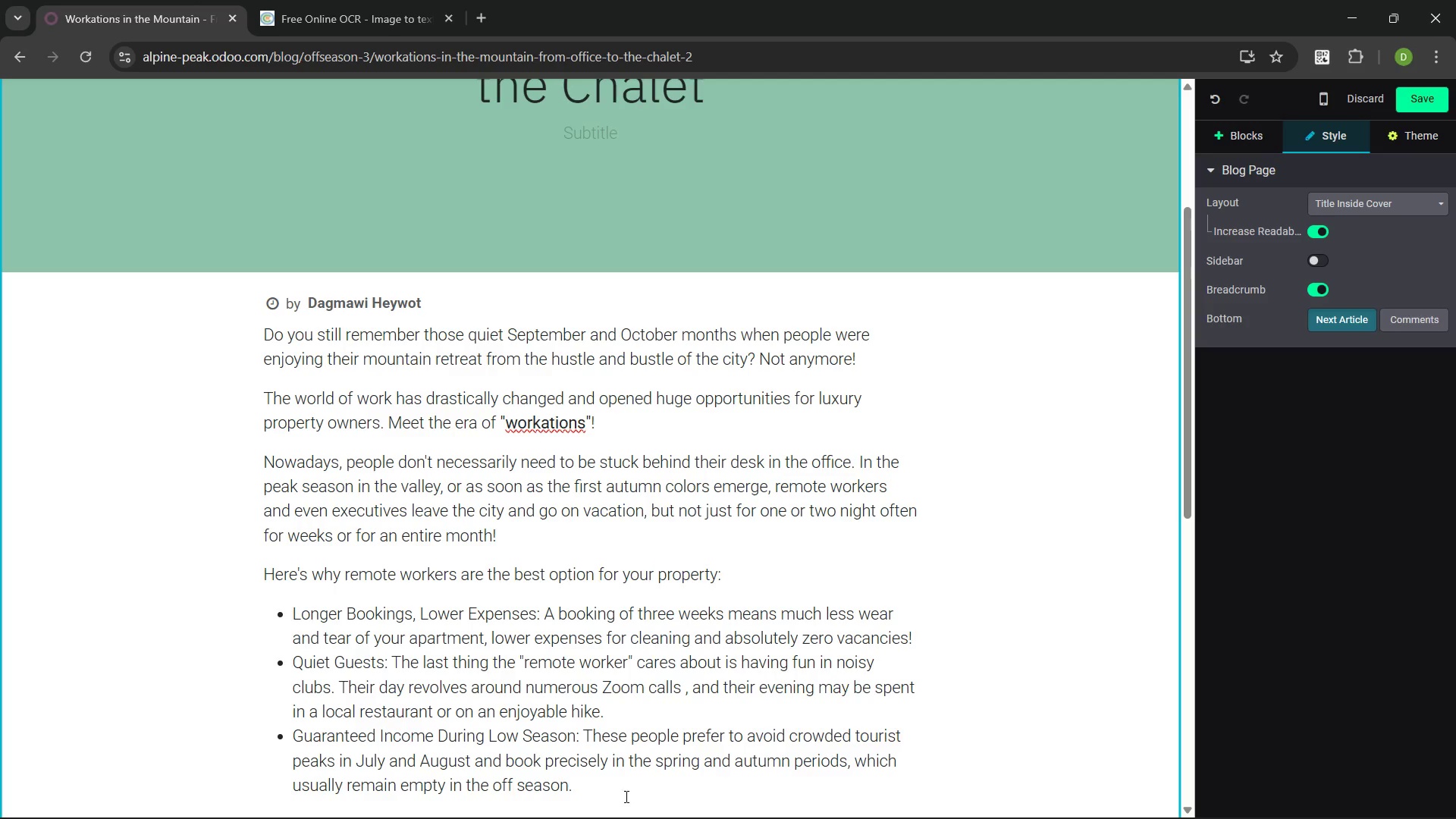 
key(Enter)
 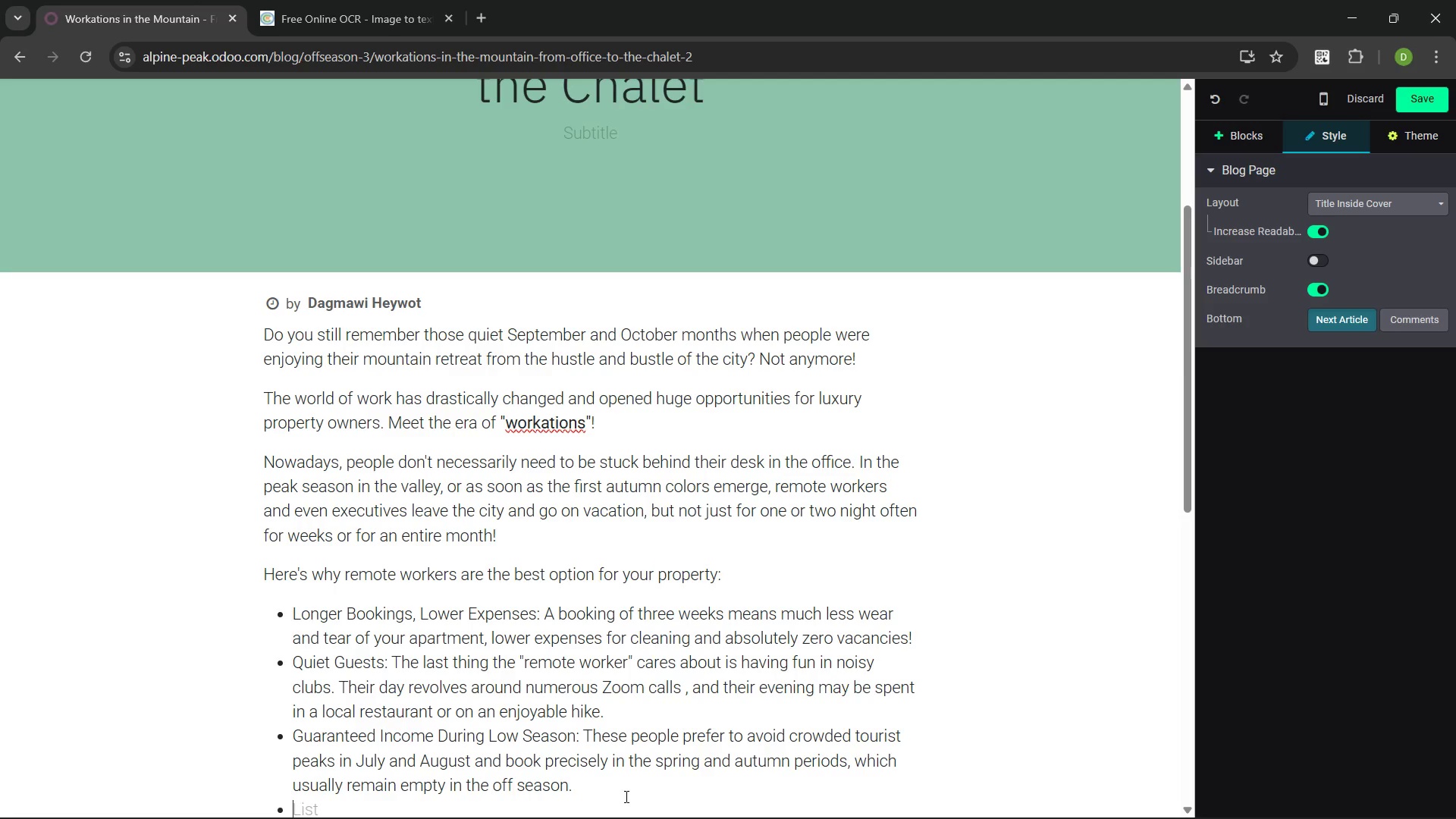 
key(Enter)
 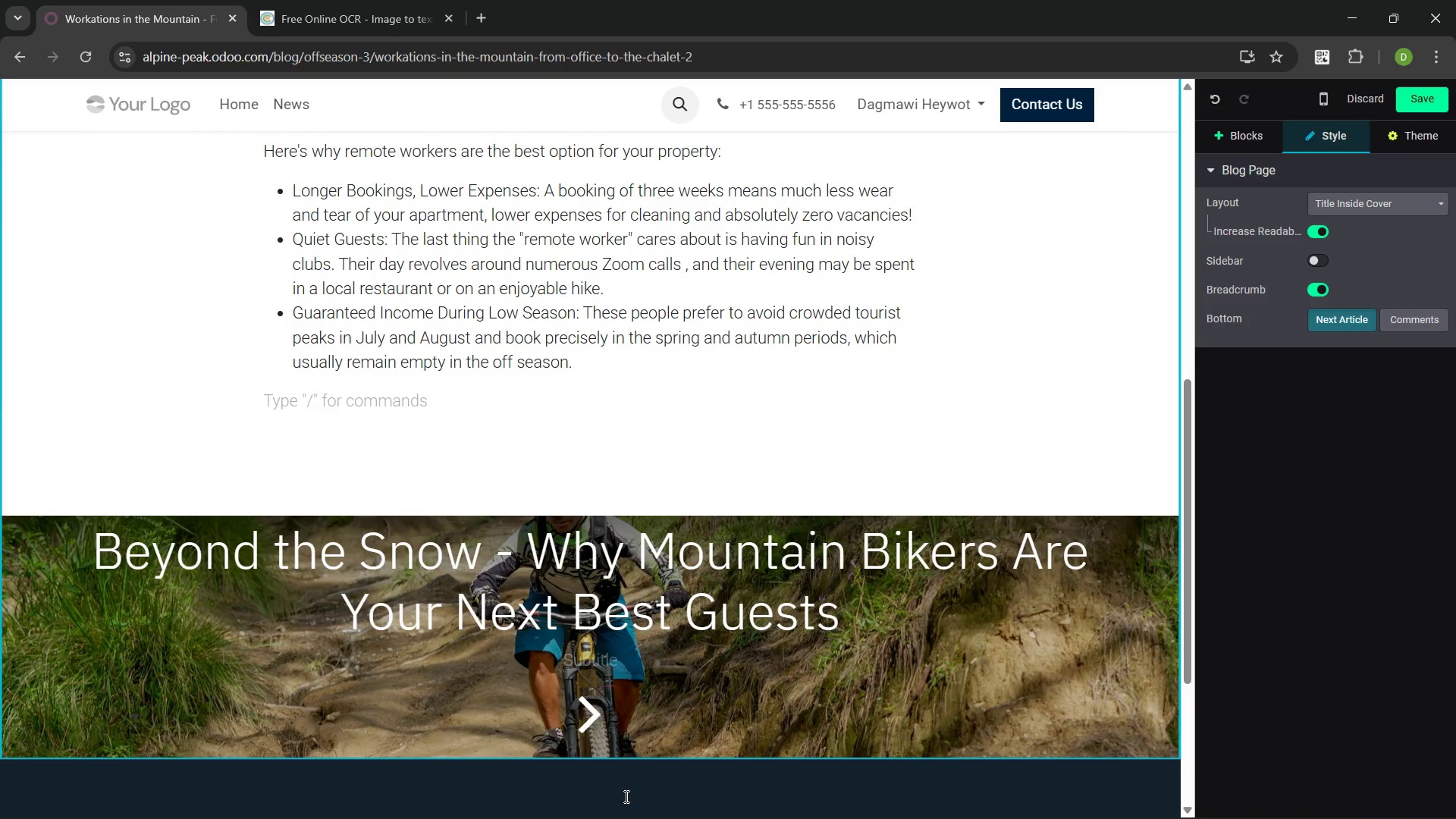 
wait(5.12)
 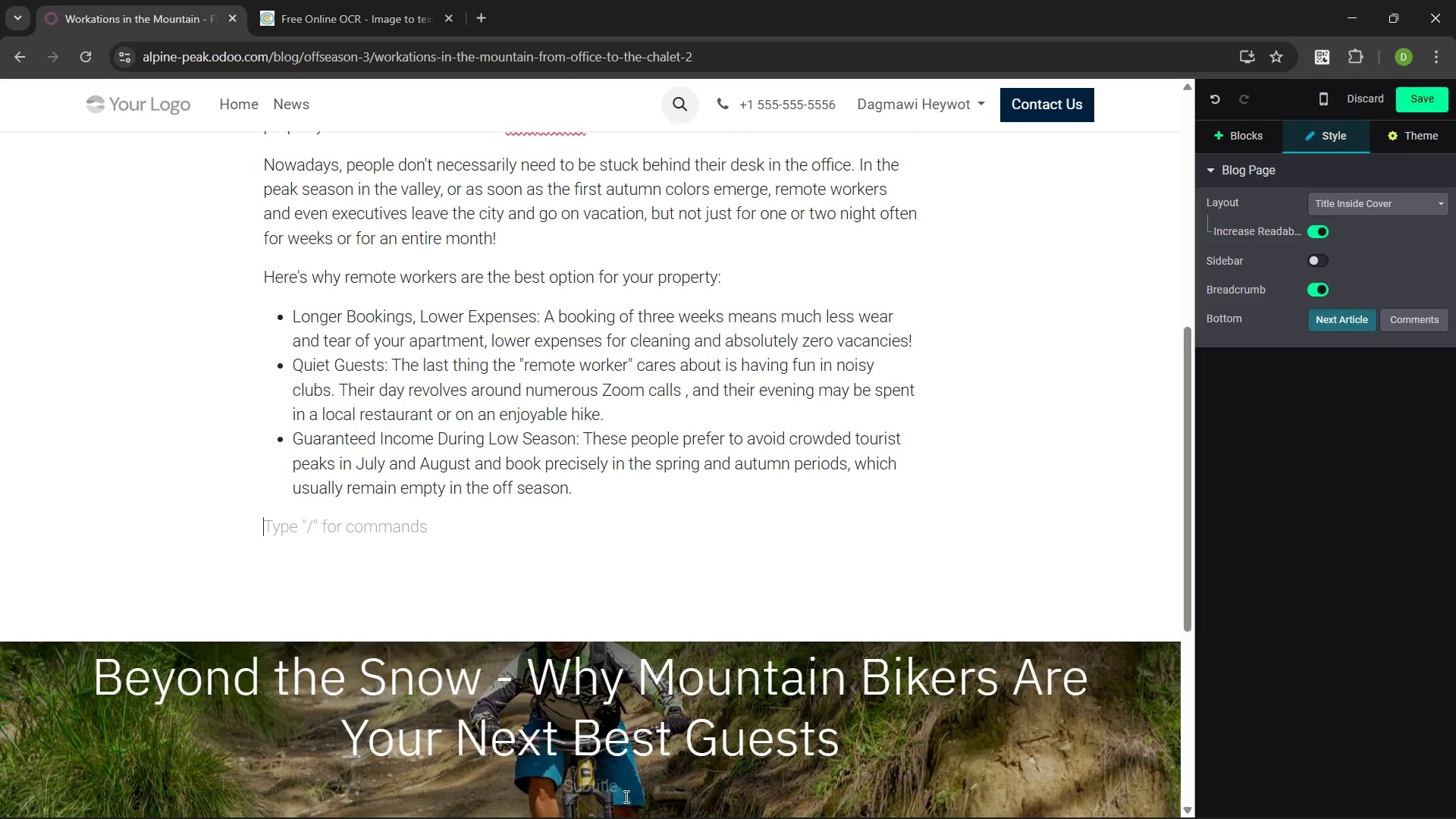 
type(But what kind of facilities should be available for them in order to make it possible )
key(Backspace)
type(? Believe it or not )
key(Backspace)
type(, it's quite simple )
key(Backspace)
type(! Besite)
key(Backspace)
key(Backspace)
type(des)
 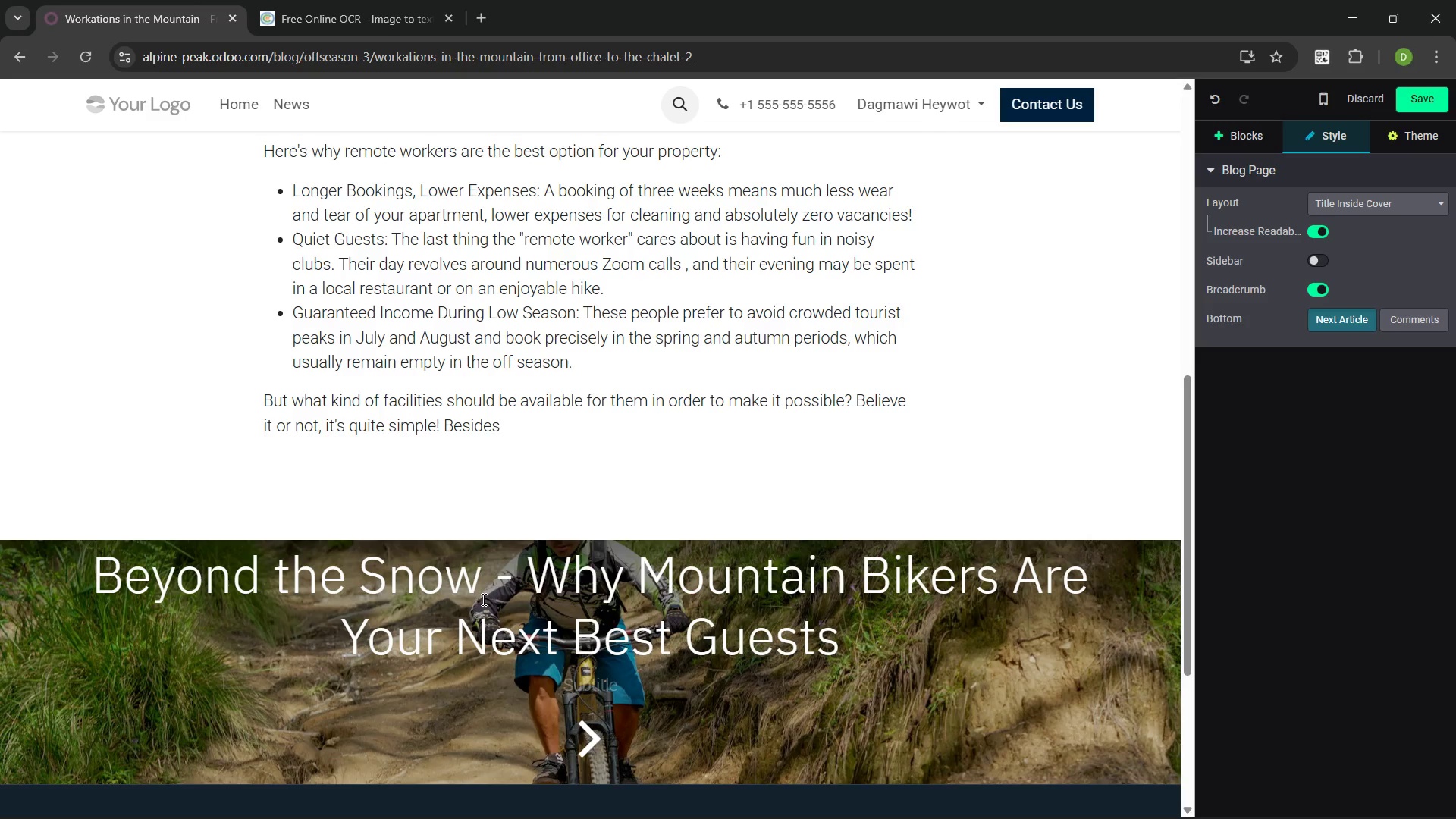 
wait(13.25)
 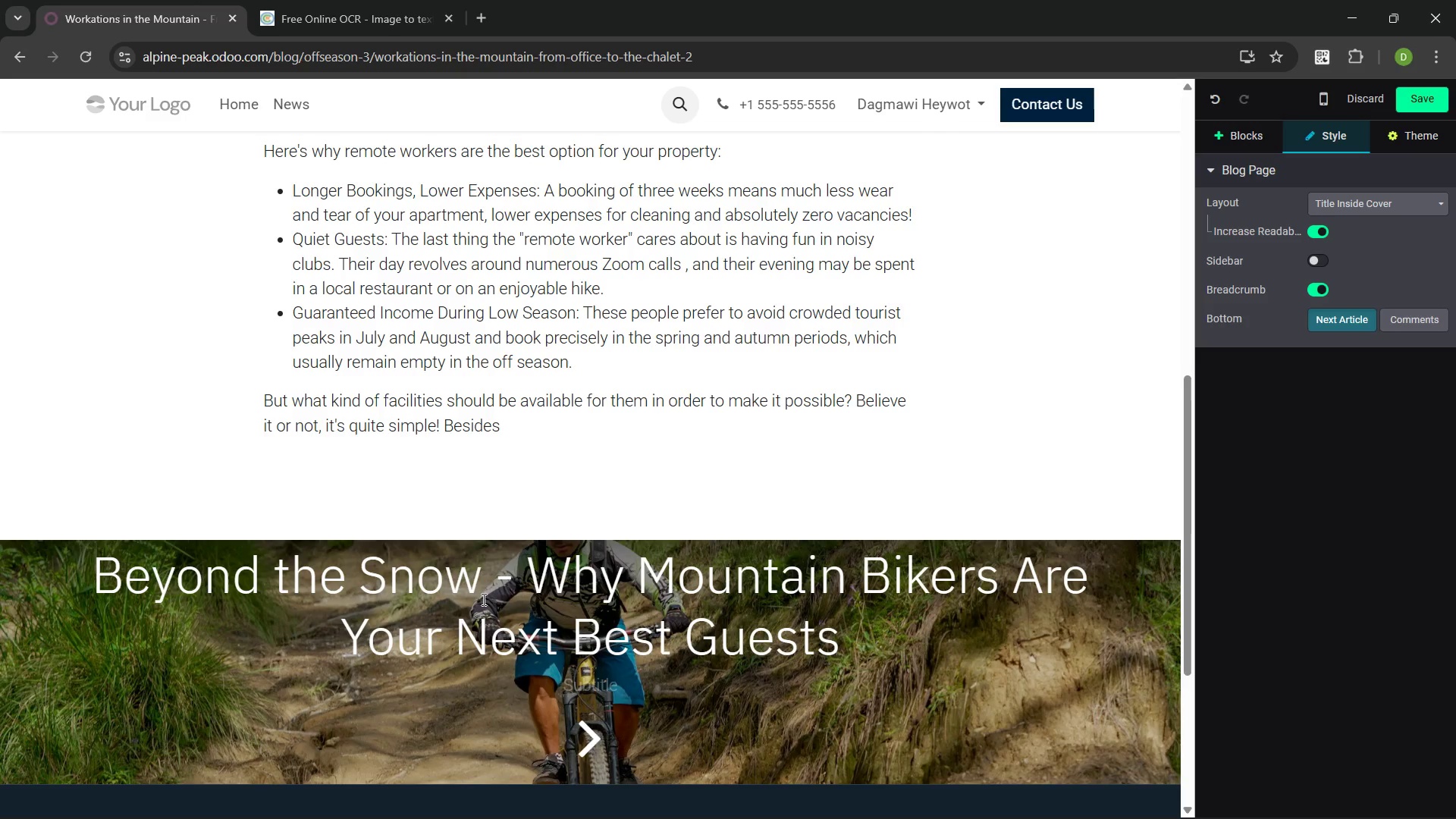 
type( high-quality wi)
key(Backspace)
key(Backspace)
type(WIFI )
key(Backspace)
type(, it's necessary to offer a comfortable work space overlooking the stud)
key(Backspace)
type(nnign )
key(Backspace)
key(Backspace)
key(Backspace)
type(ng views.)
 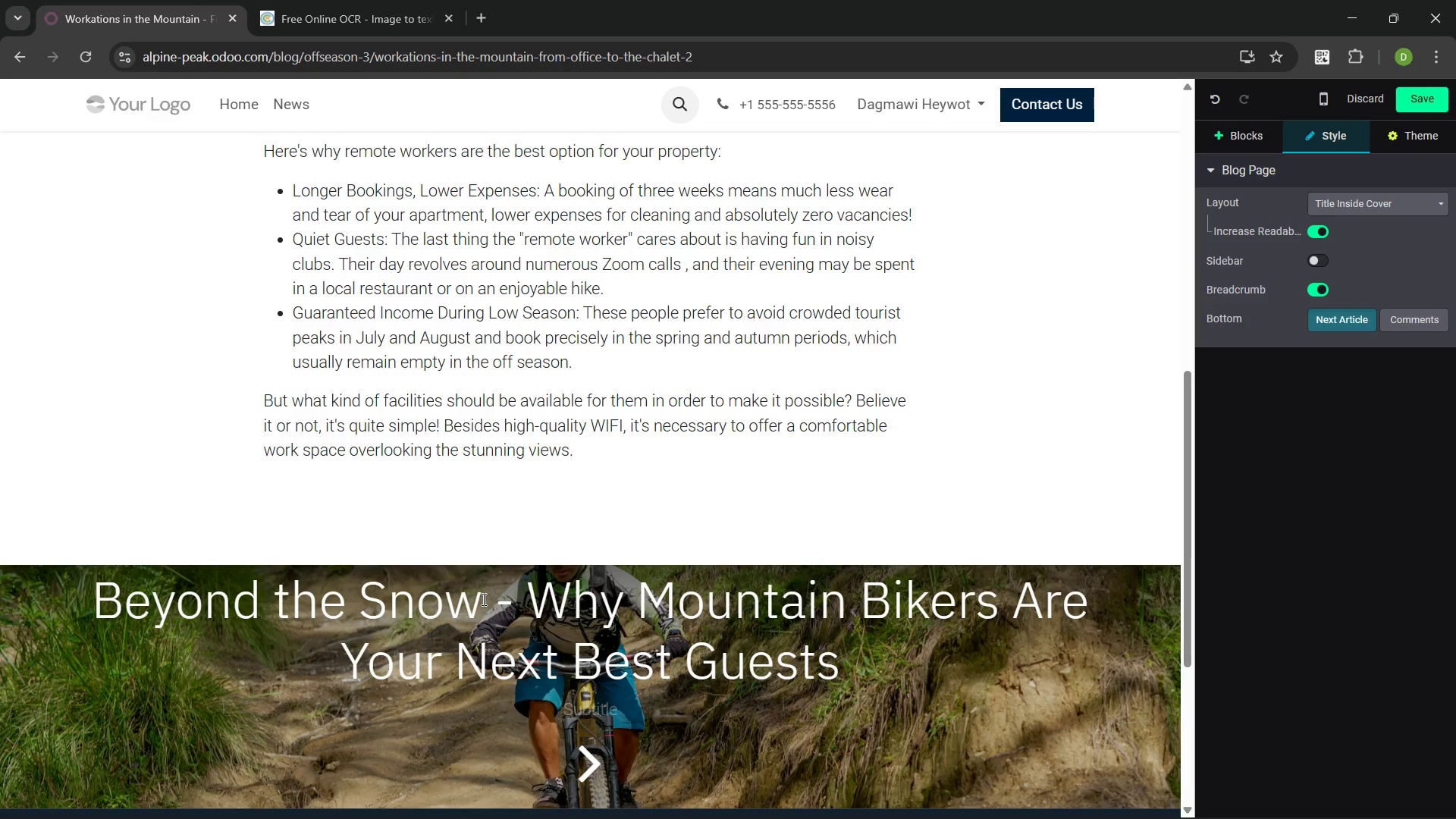 
key(Enter)
 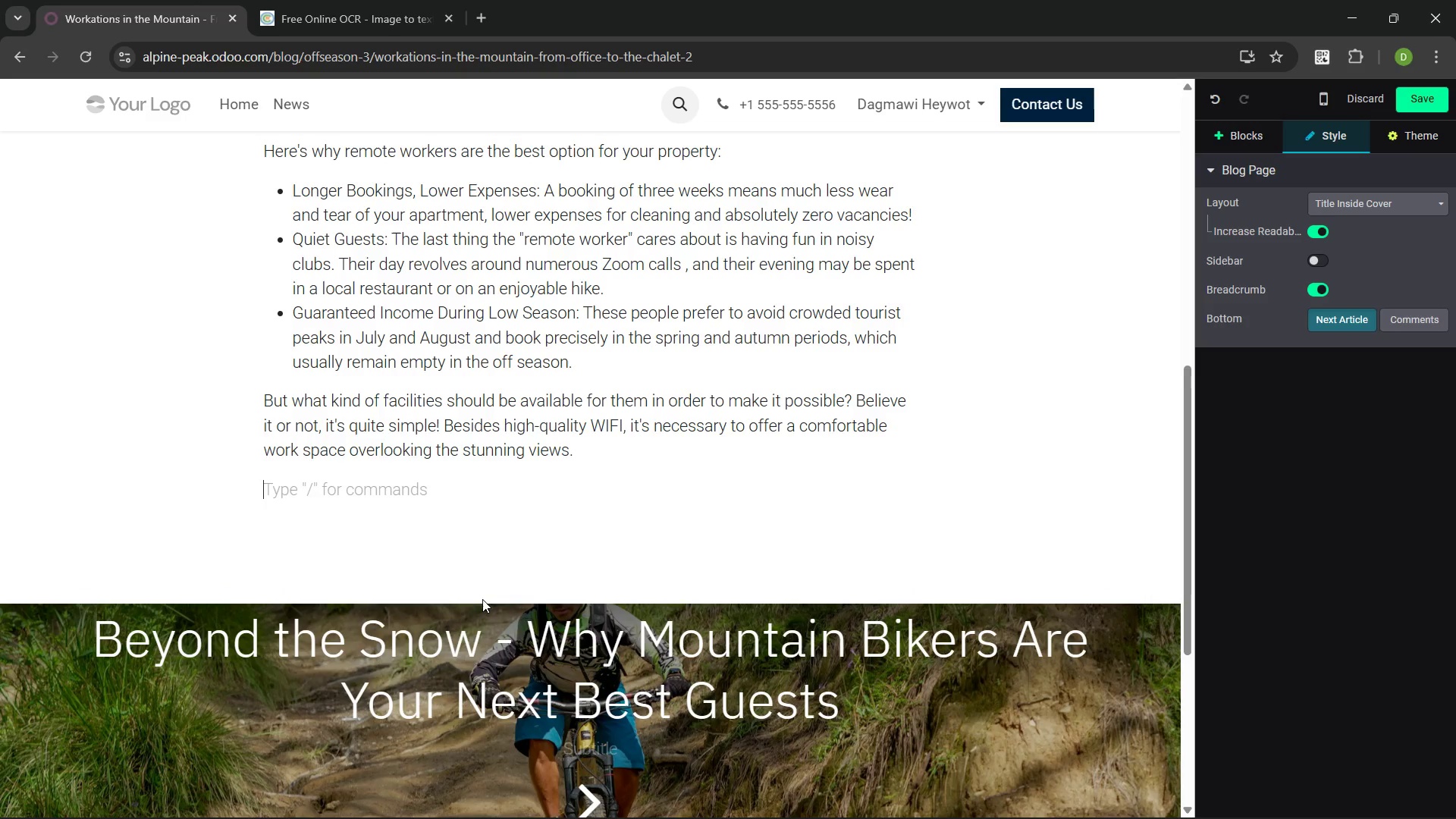 
type(Our )
 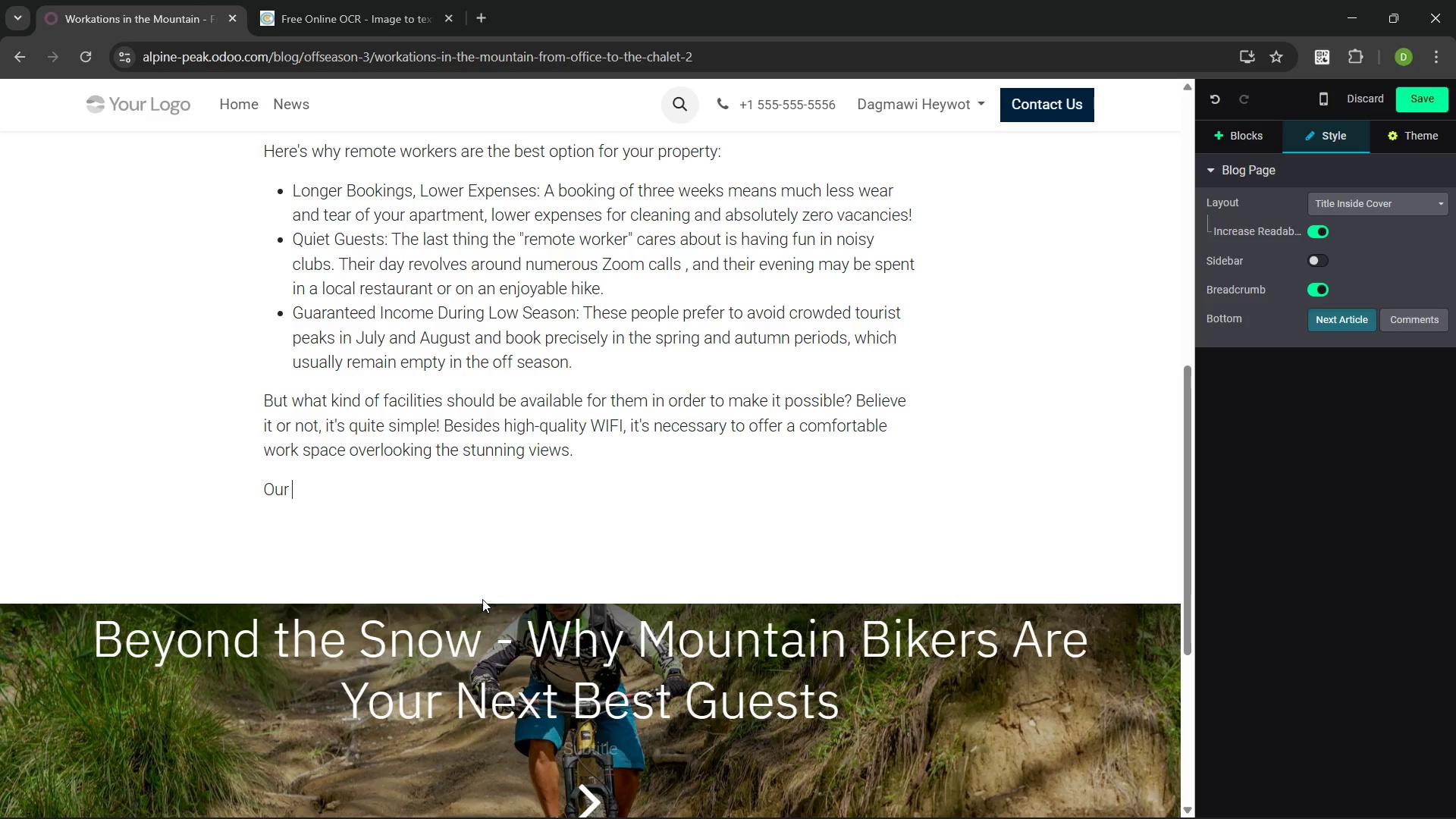 
key(Backspace)
 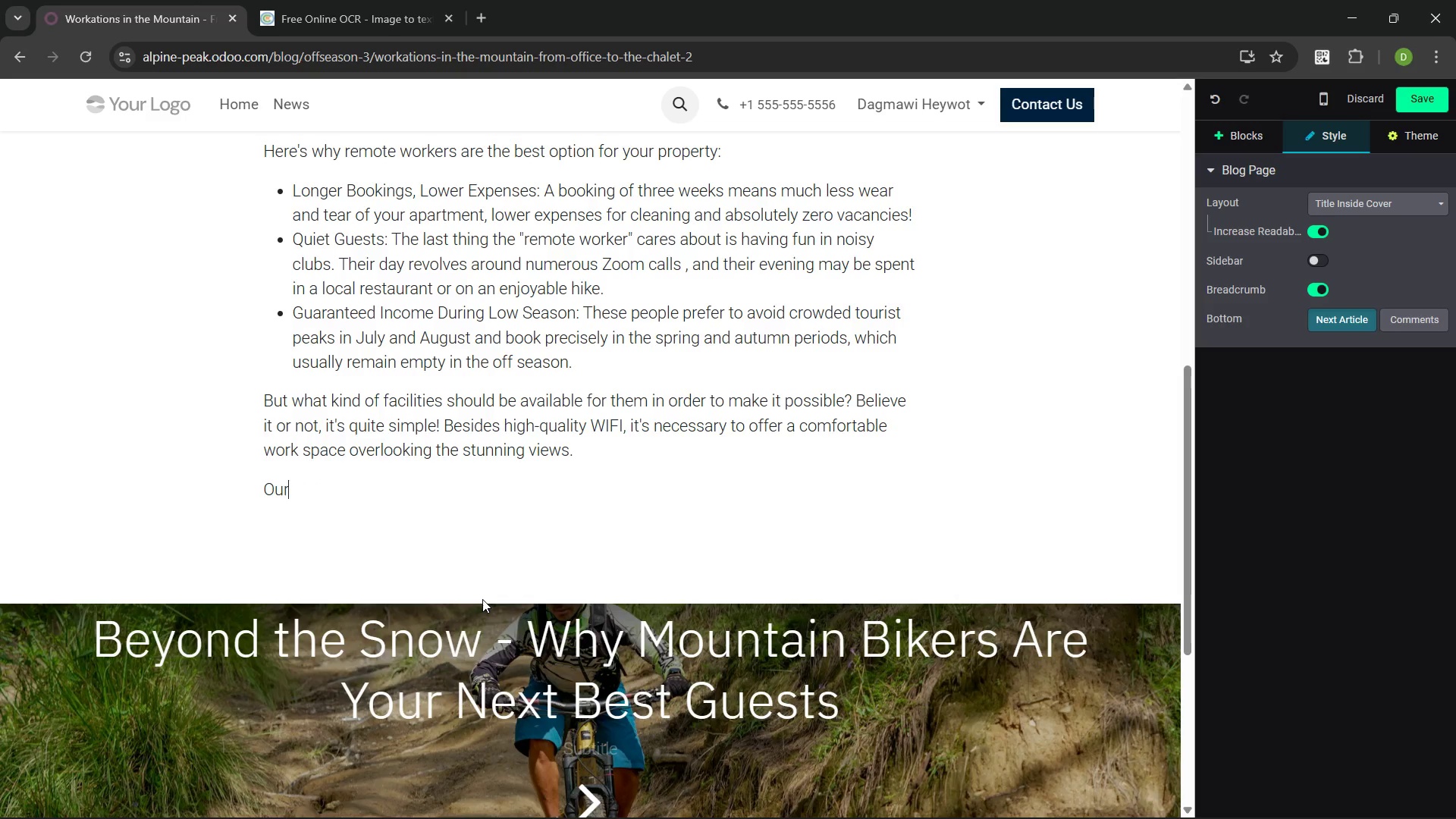 
key(Backspace)
 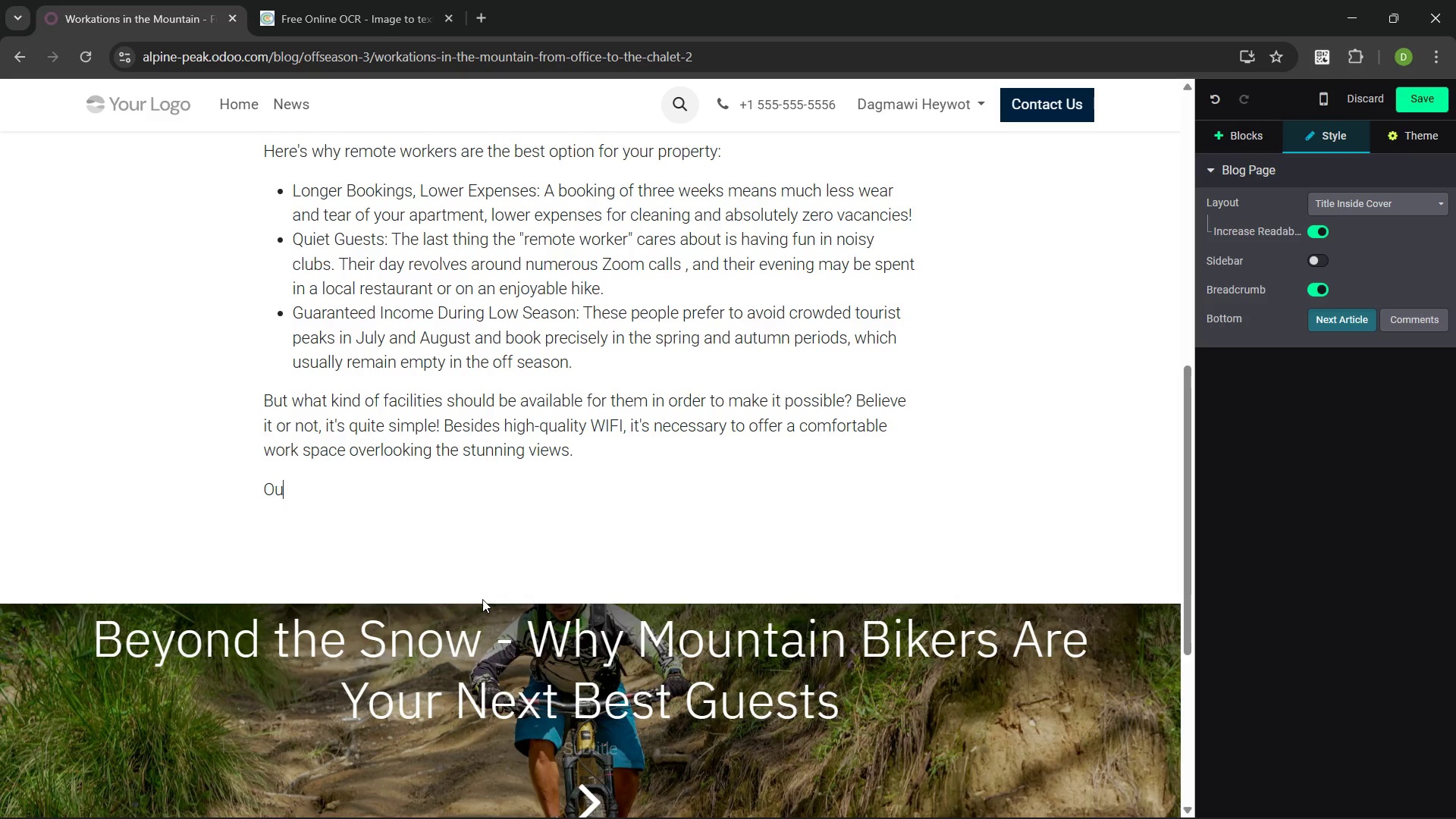 
key(Backspace)
 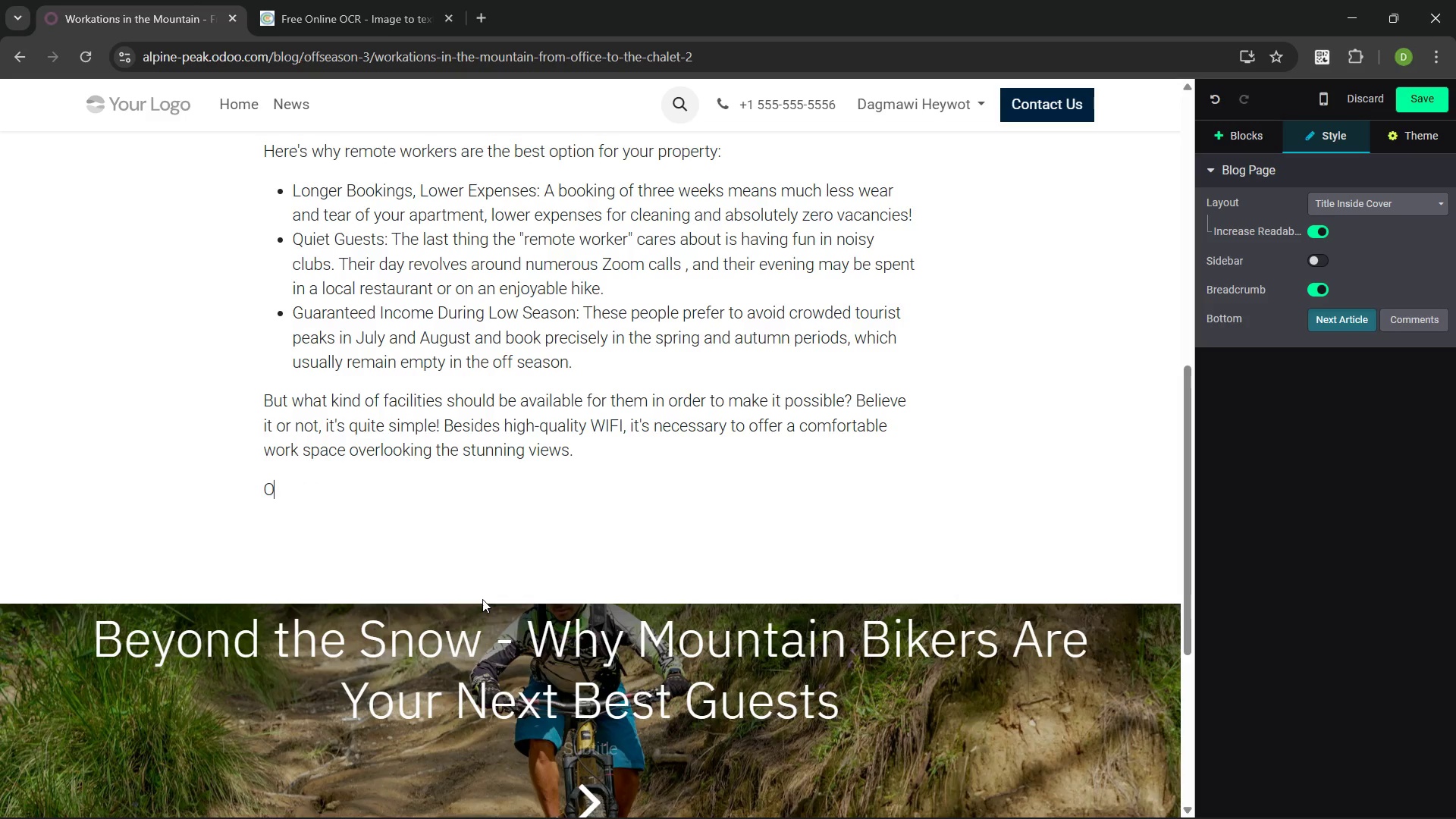 
key(Backspace)
 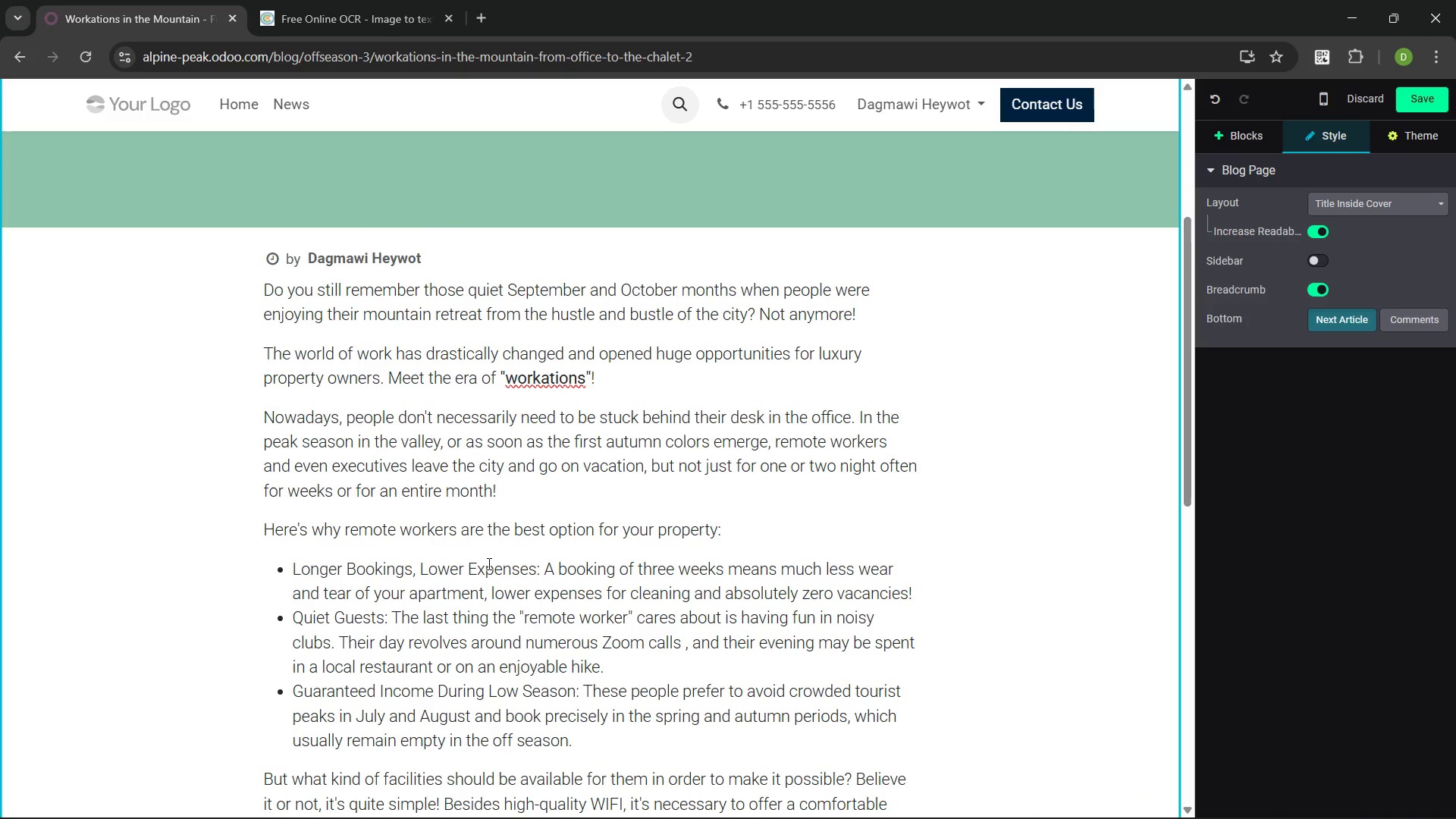 
wait(51.39)
 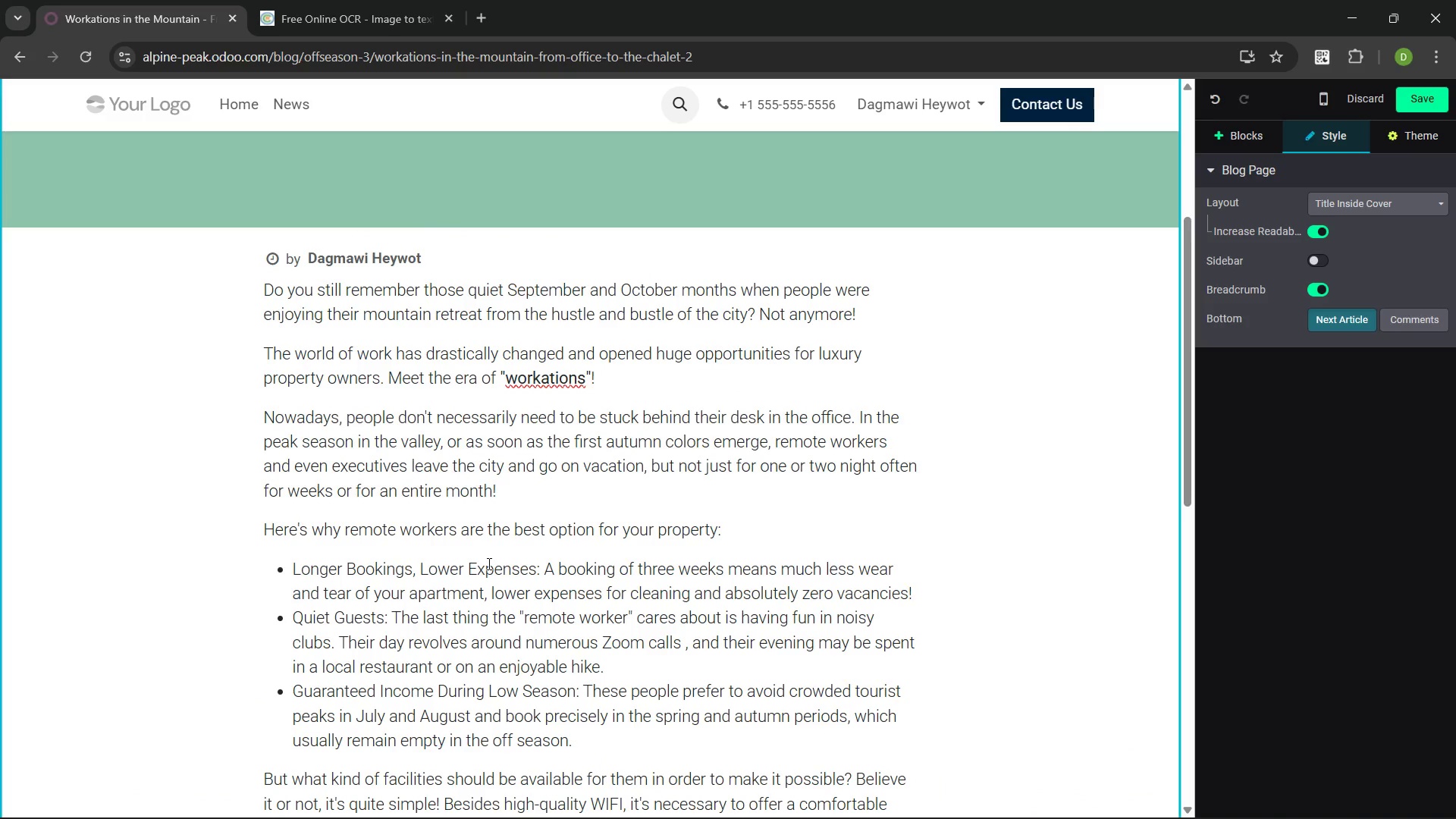 
type(Our agency will gladly take care of all the improvements in your property in orde to successfully )
 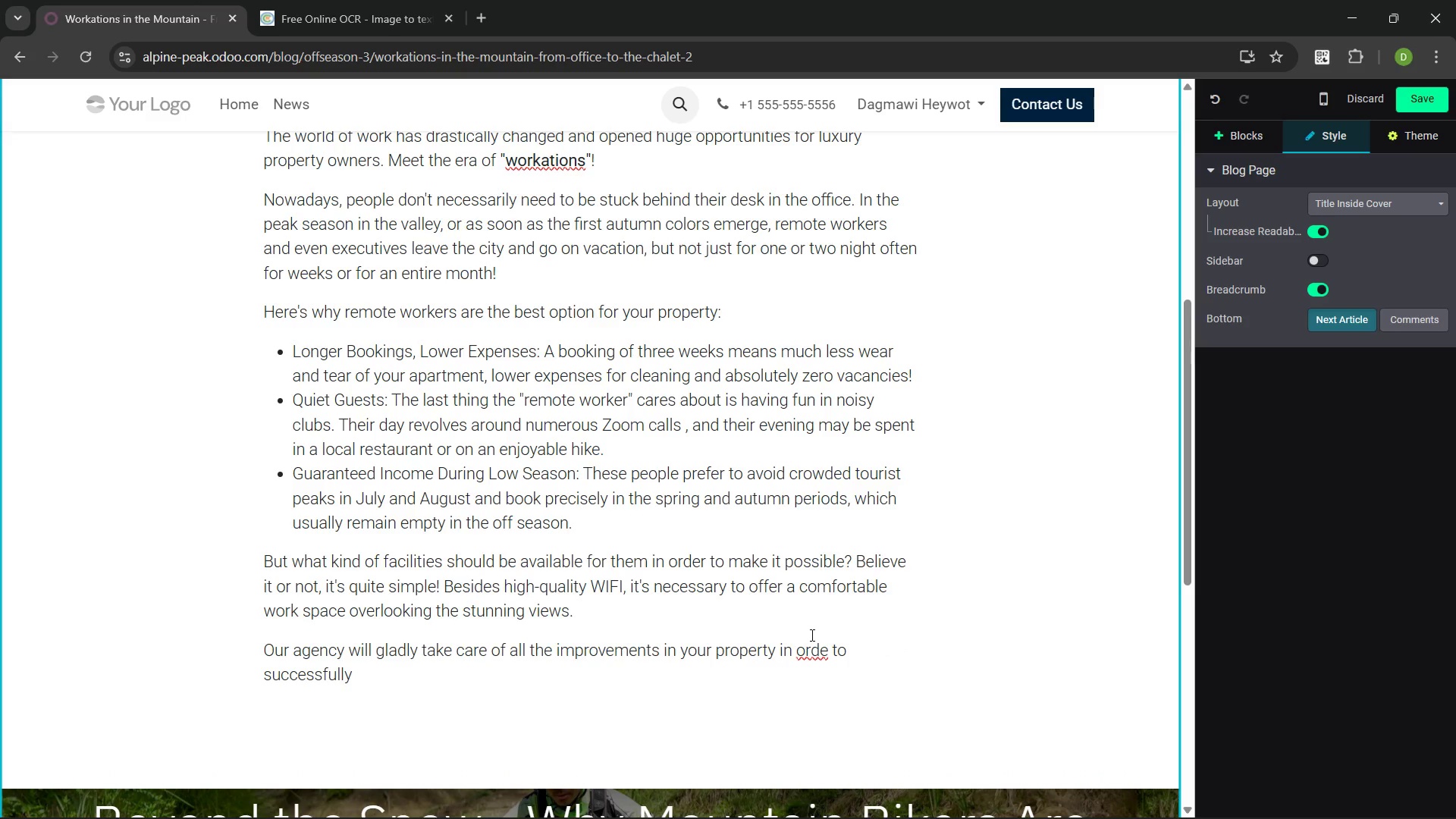 
left_click([823, 646])
 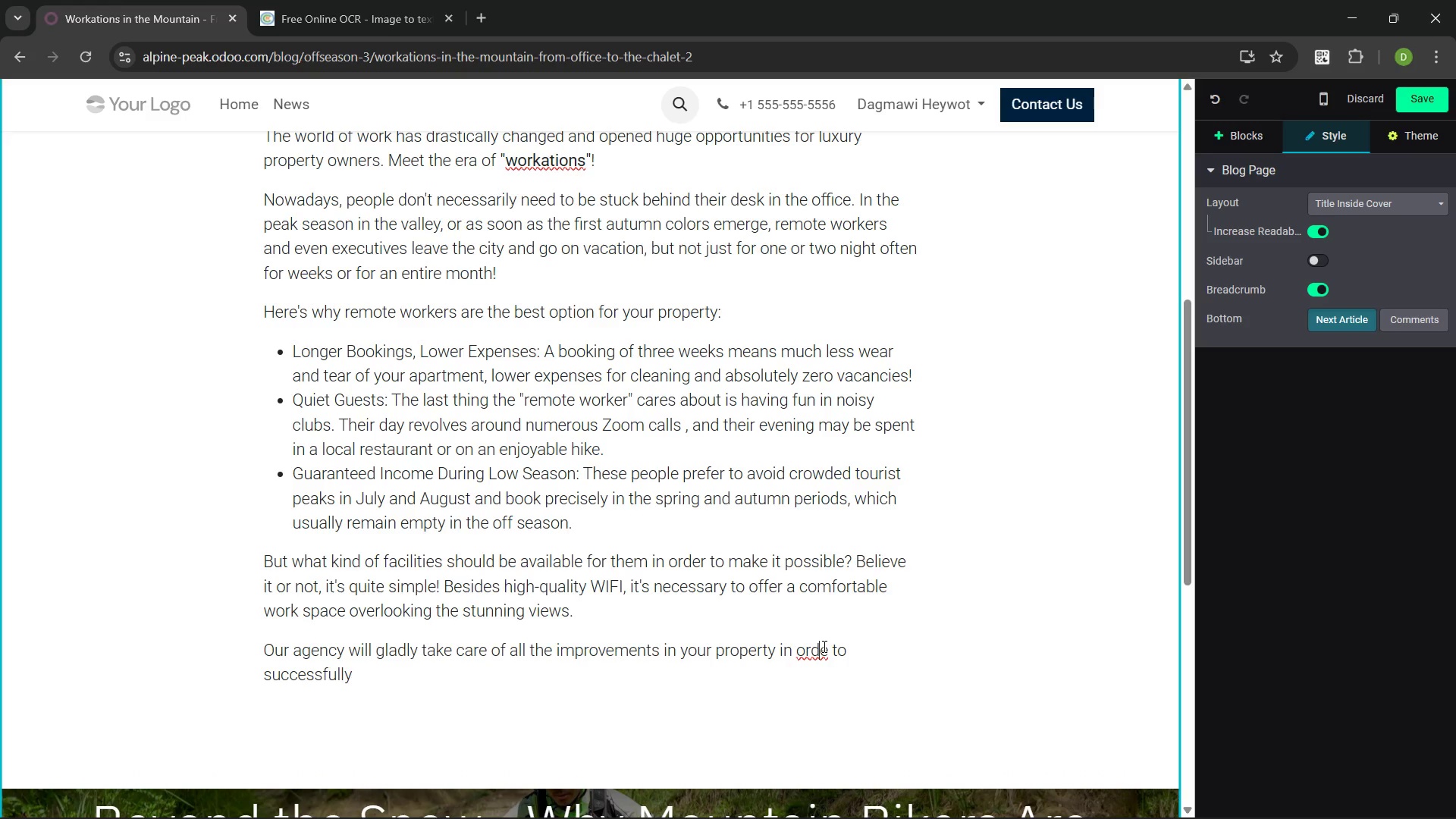 
key(ArrowRight)
 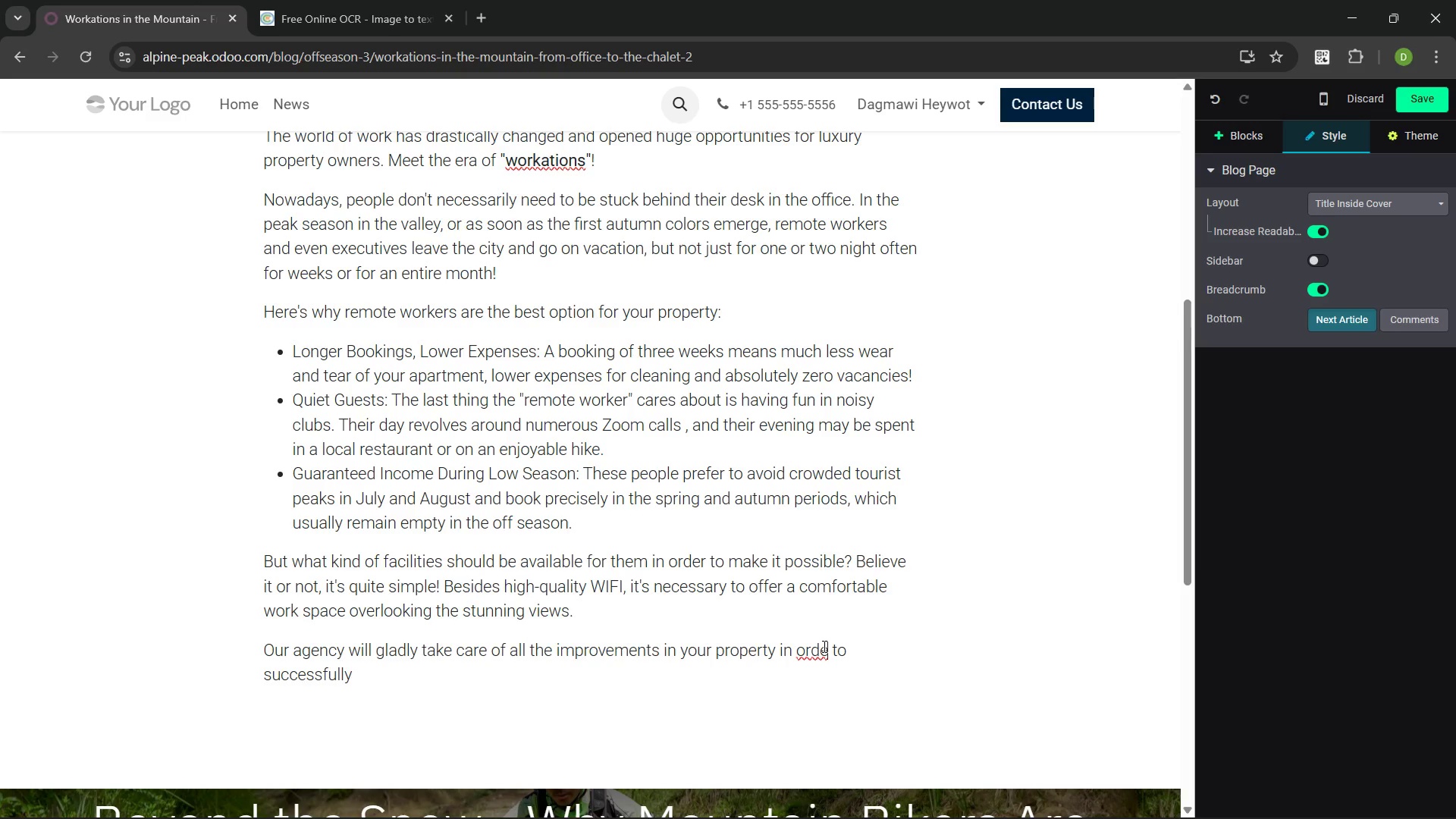 
key(R)
 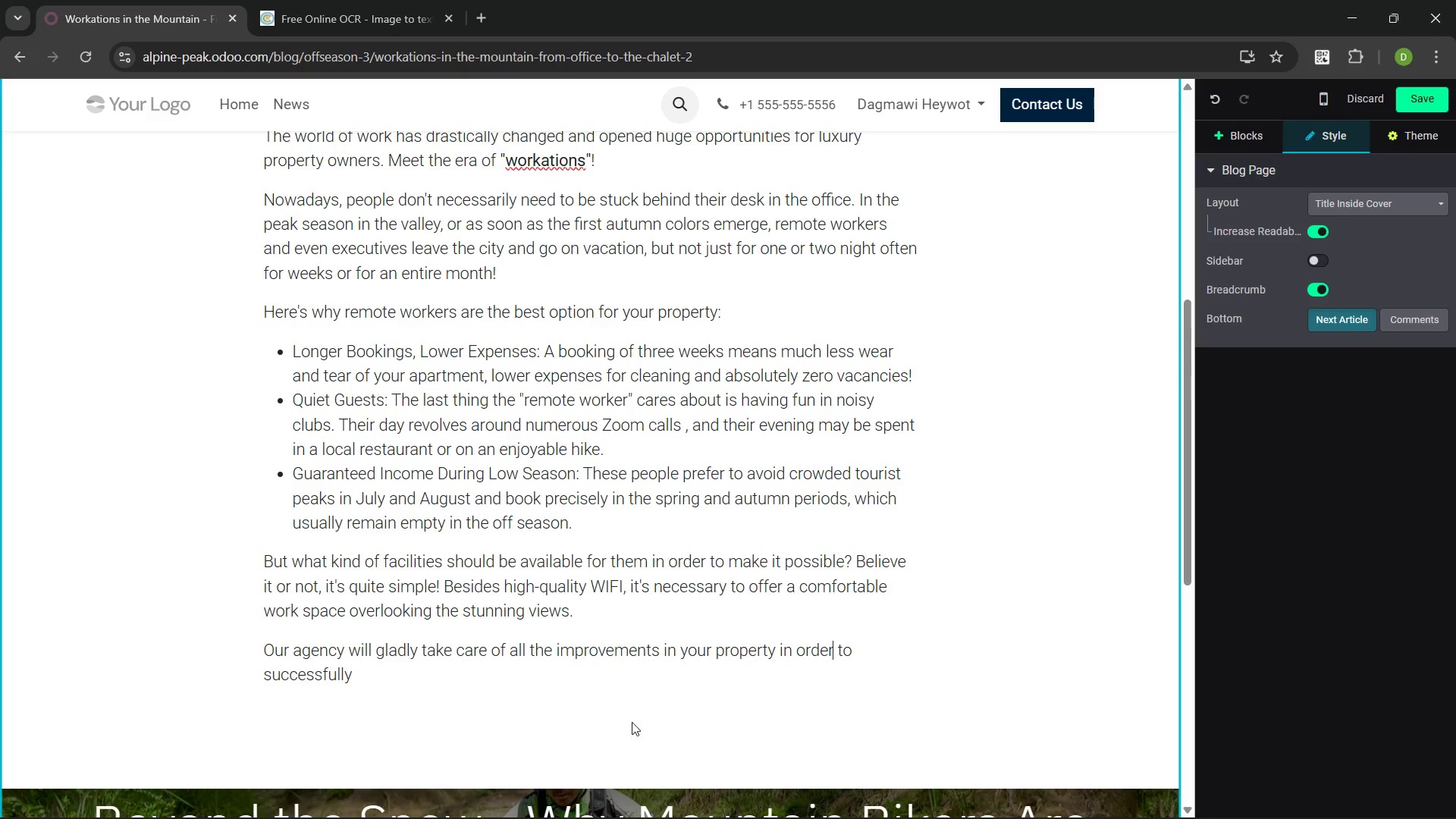 
left_click([512, 672])
 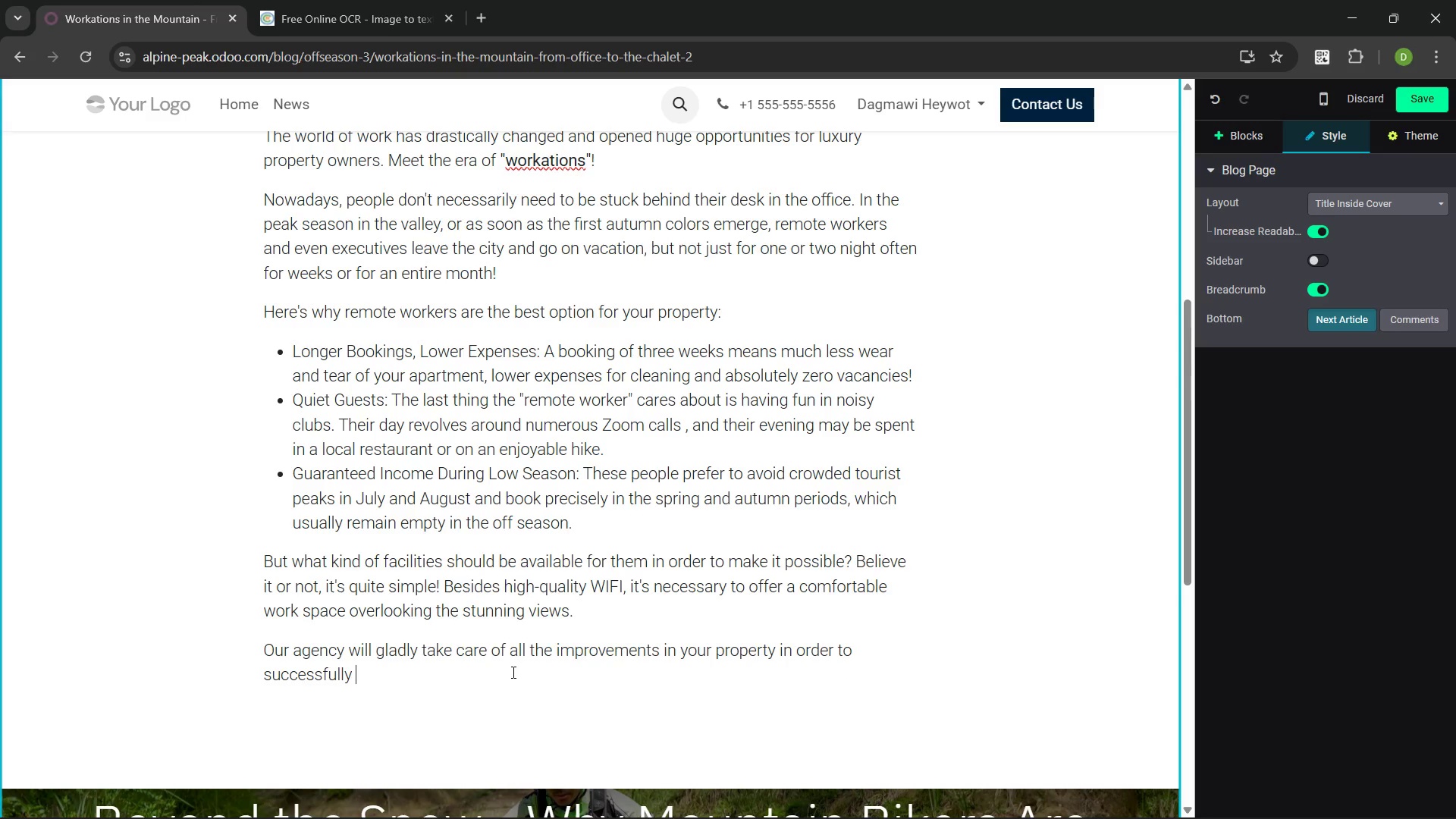 
type(accomodate remote workers)
 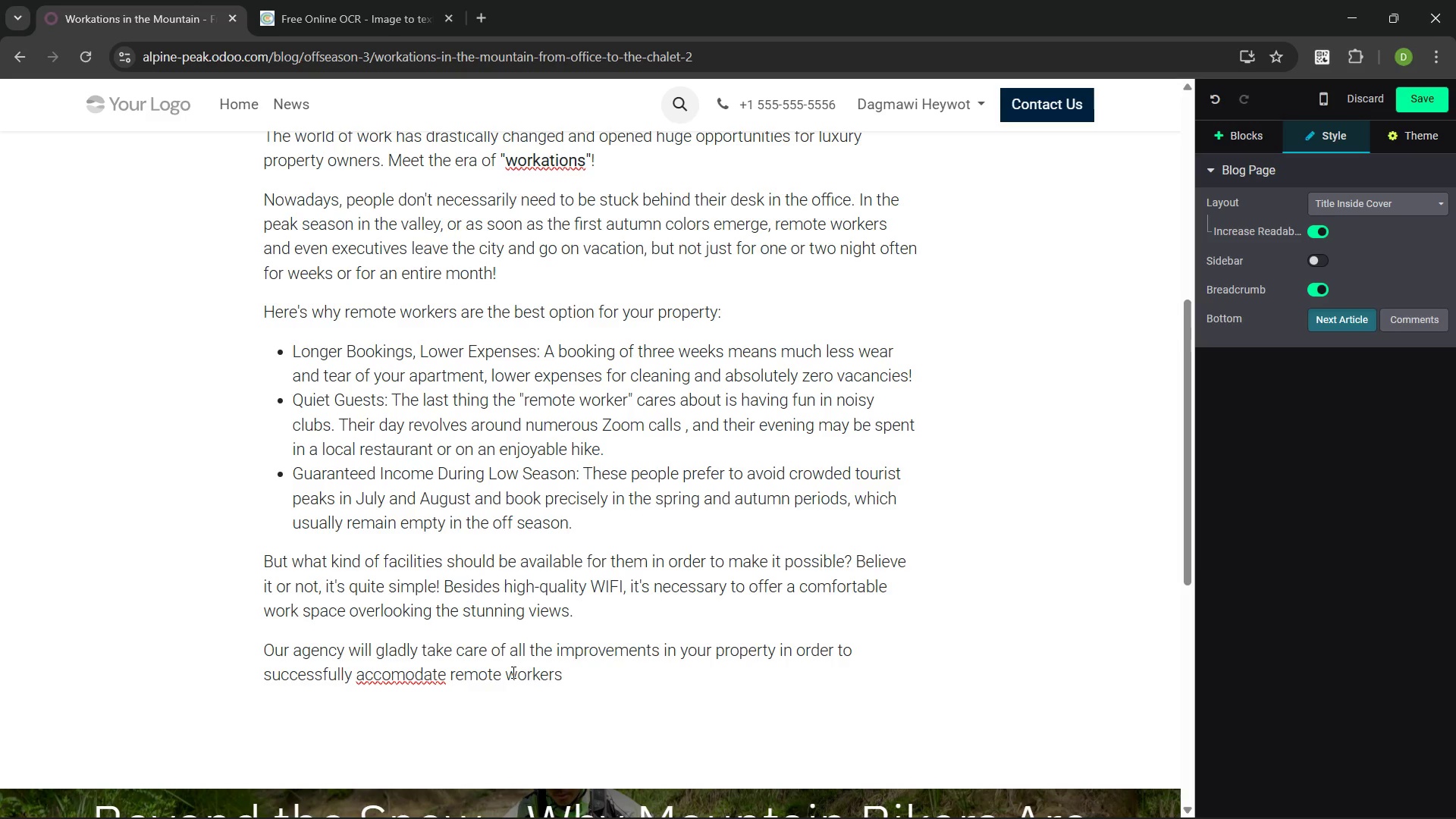 
type( and earn extra cash.)
 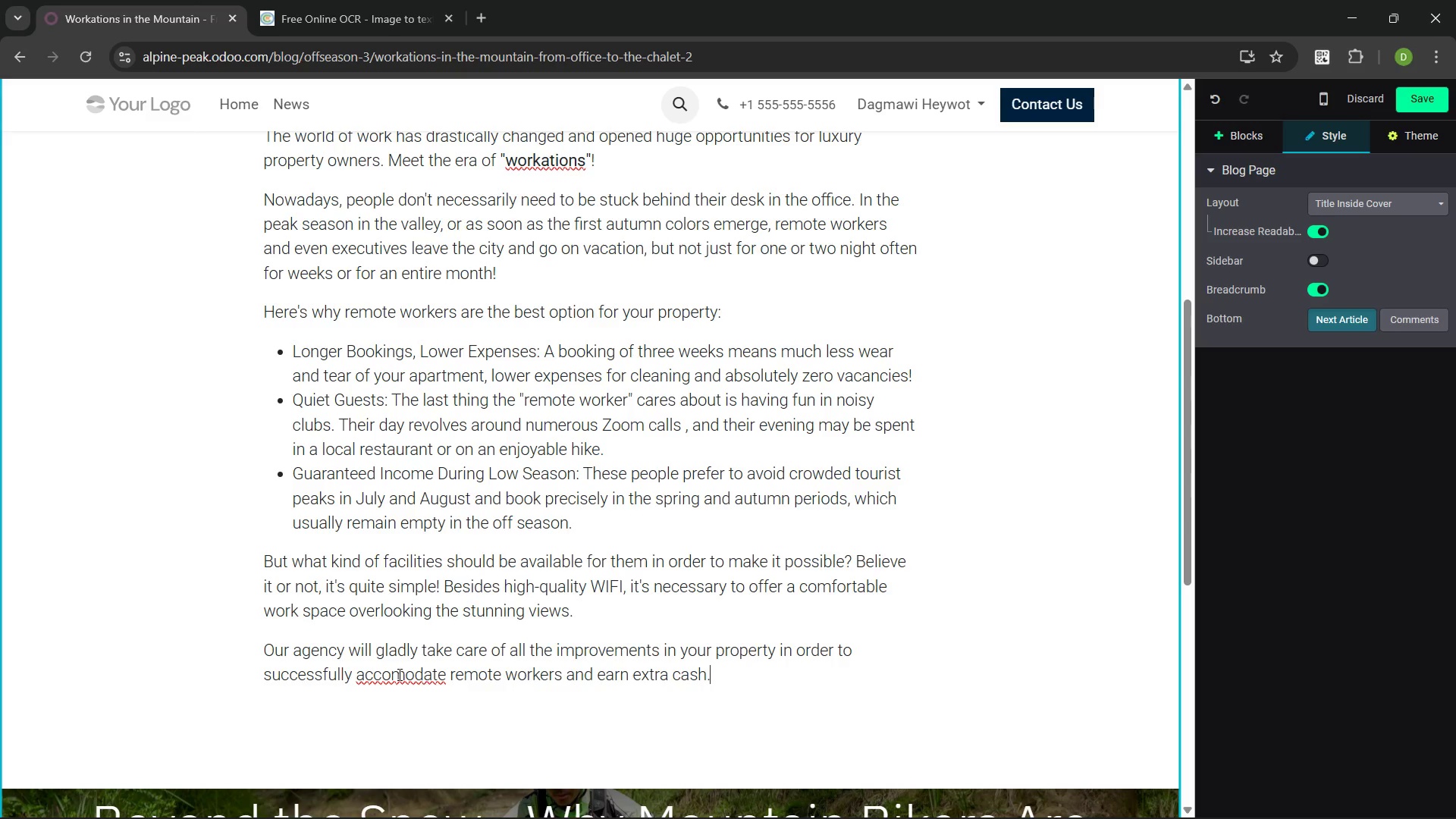 
left_click([385, 672])
 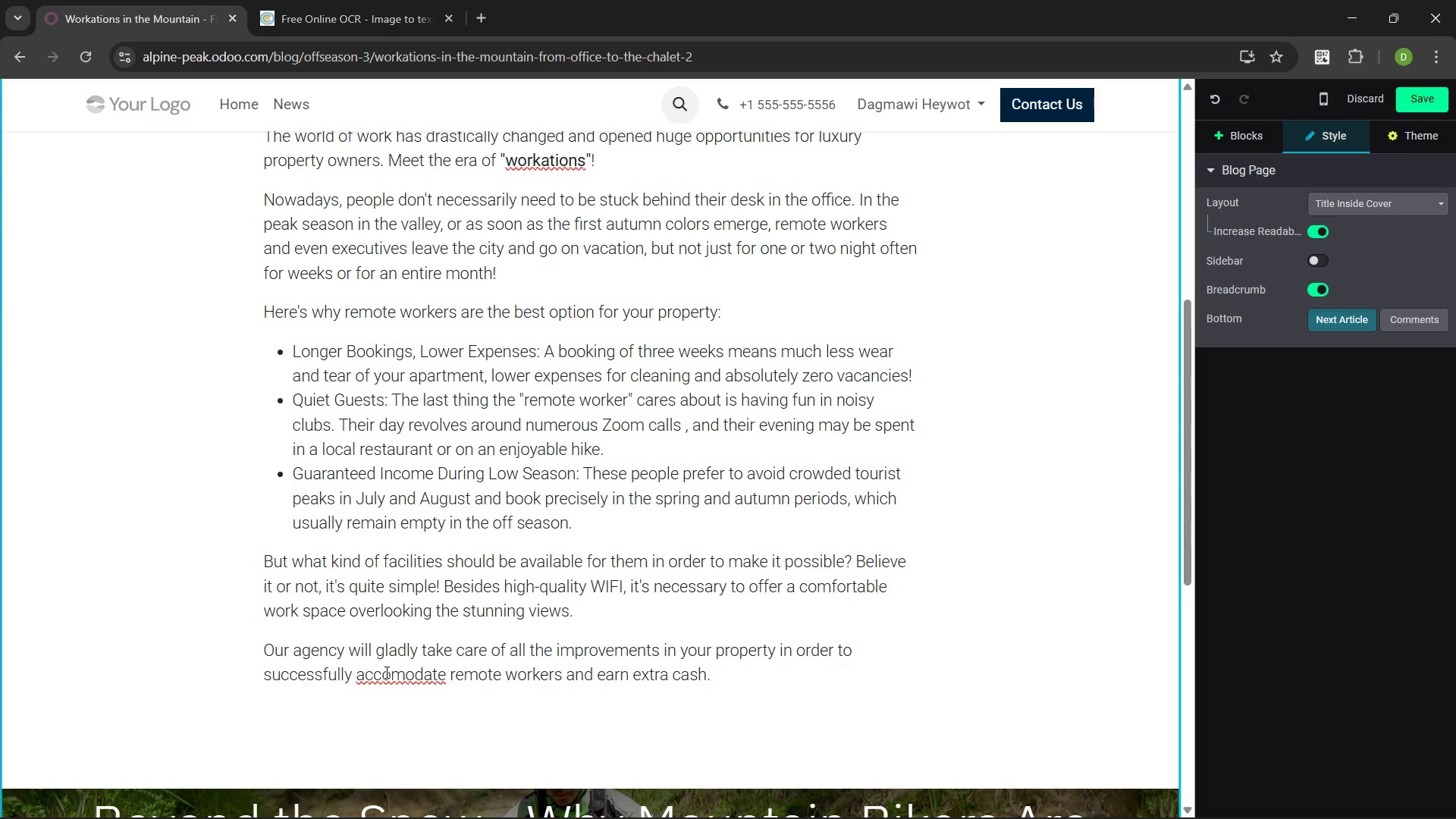 
left_click([398, 674])
 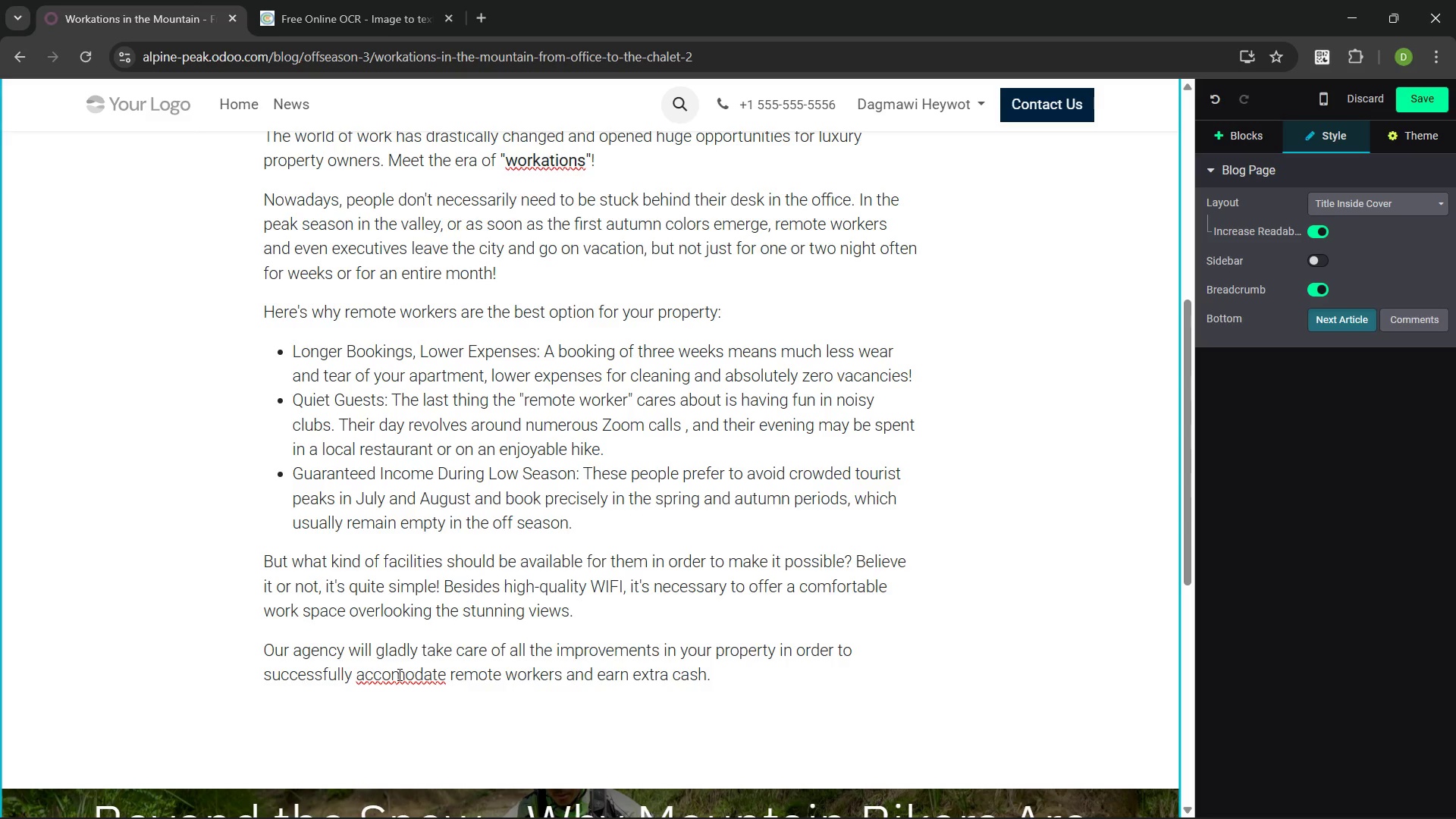 
key(M)
 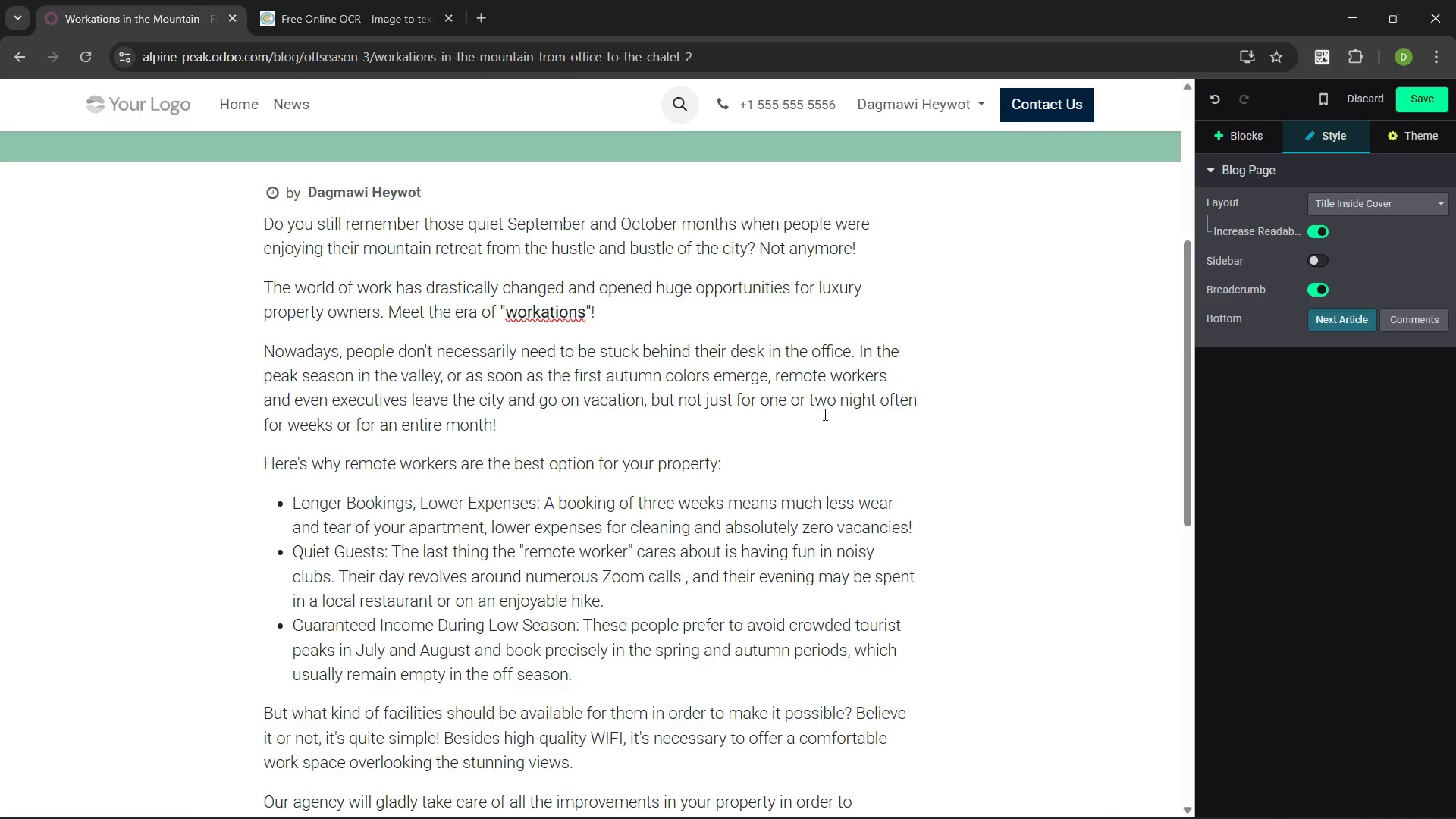 
wait(14.5)
 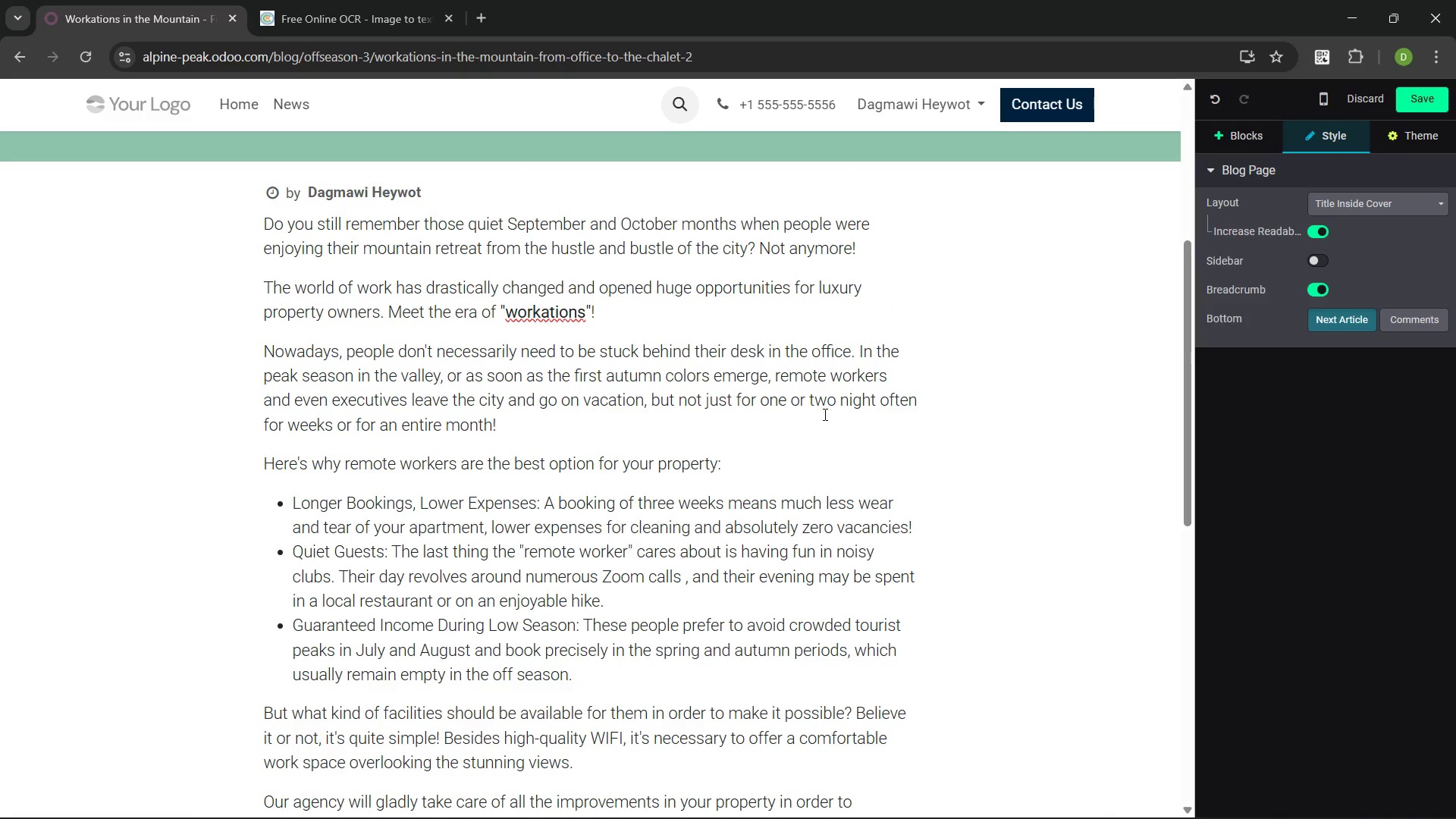 
left_click_drag(start_coordinate=[539, 297], to_coordinate=[291, 297])
 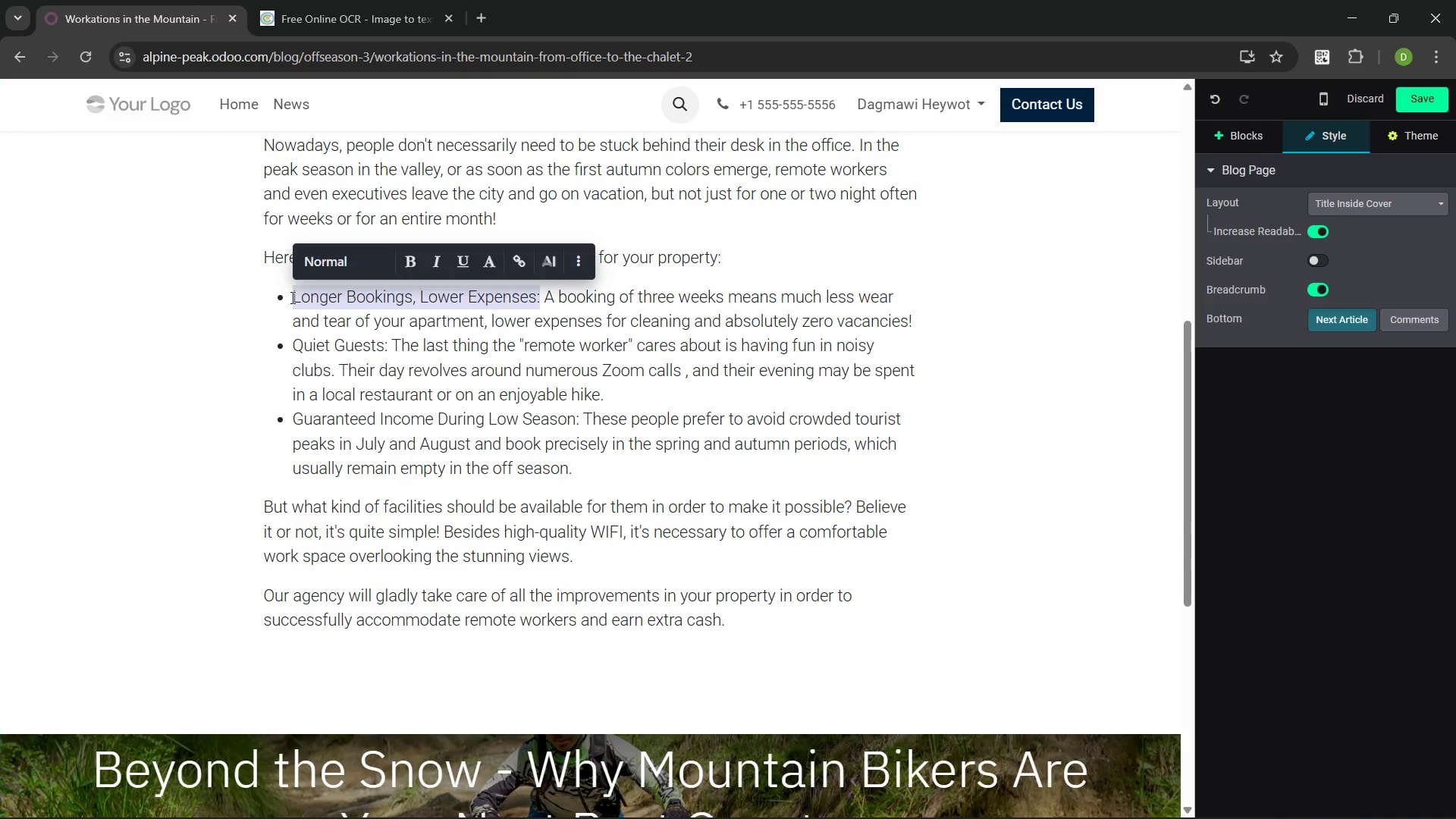 
key(Control+B)
 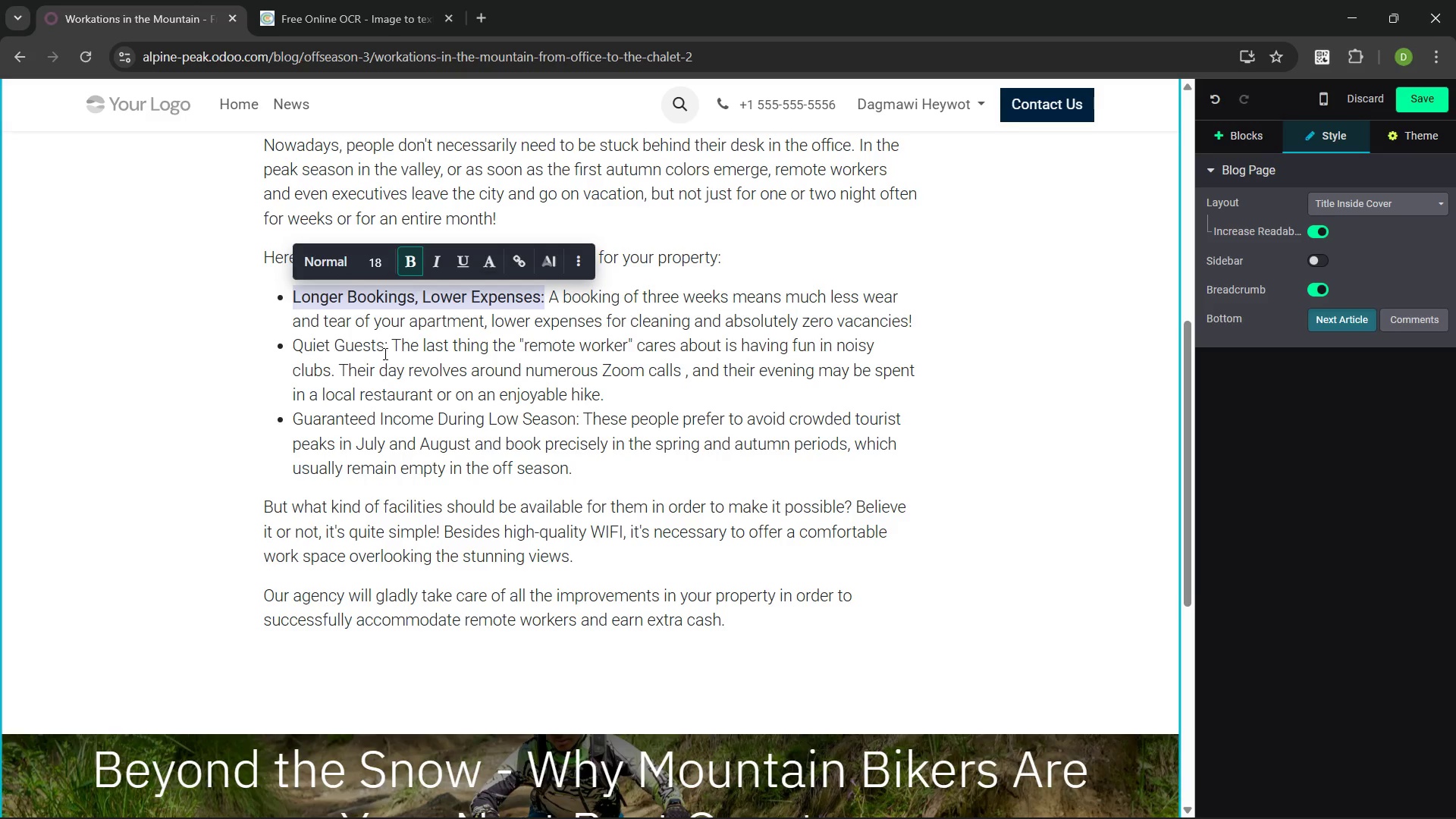 
left_click_drag(start_coordinate=[385, 347], to_coordinate=[284, 347])
 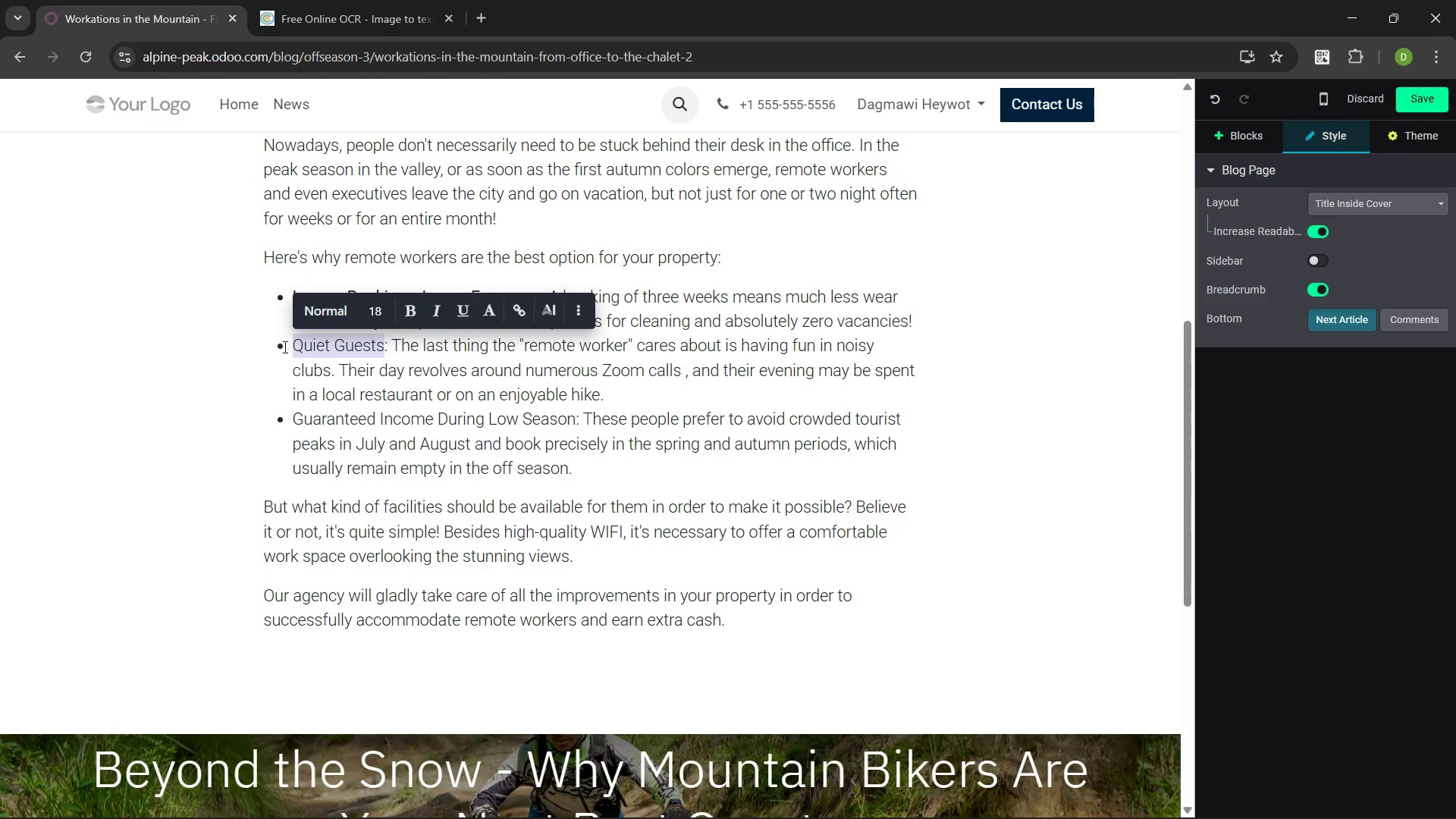 
key(Control+B)
 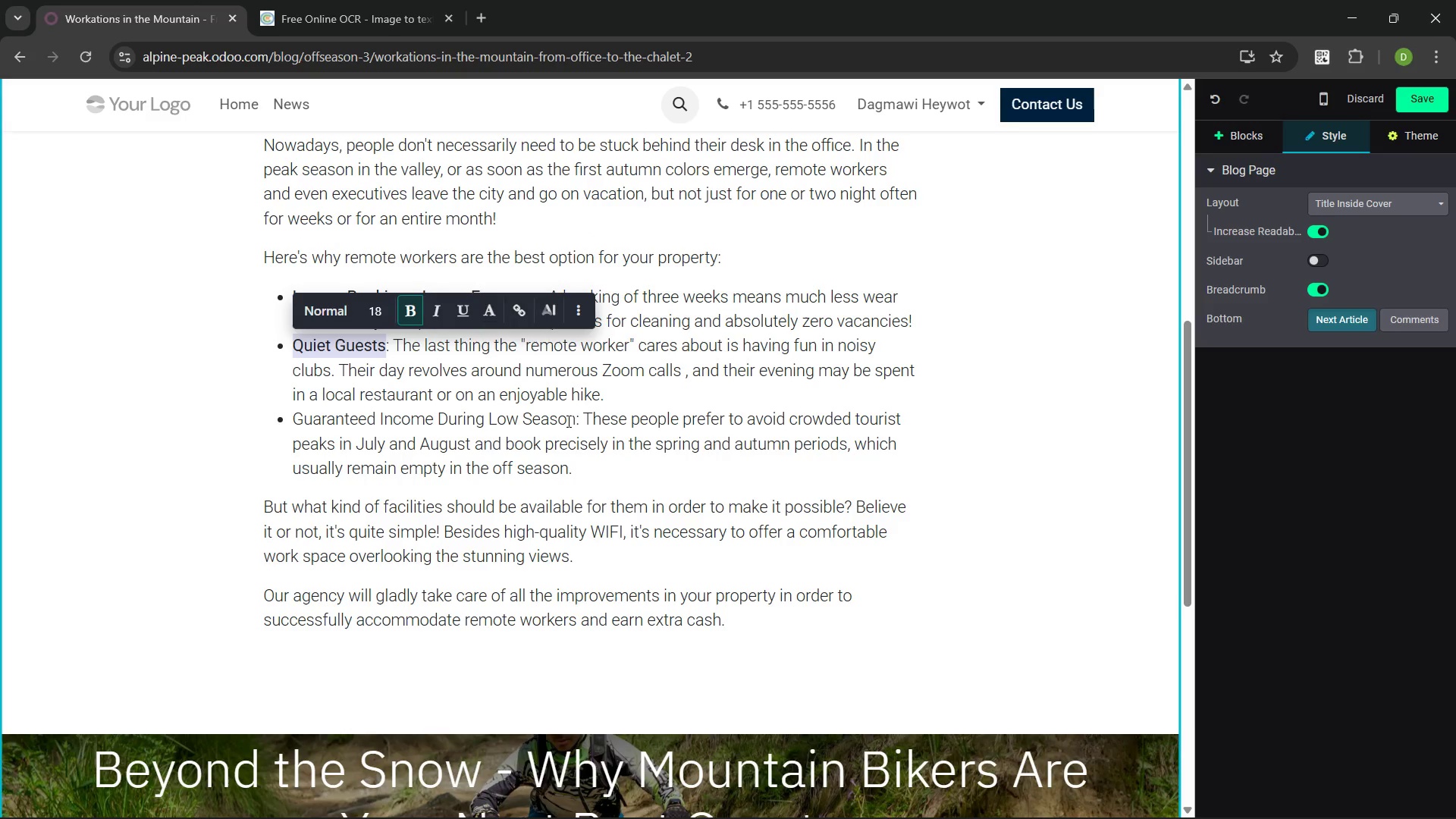 
left_click_drag(start_coordinate=[578, 419], to_coordinate=[296, 419])
 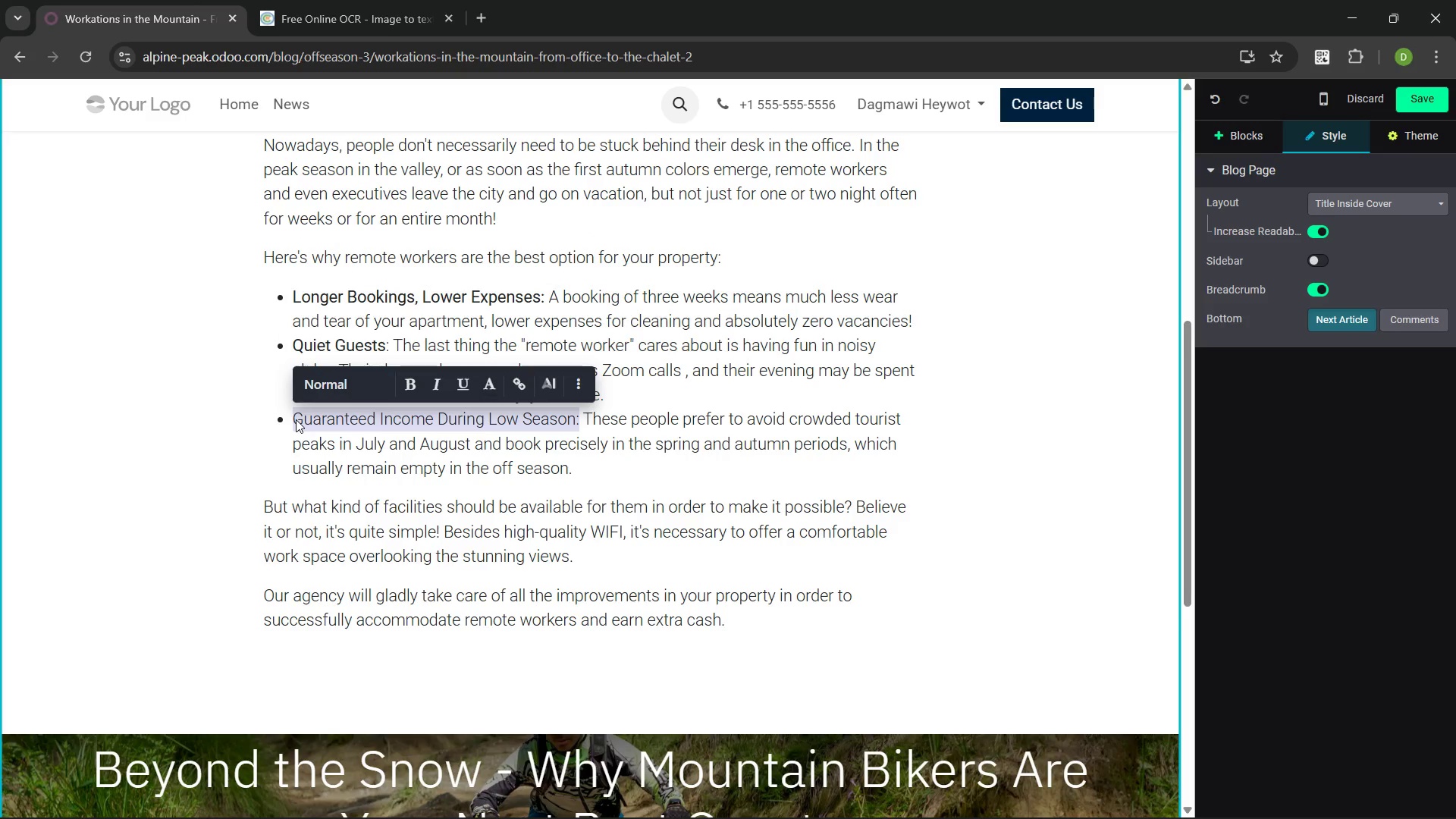 
key(Control+B)
 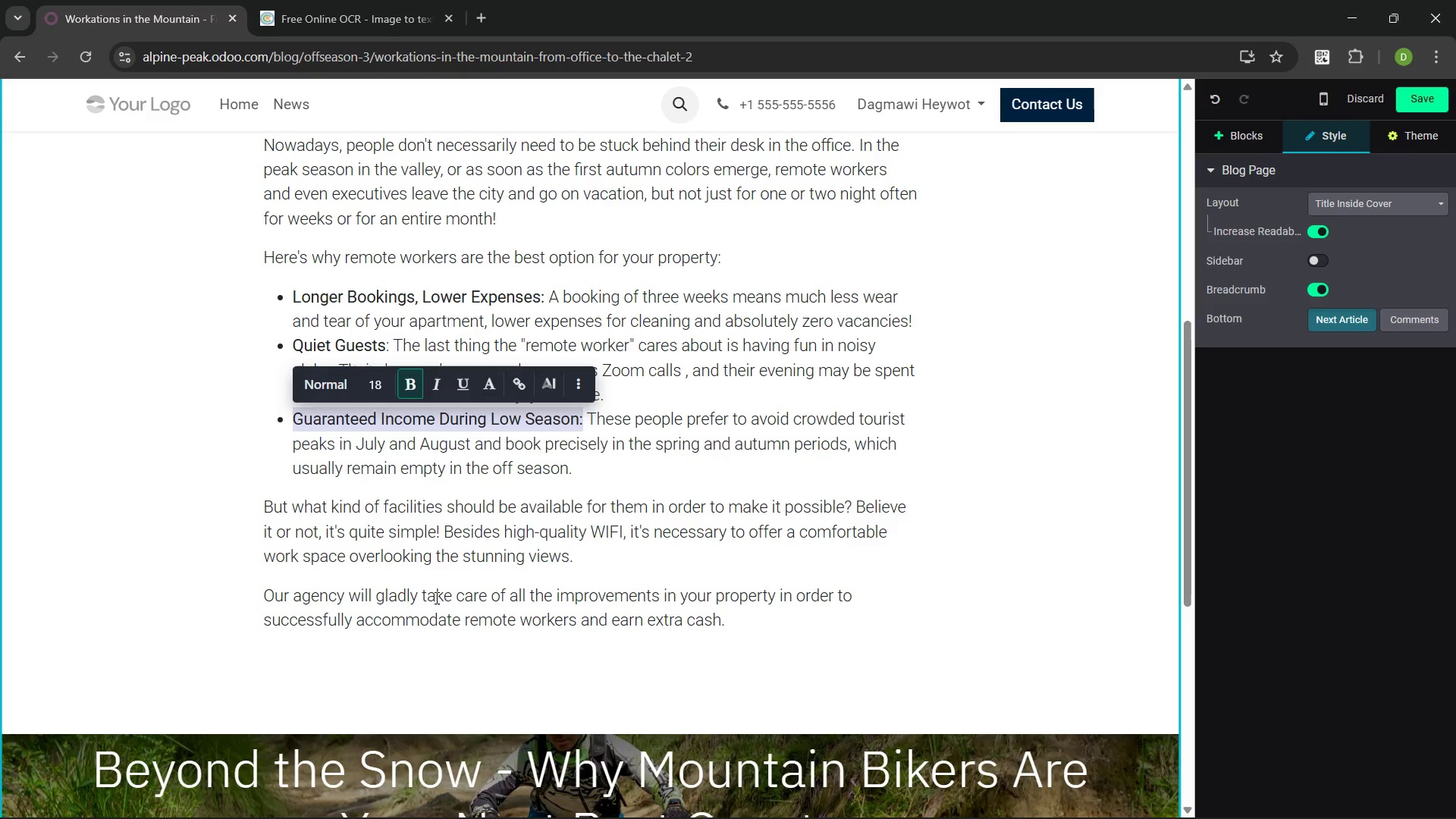 
mouse_move([485, 599])
 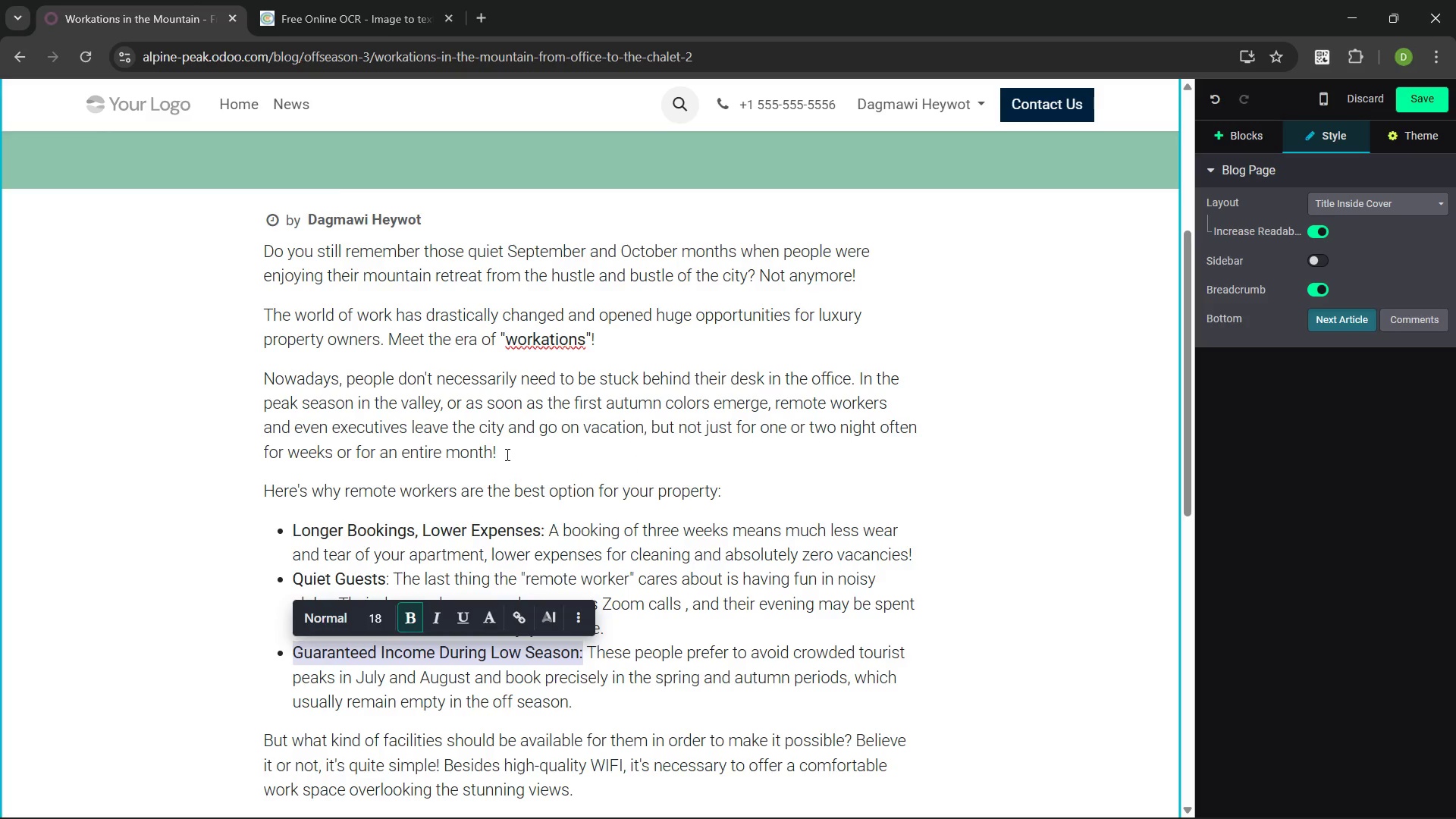 
wait(16.55)
 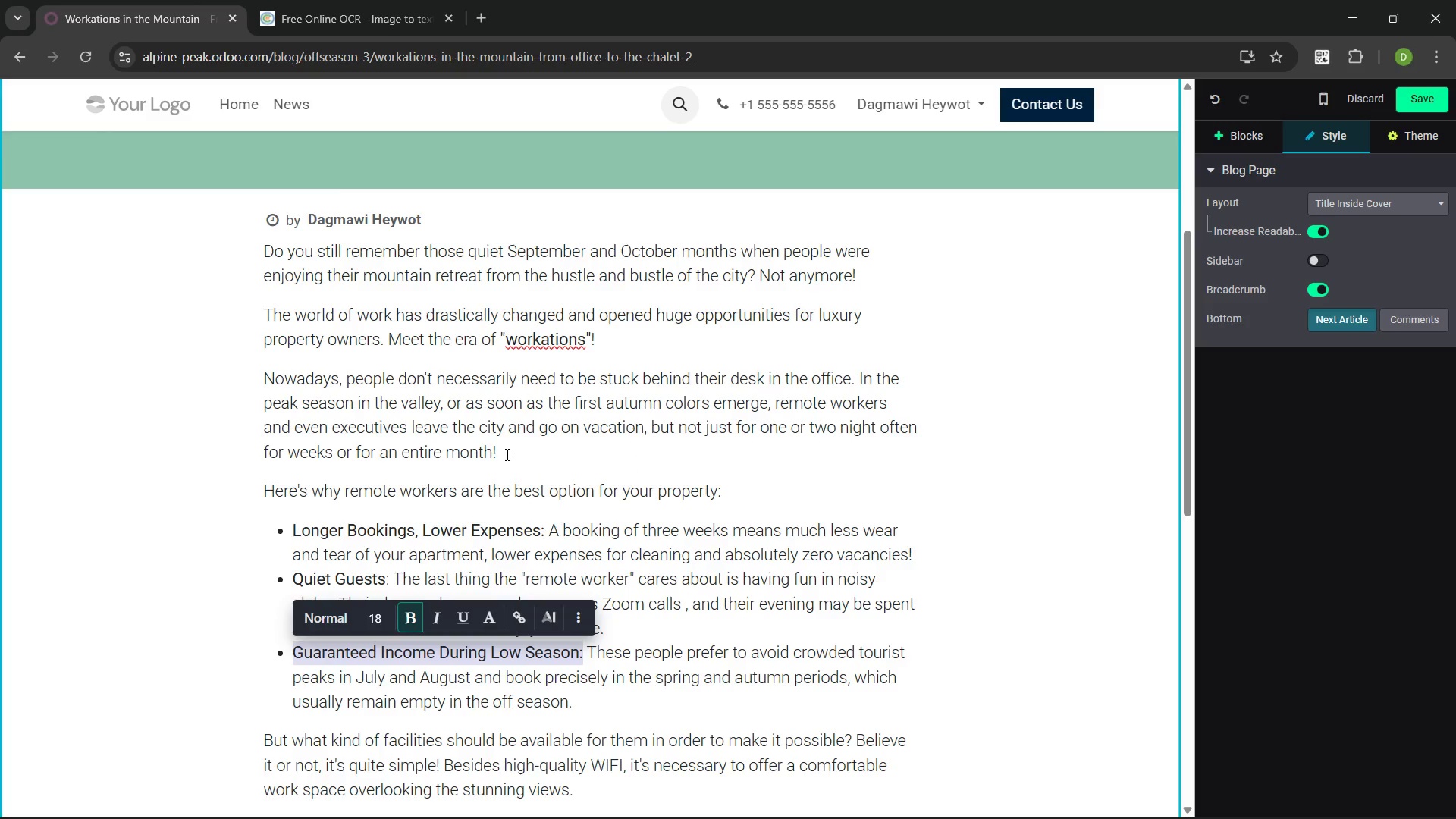 
left_click([506, 454])
 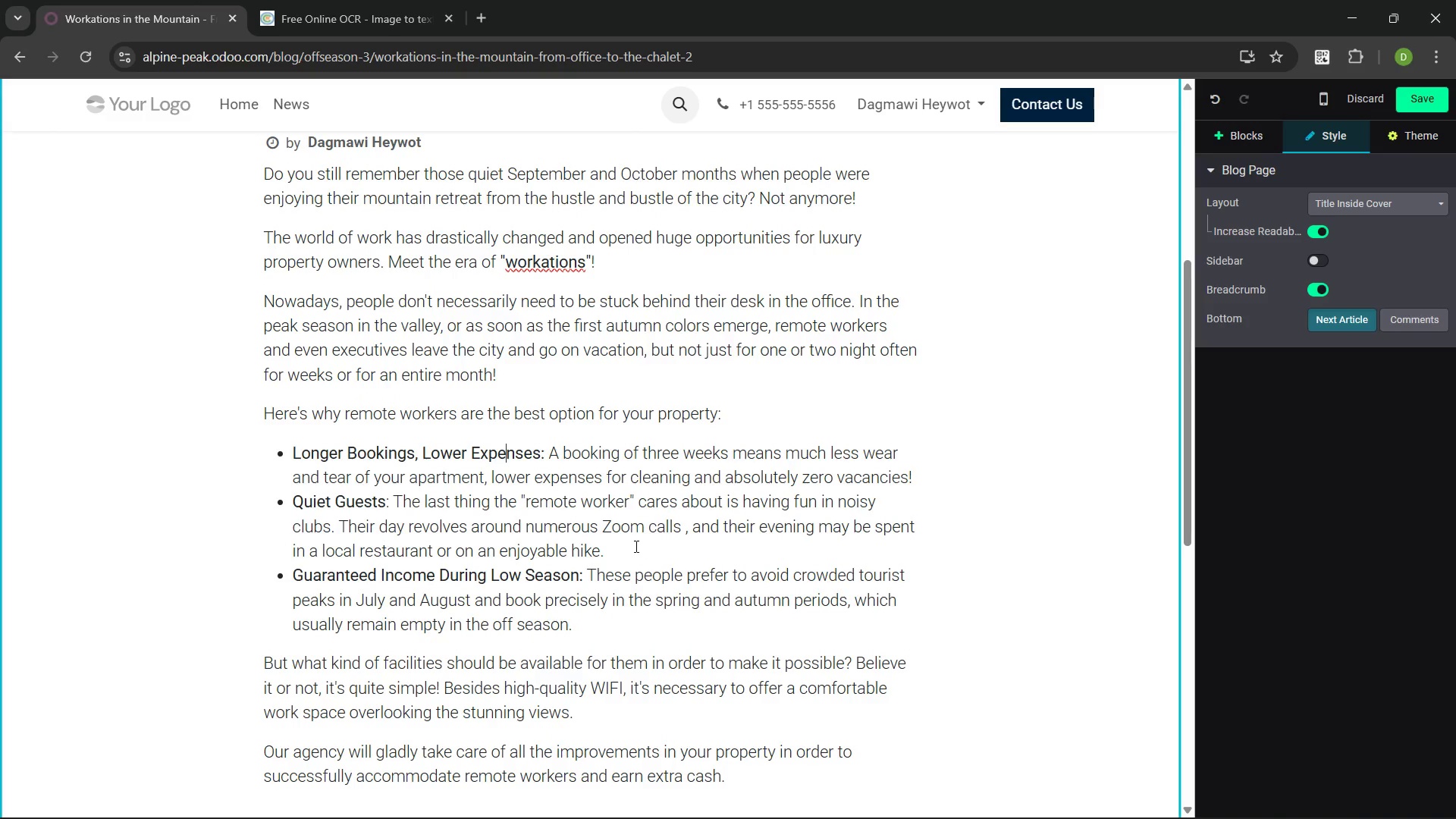 
left_click([629, 544])
 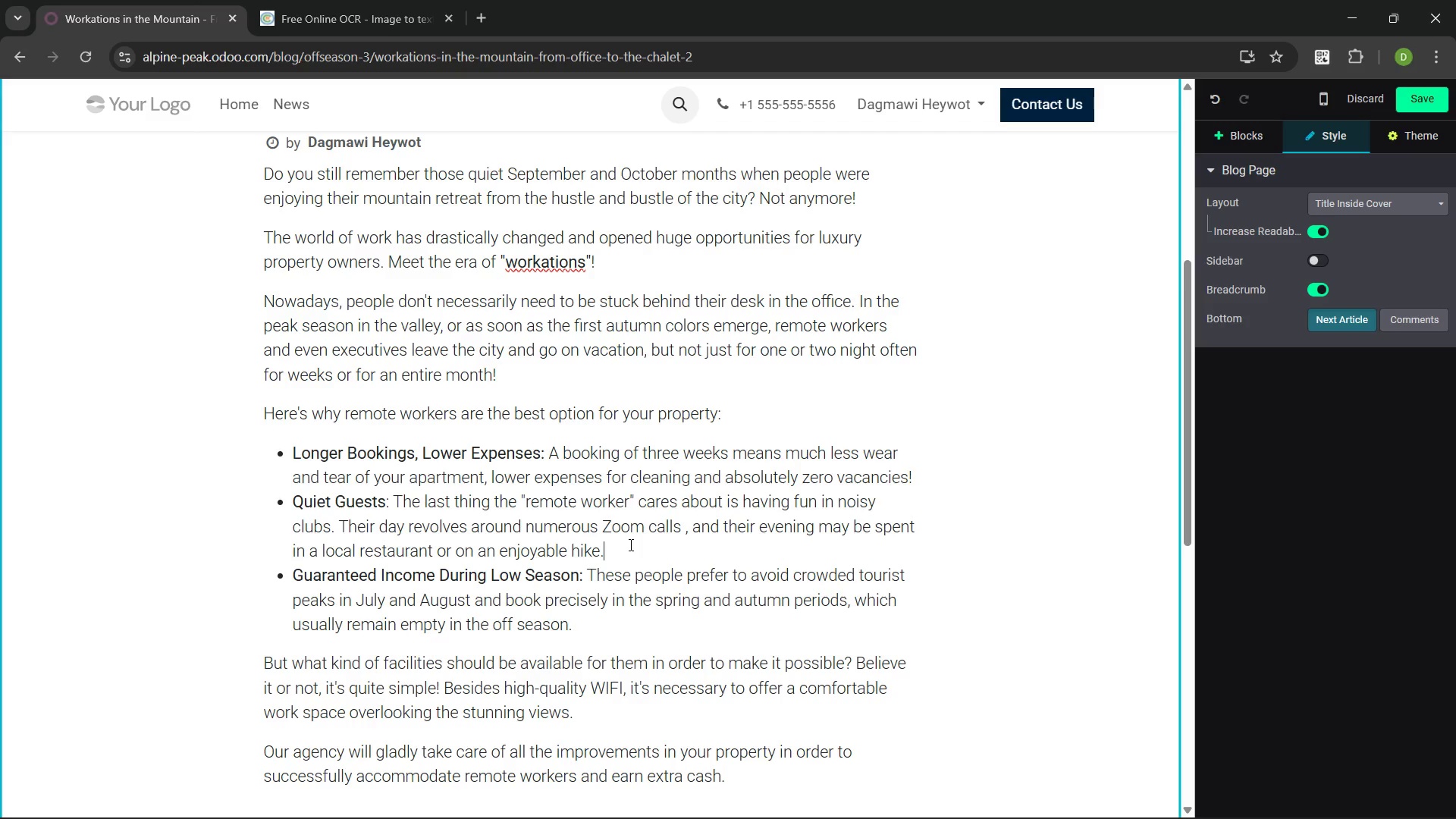 
wait(46.64)
 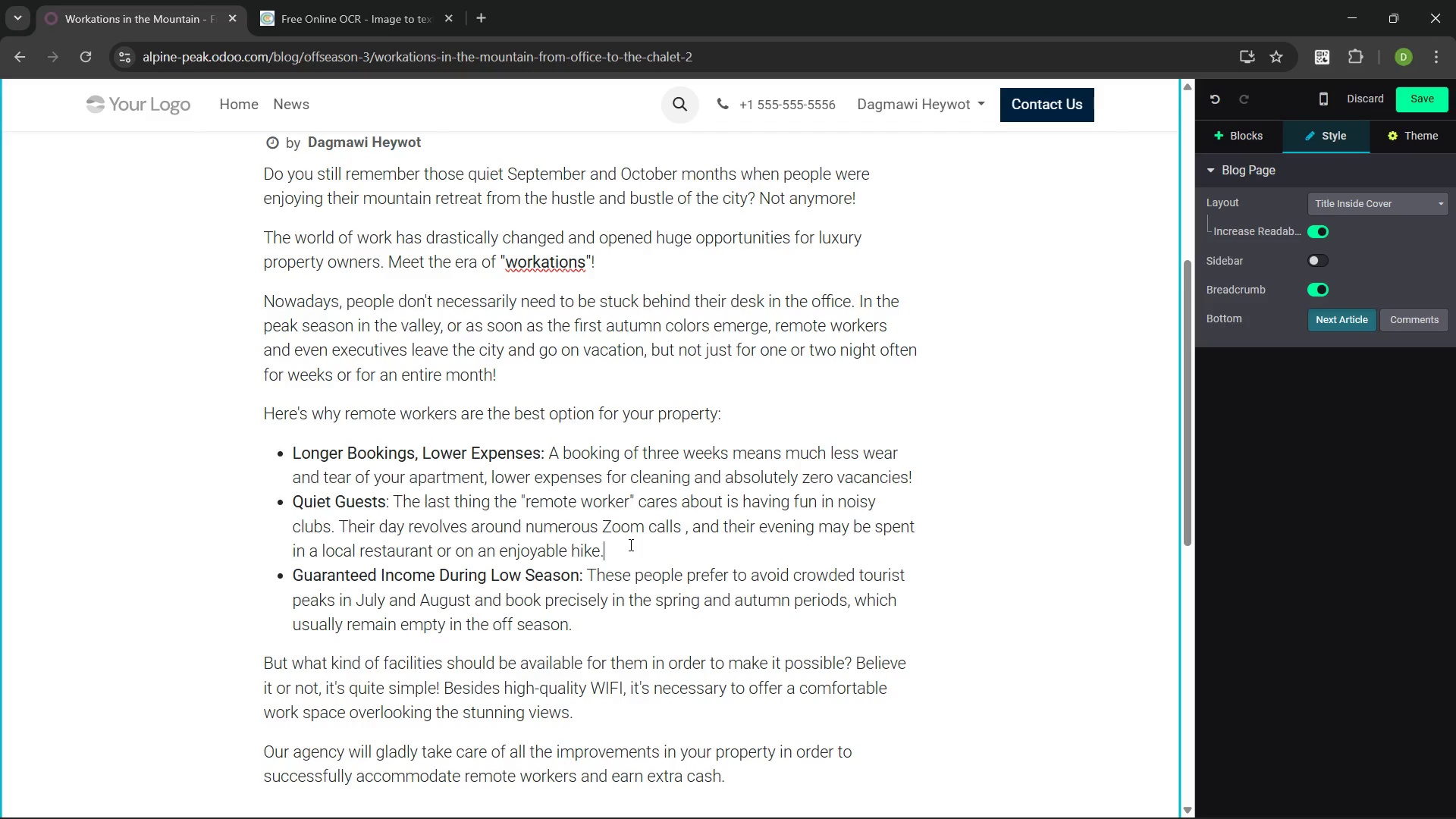 
left_click([1413, 100])
 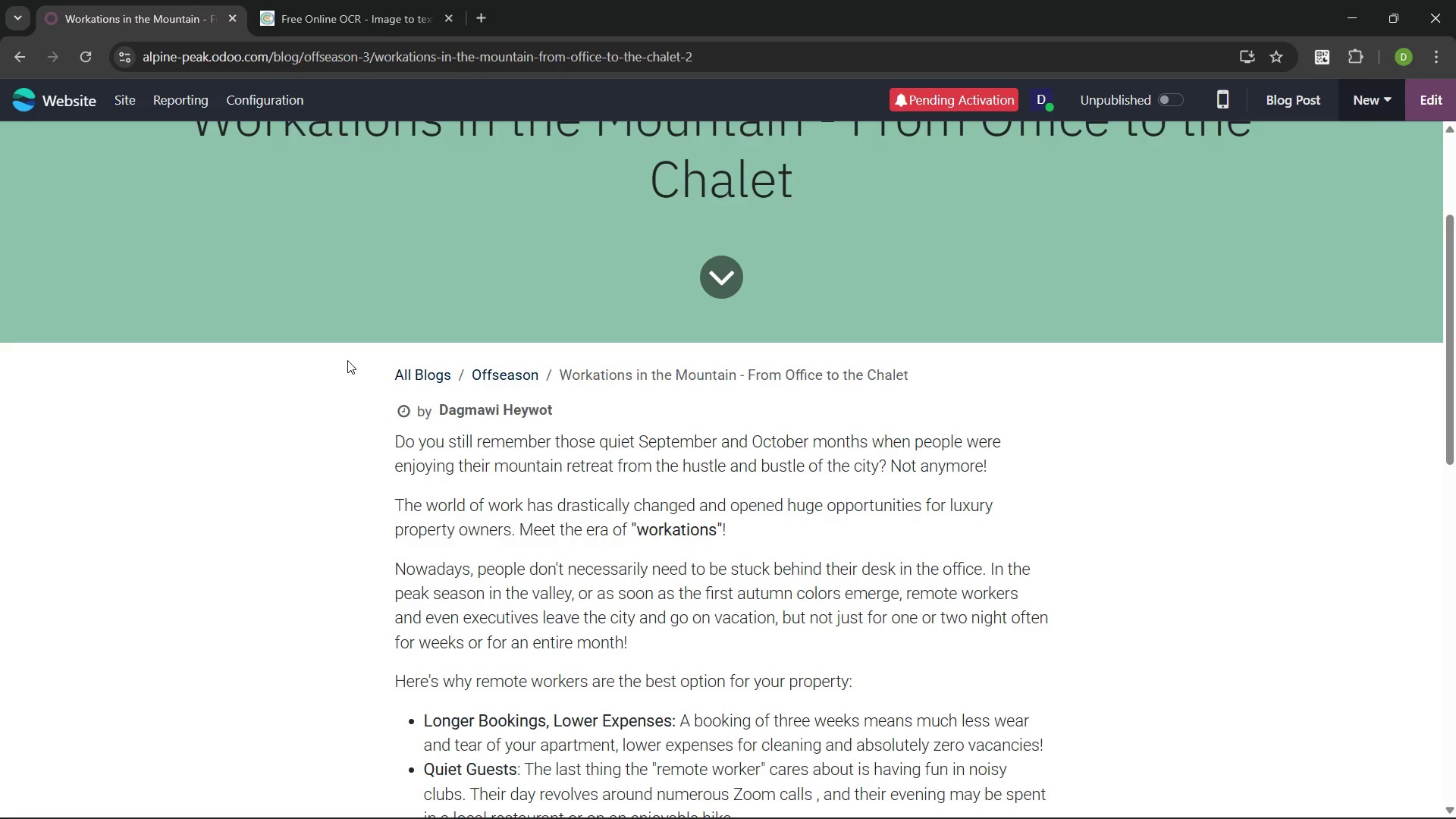 
wait(85.59)
 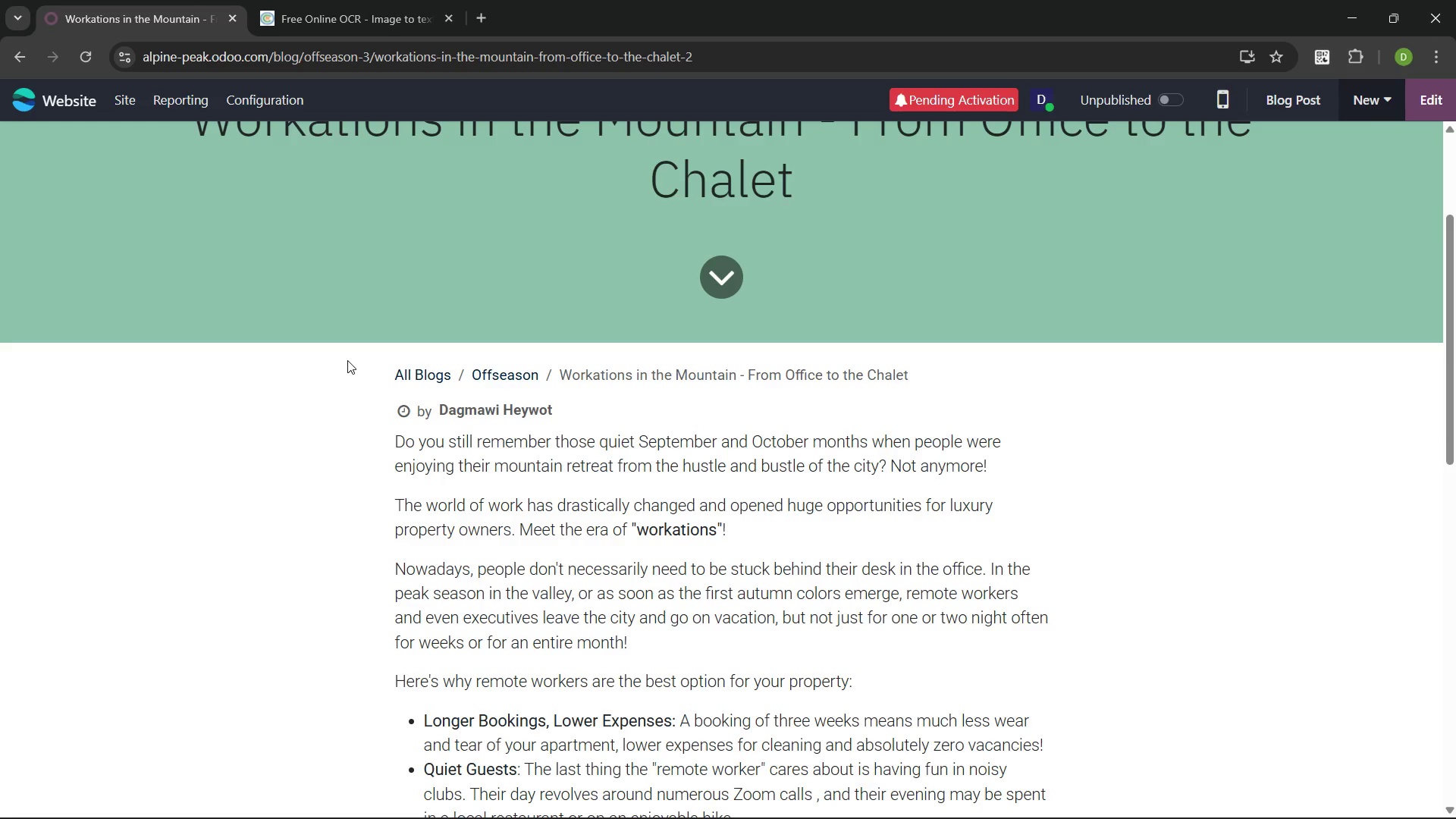 
left_click([929, 220])
 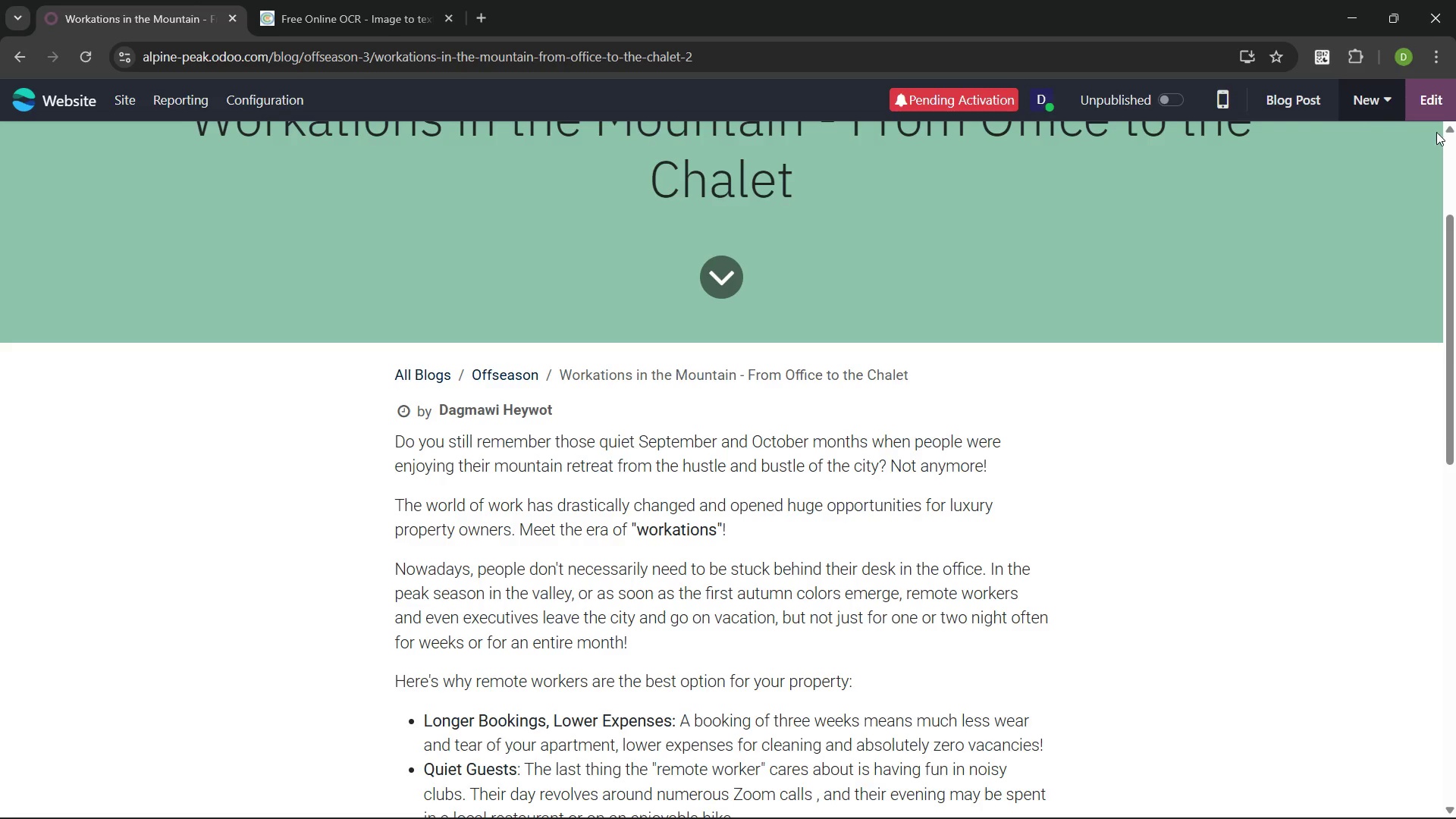 
left_click([1427, 96])
 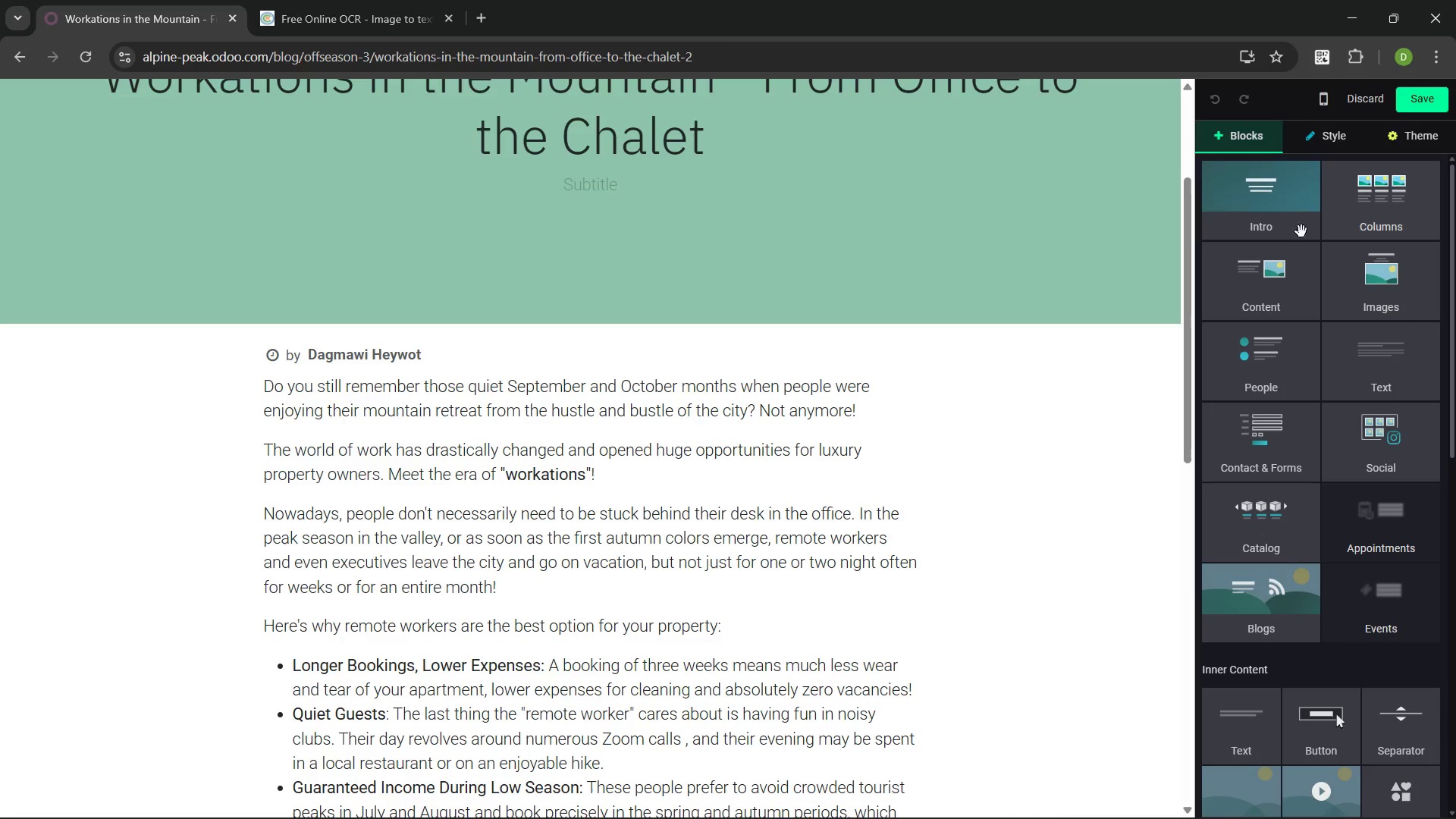 
left_click([863, 218])
 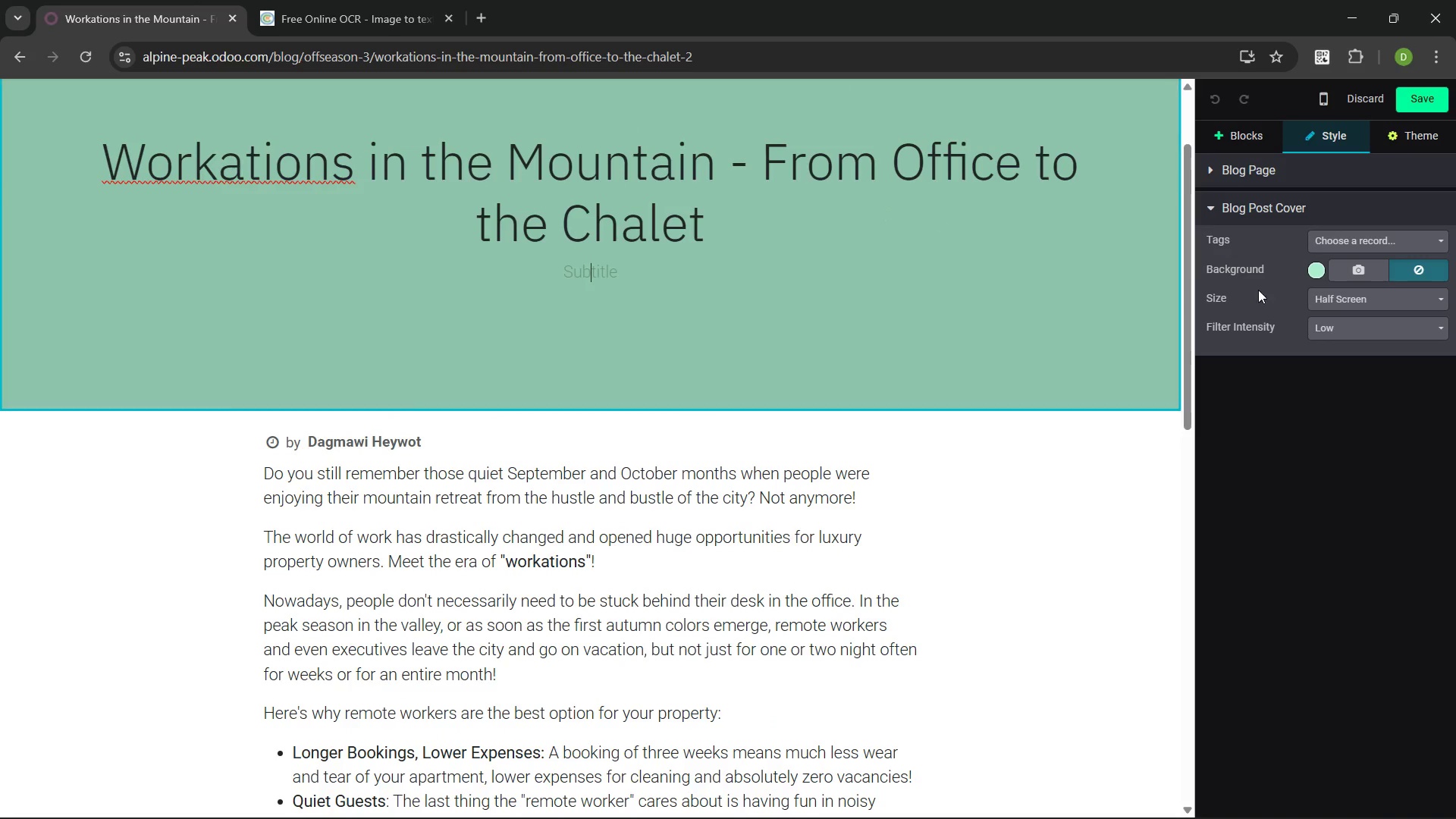 
left_click([1375, 269])
 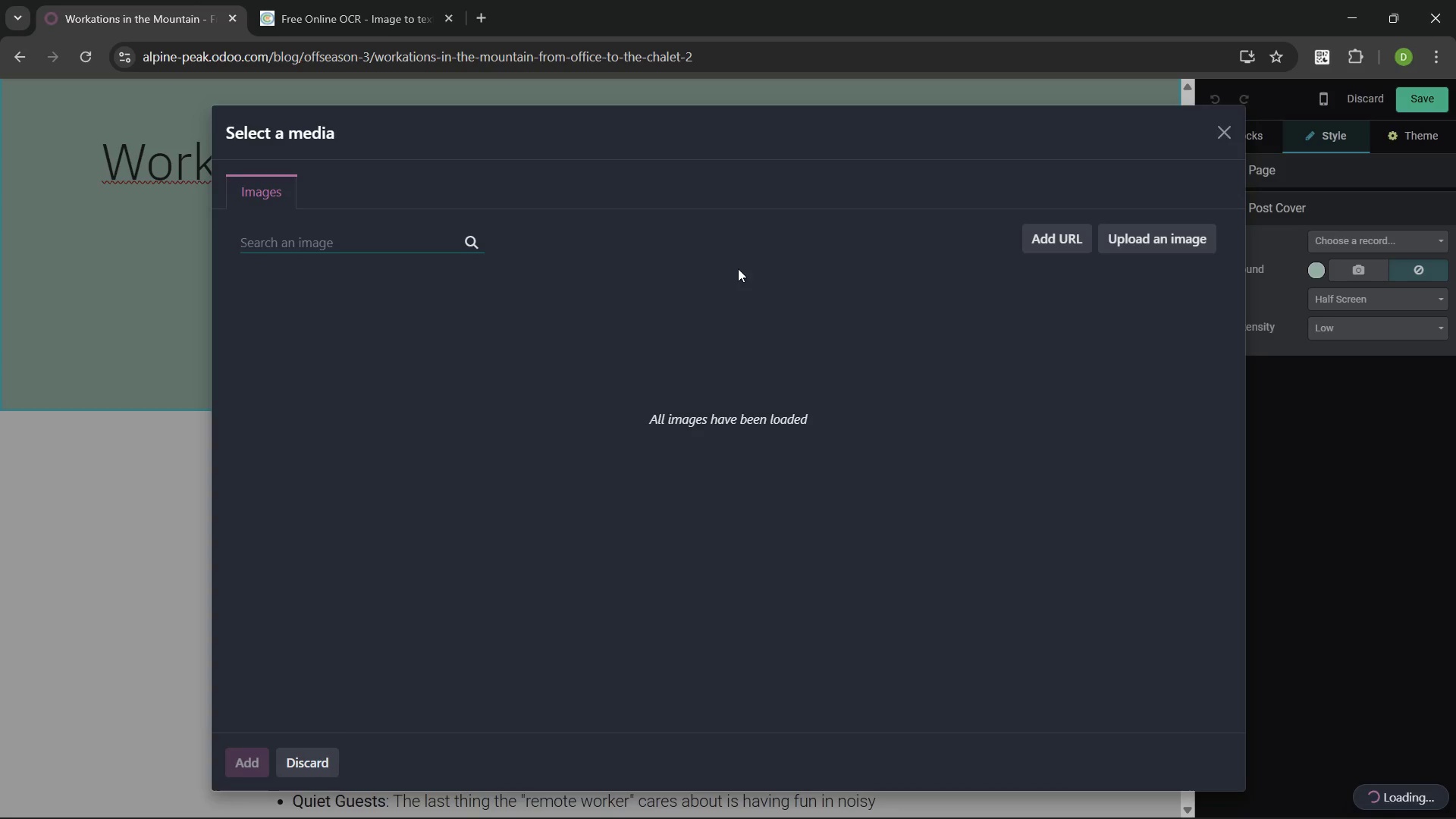 
type(Office witht)
key(Backspace)
type( green view)
 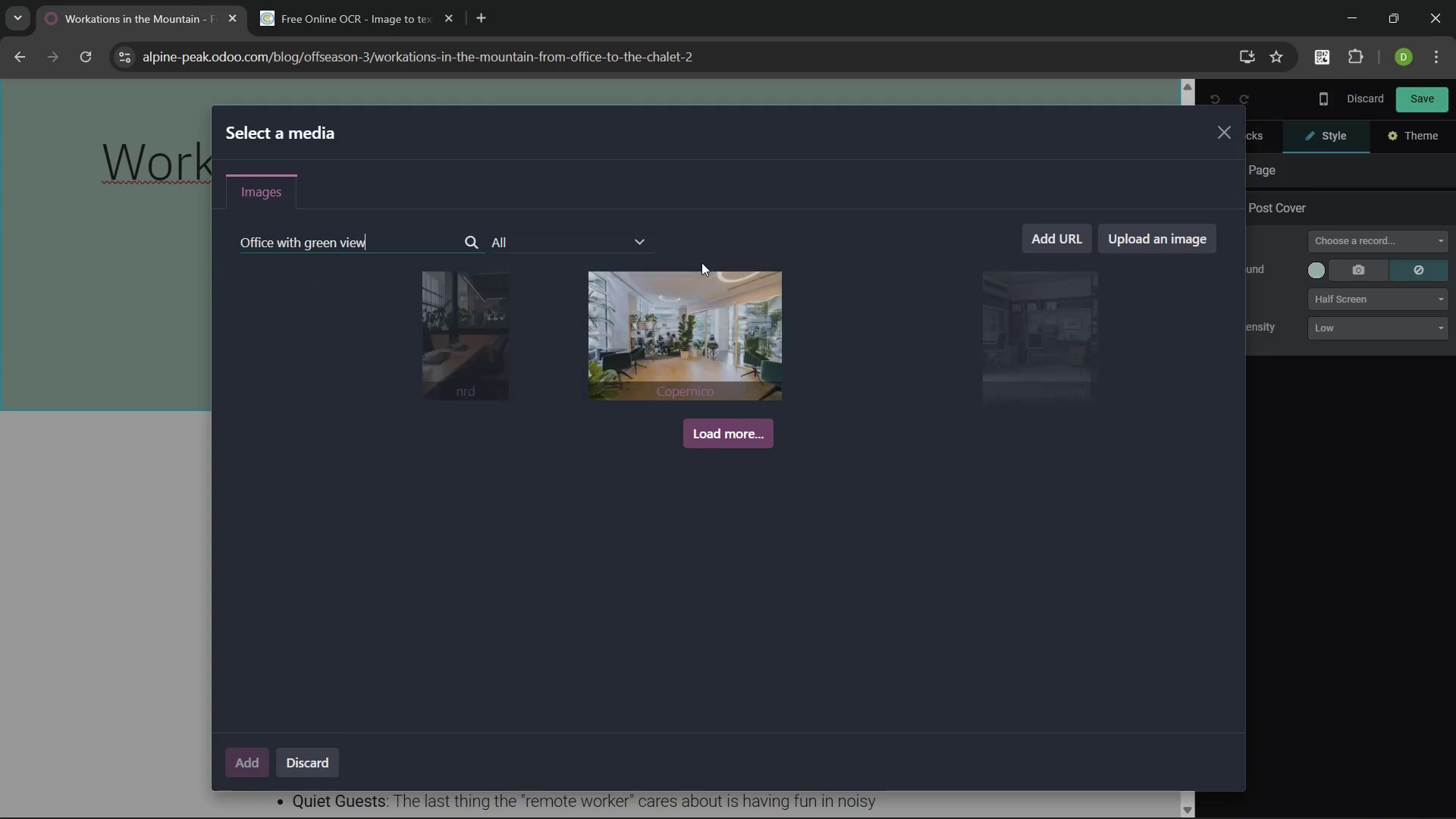 
wait(9.58)
 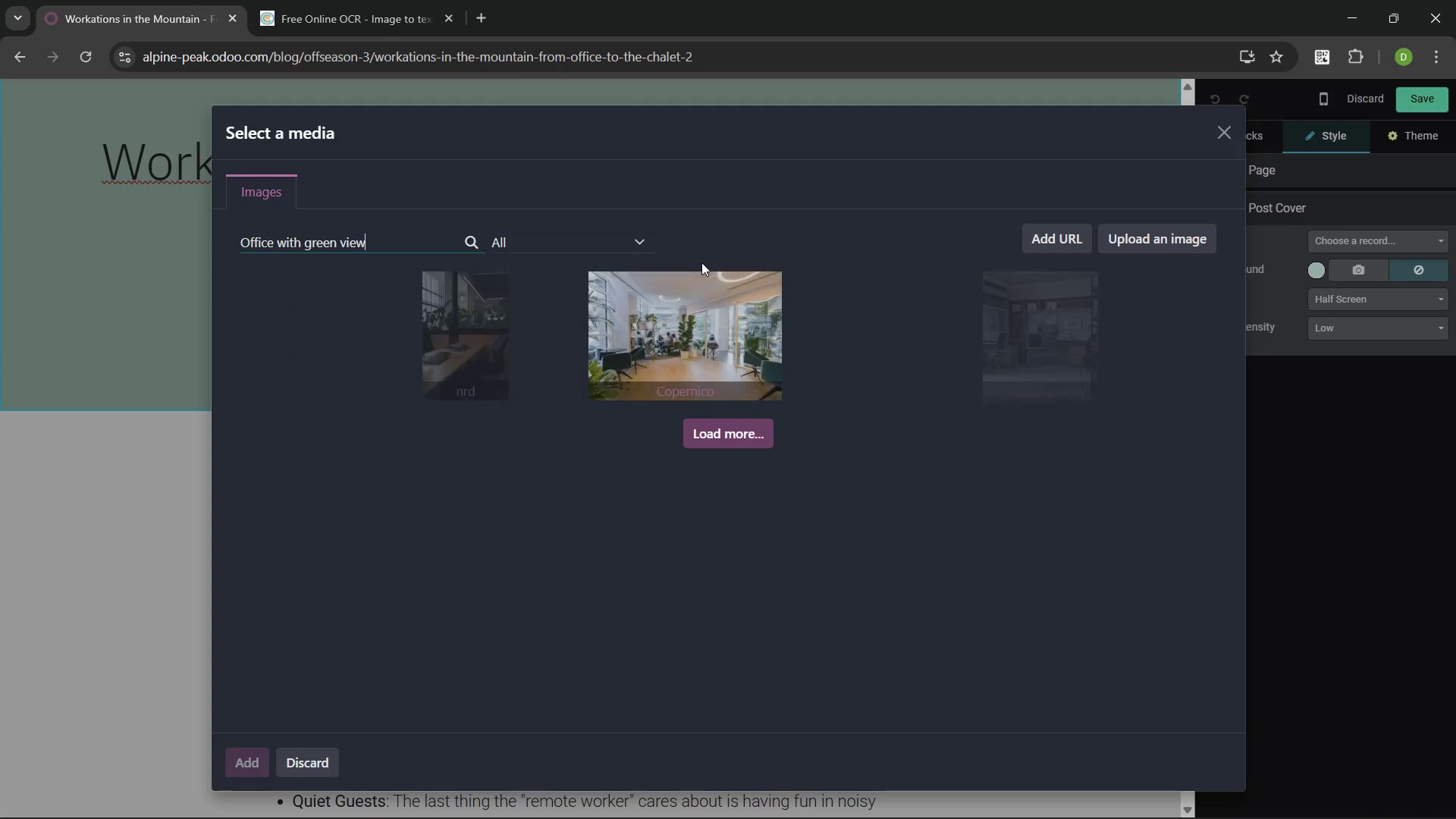 
left_click([751, 460])
 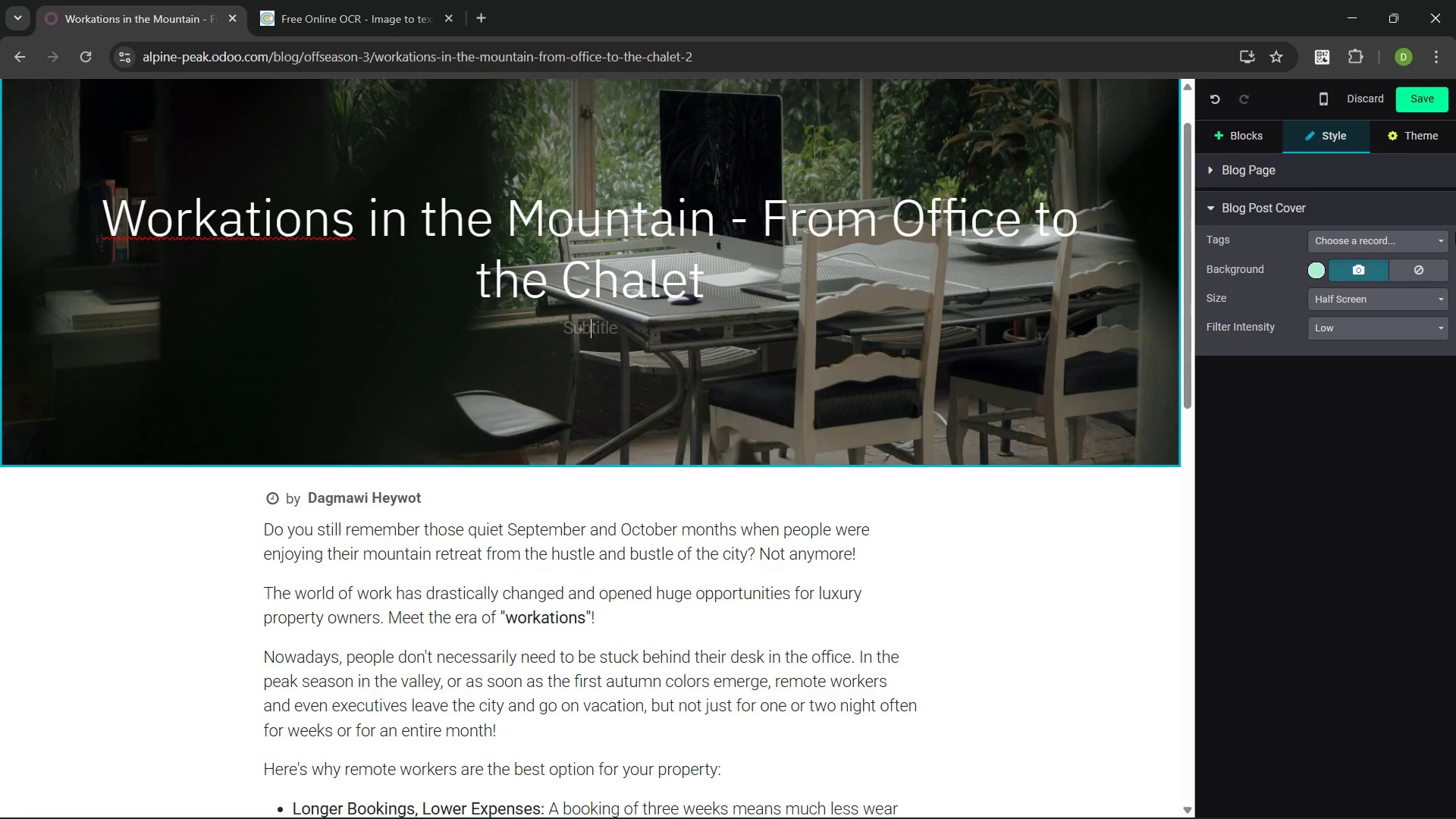 
wait(34.78)
 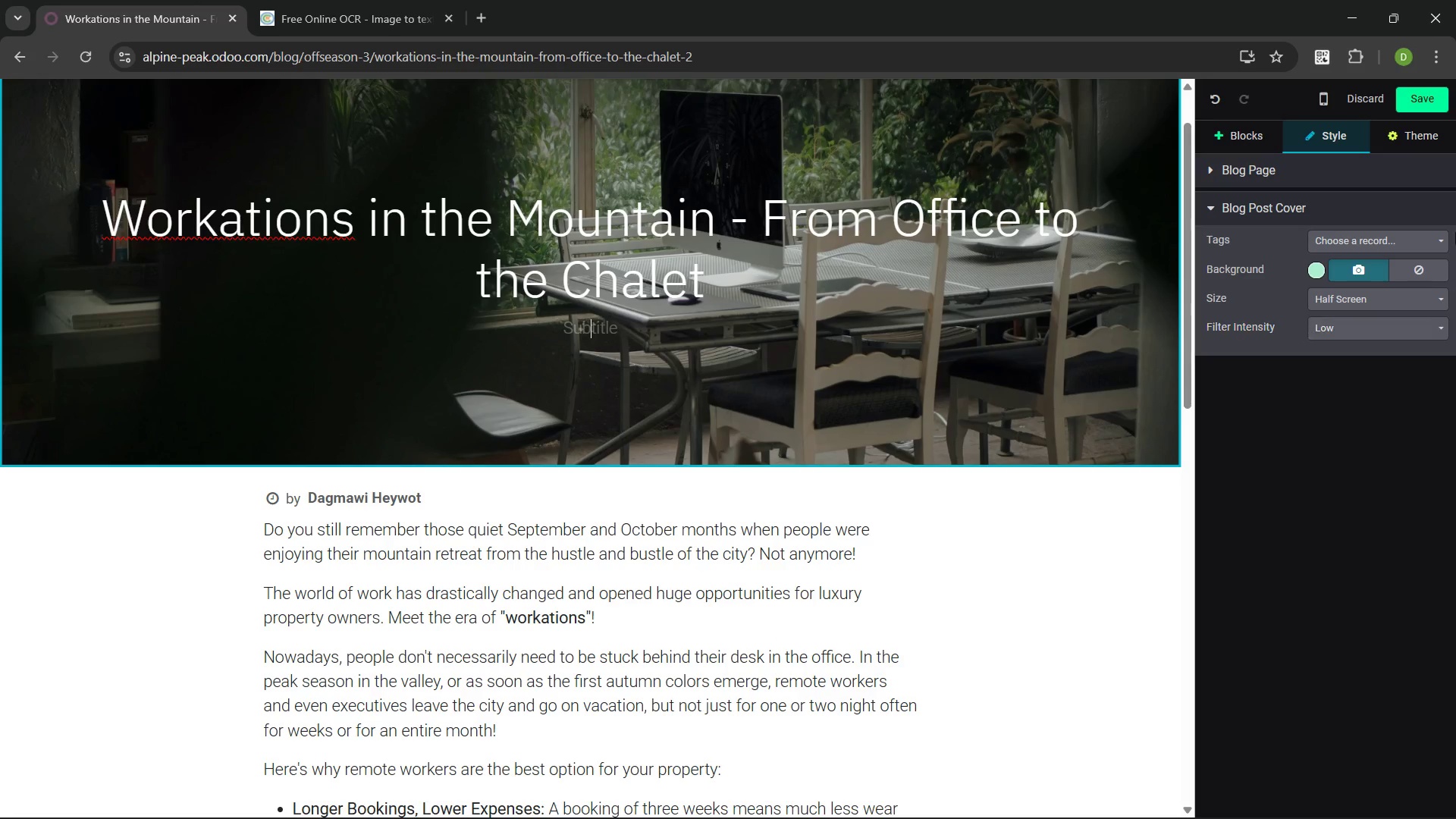 
left_click([613, 452])
 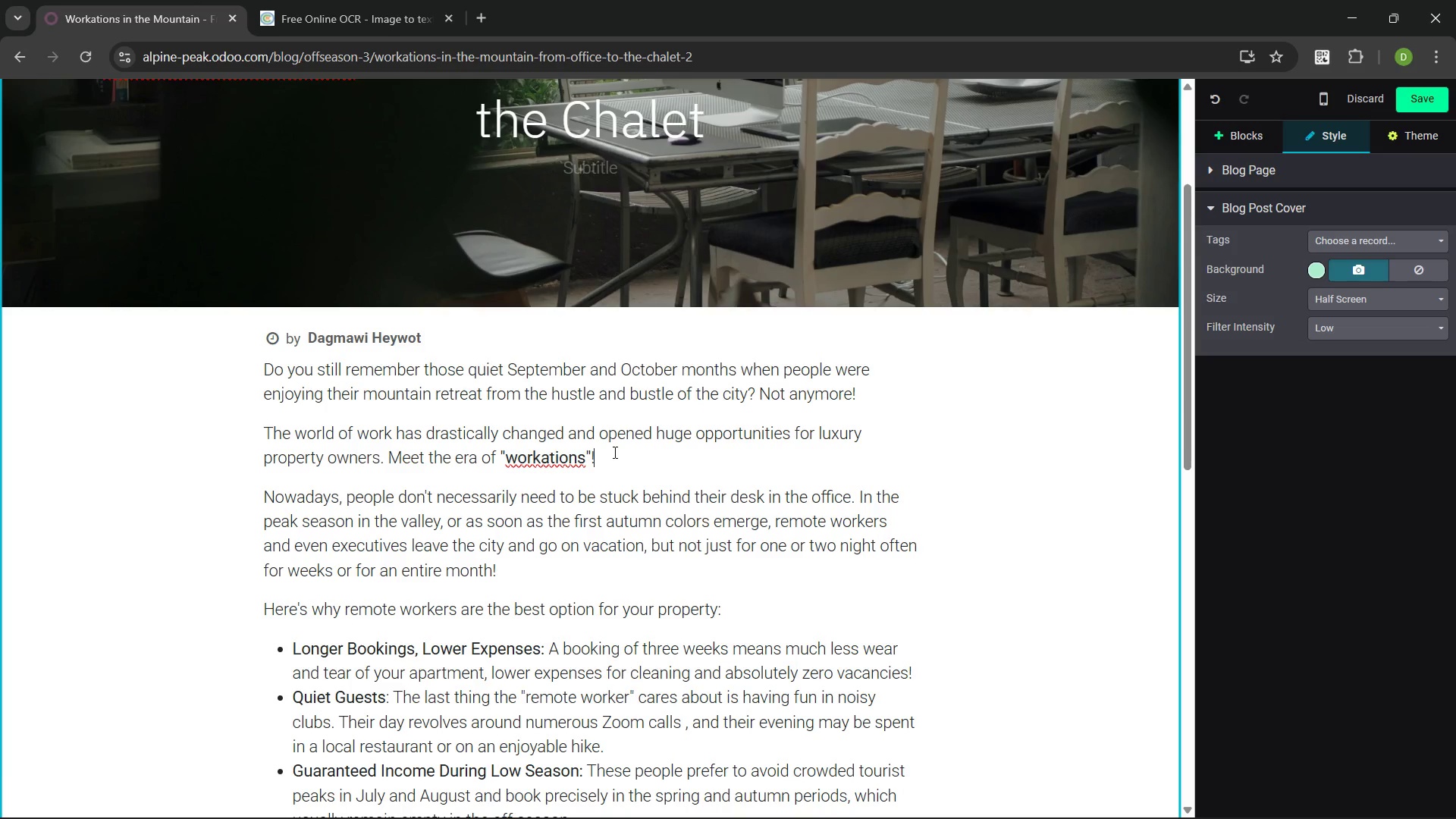 
key(Enter)
 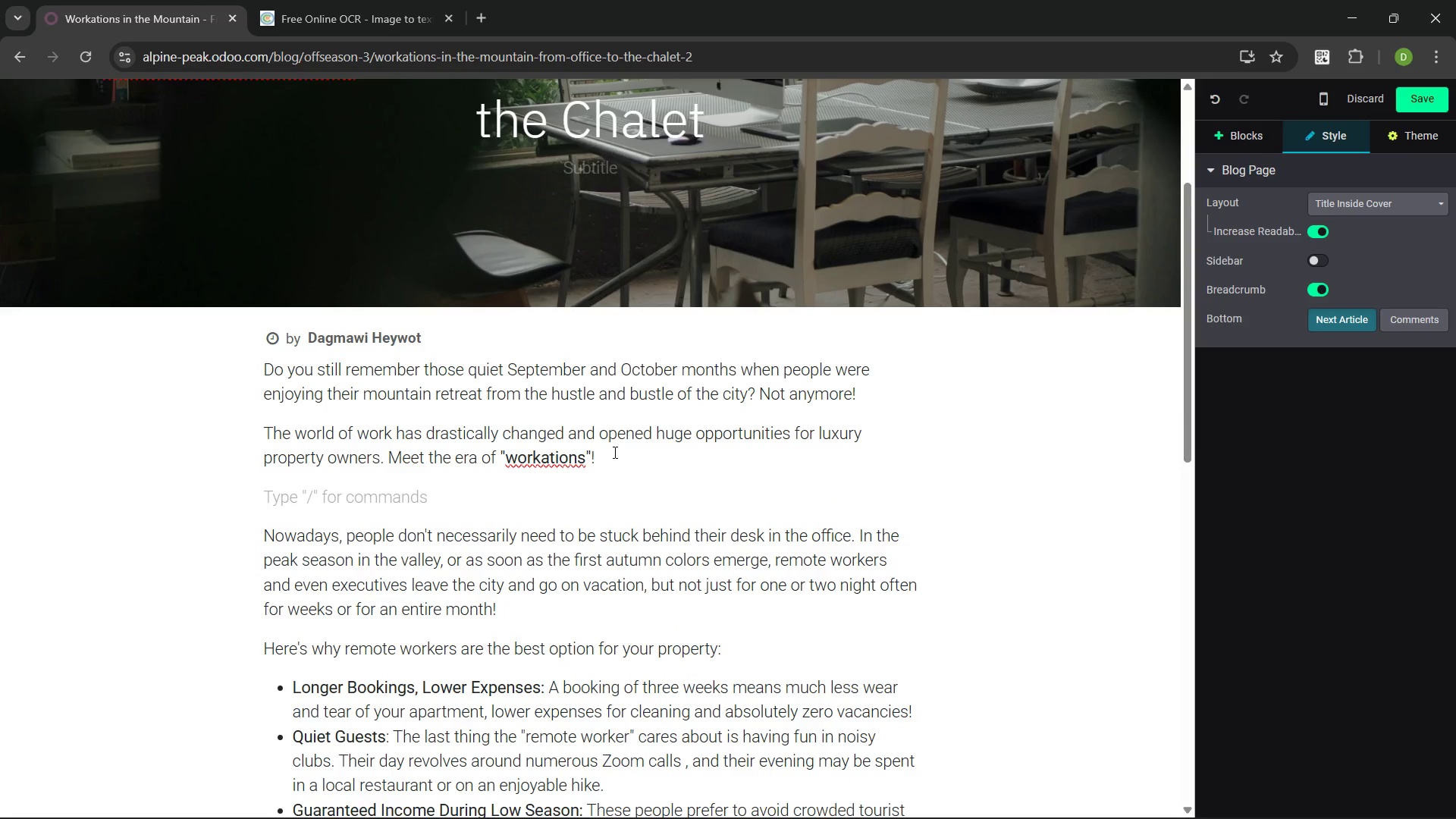 
key(Slash)
 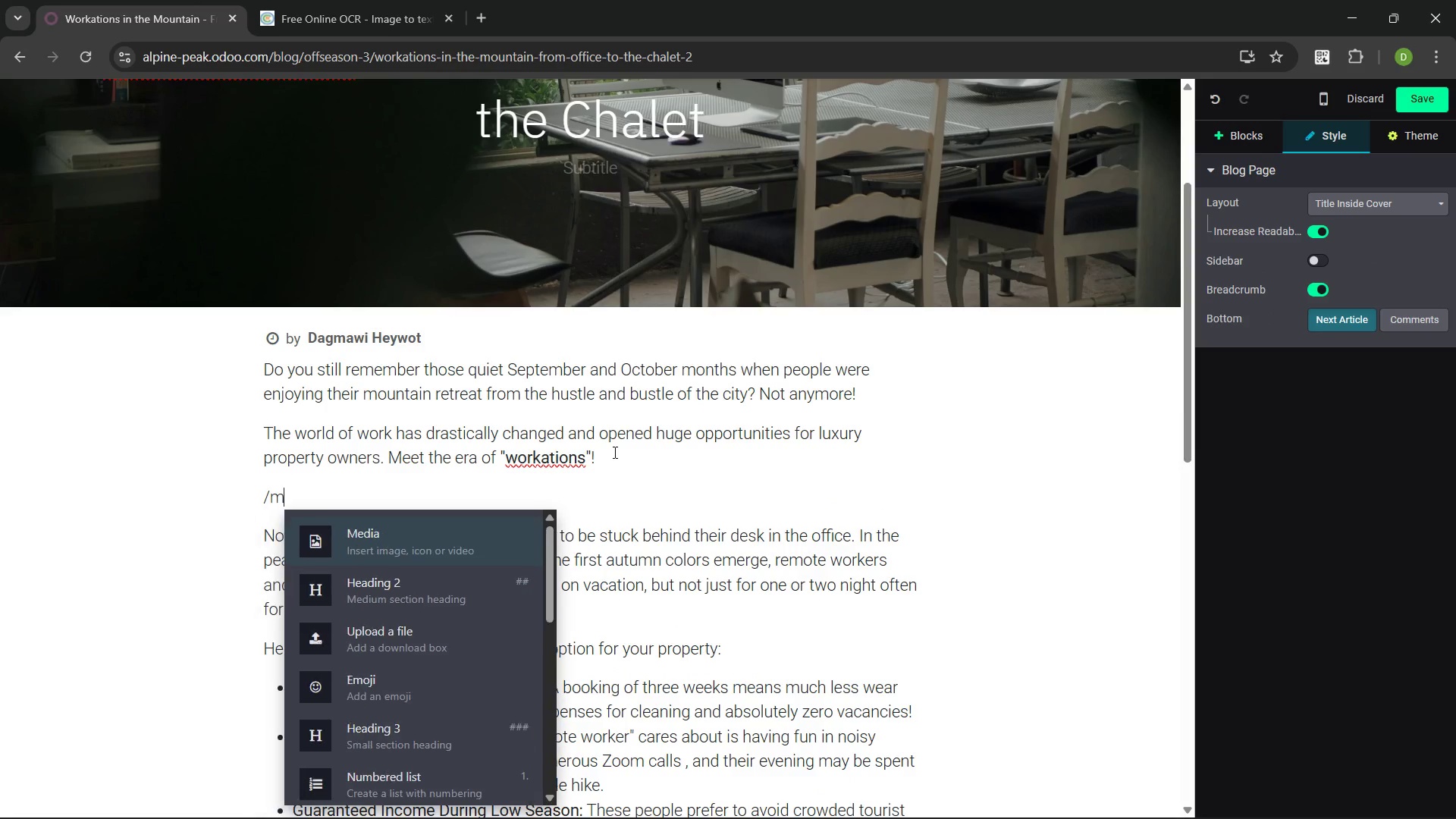 
key(M)
 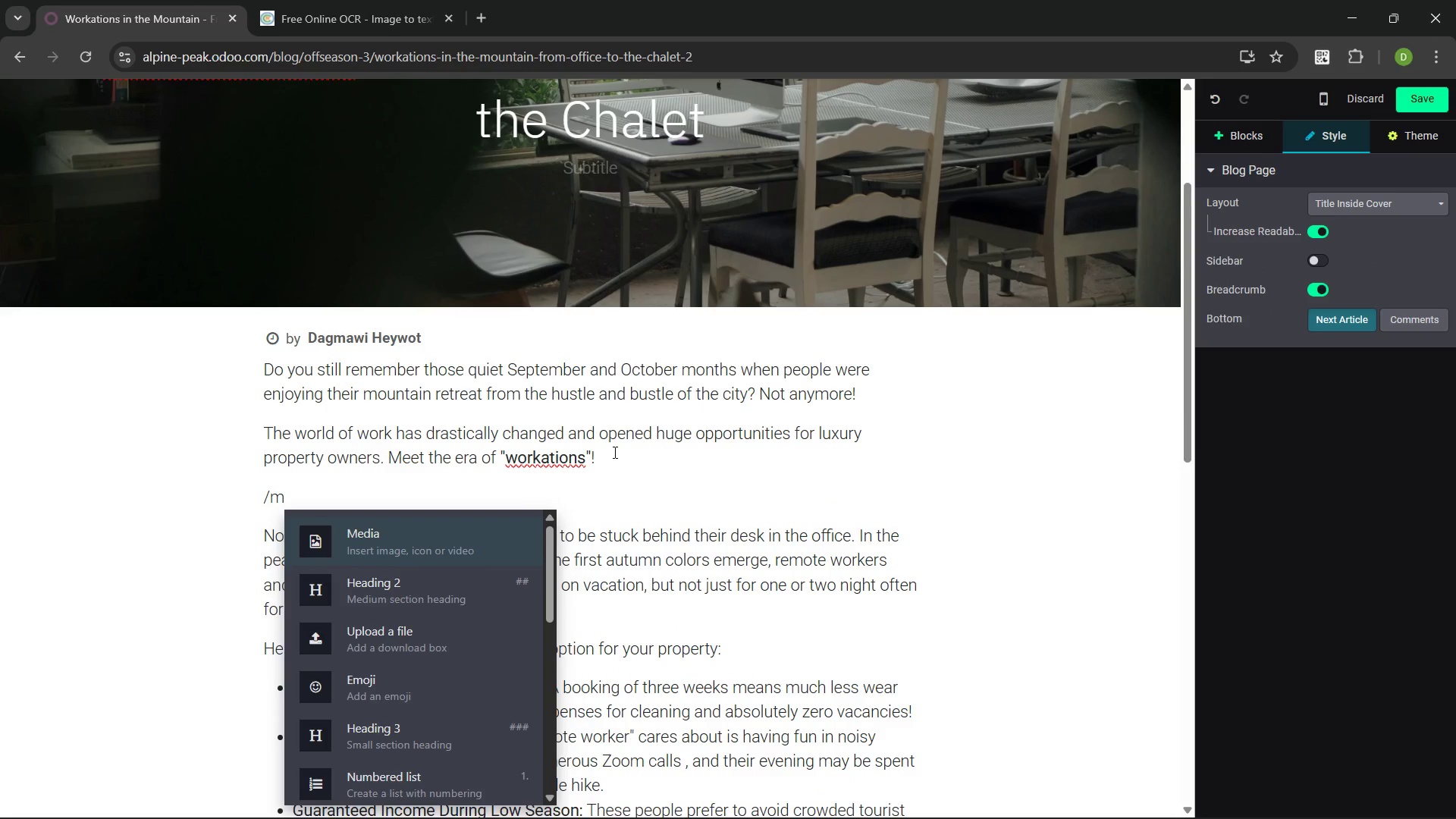 
key(Enter)
 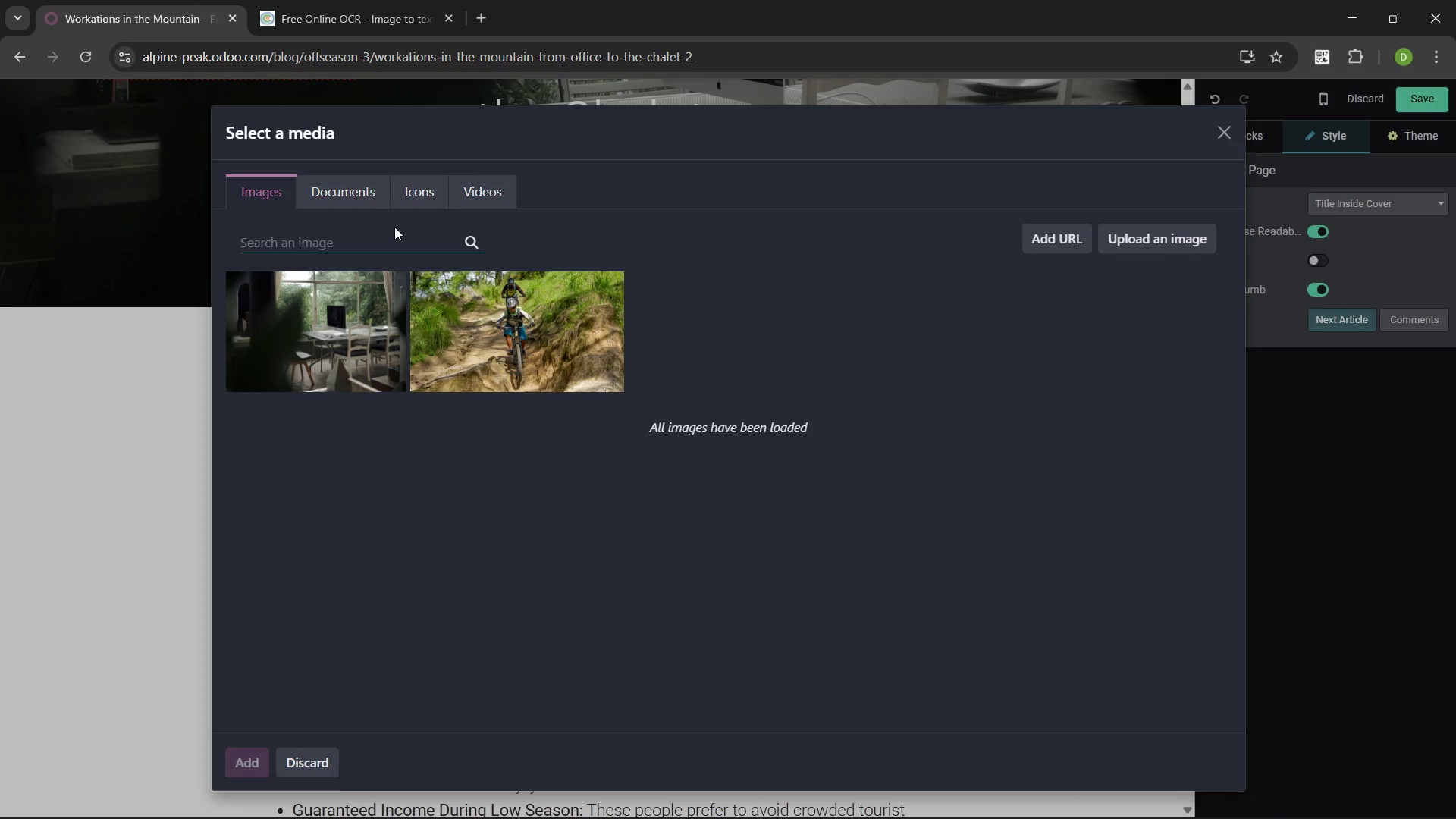 
wait(8.97)
 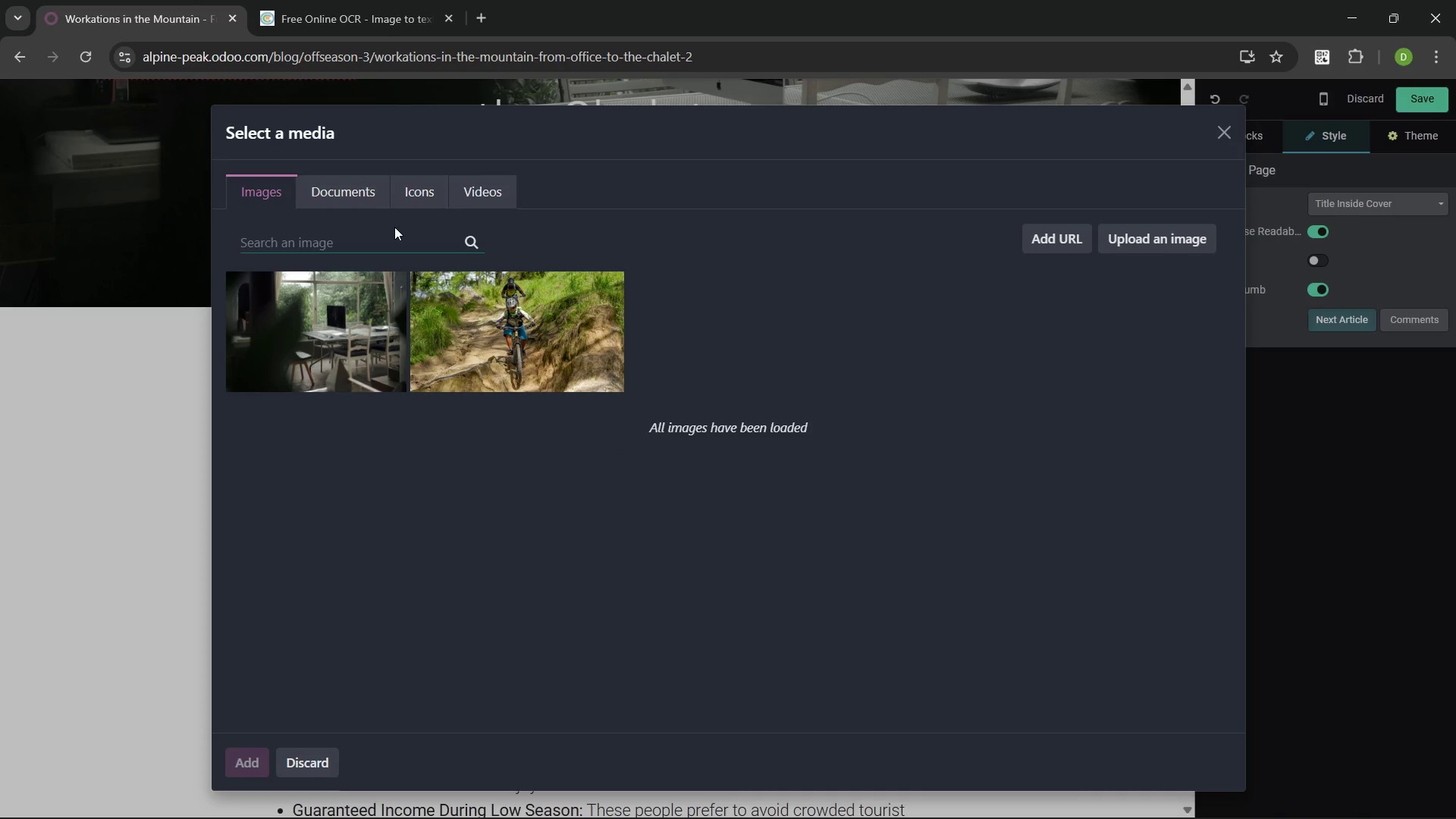 
type(cozy office on the mountains)
 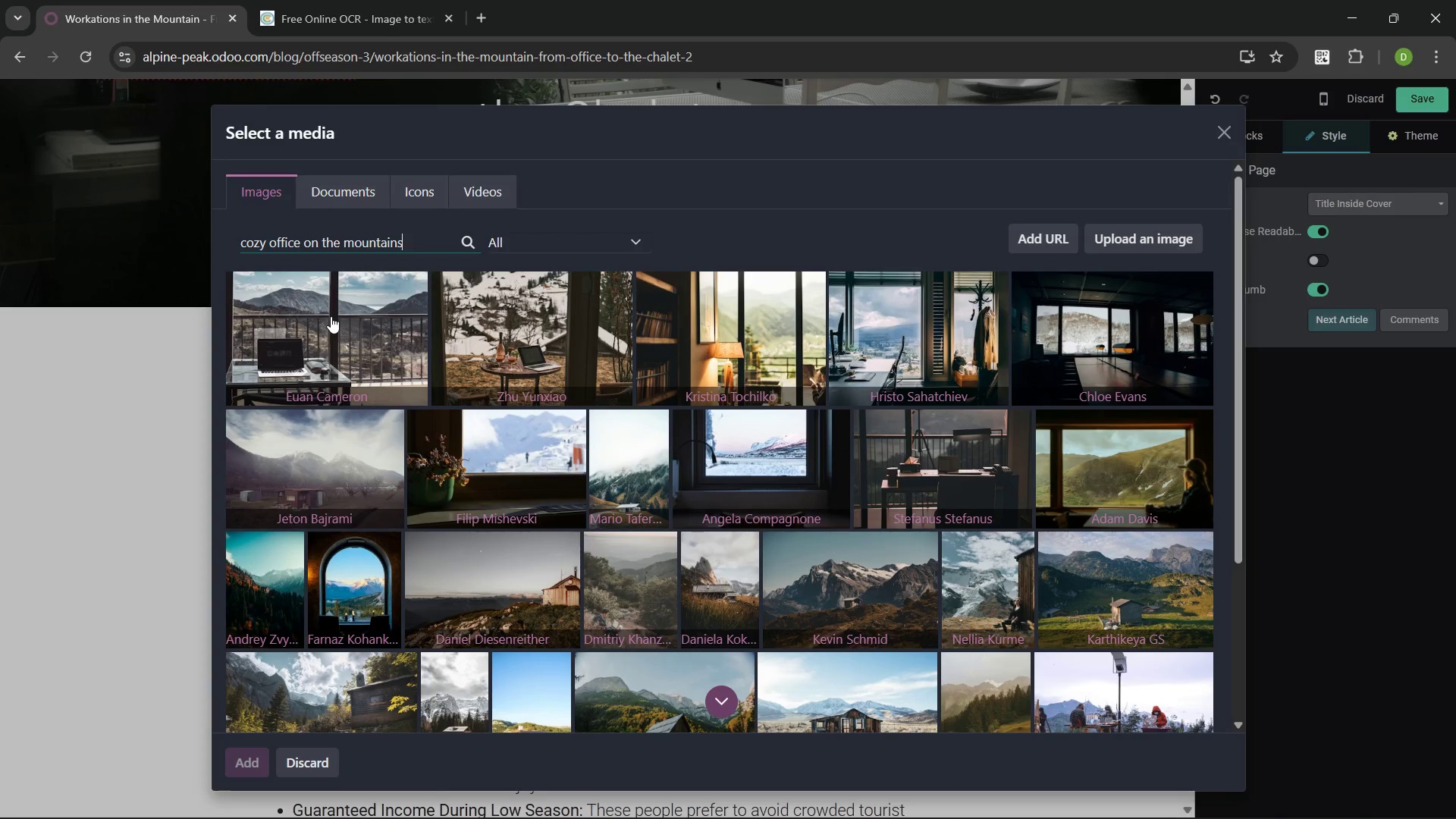 
wait(15.8)
 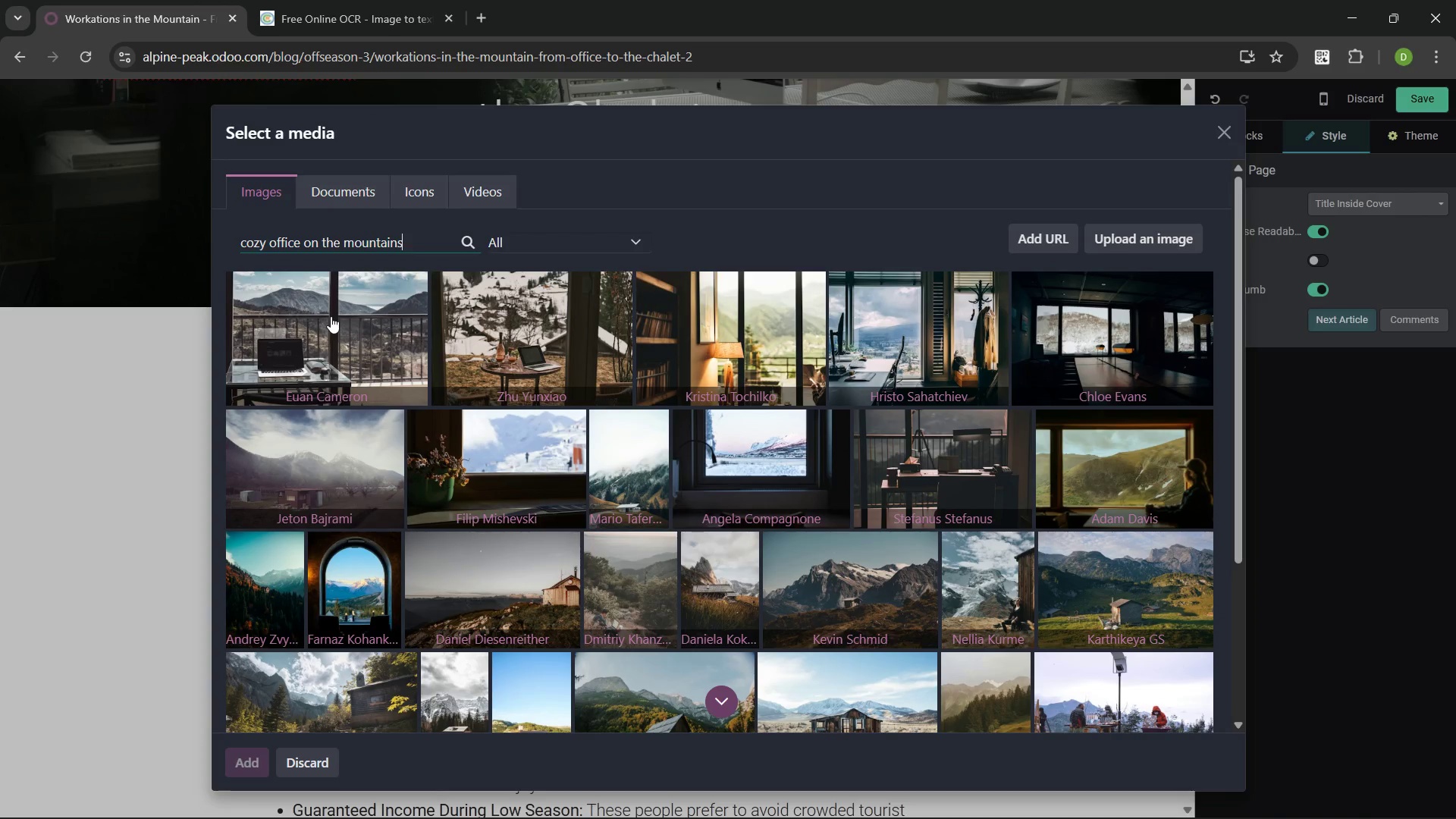 
left_click([912, 451])
 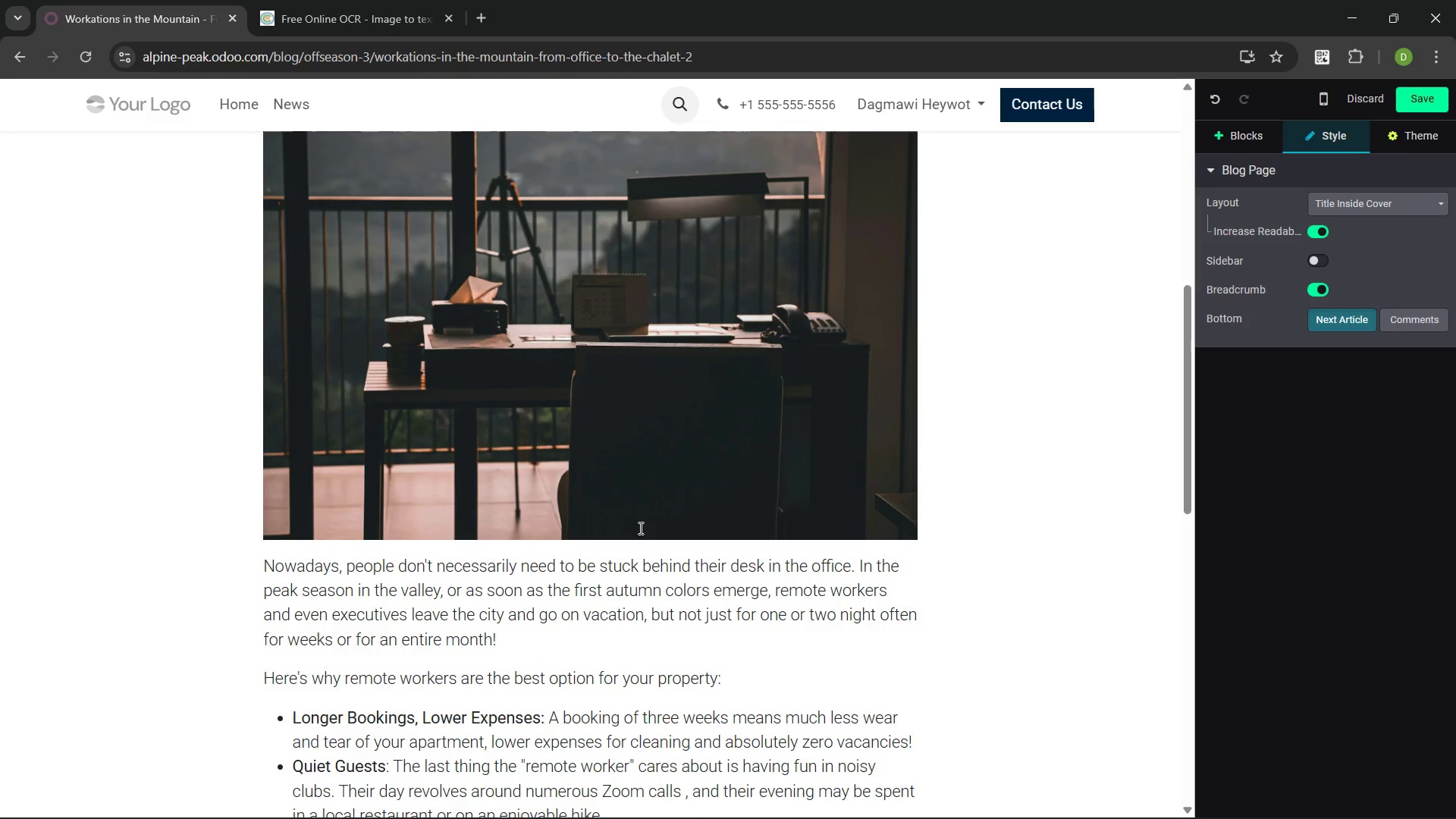 
wait(13.58)
 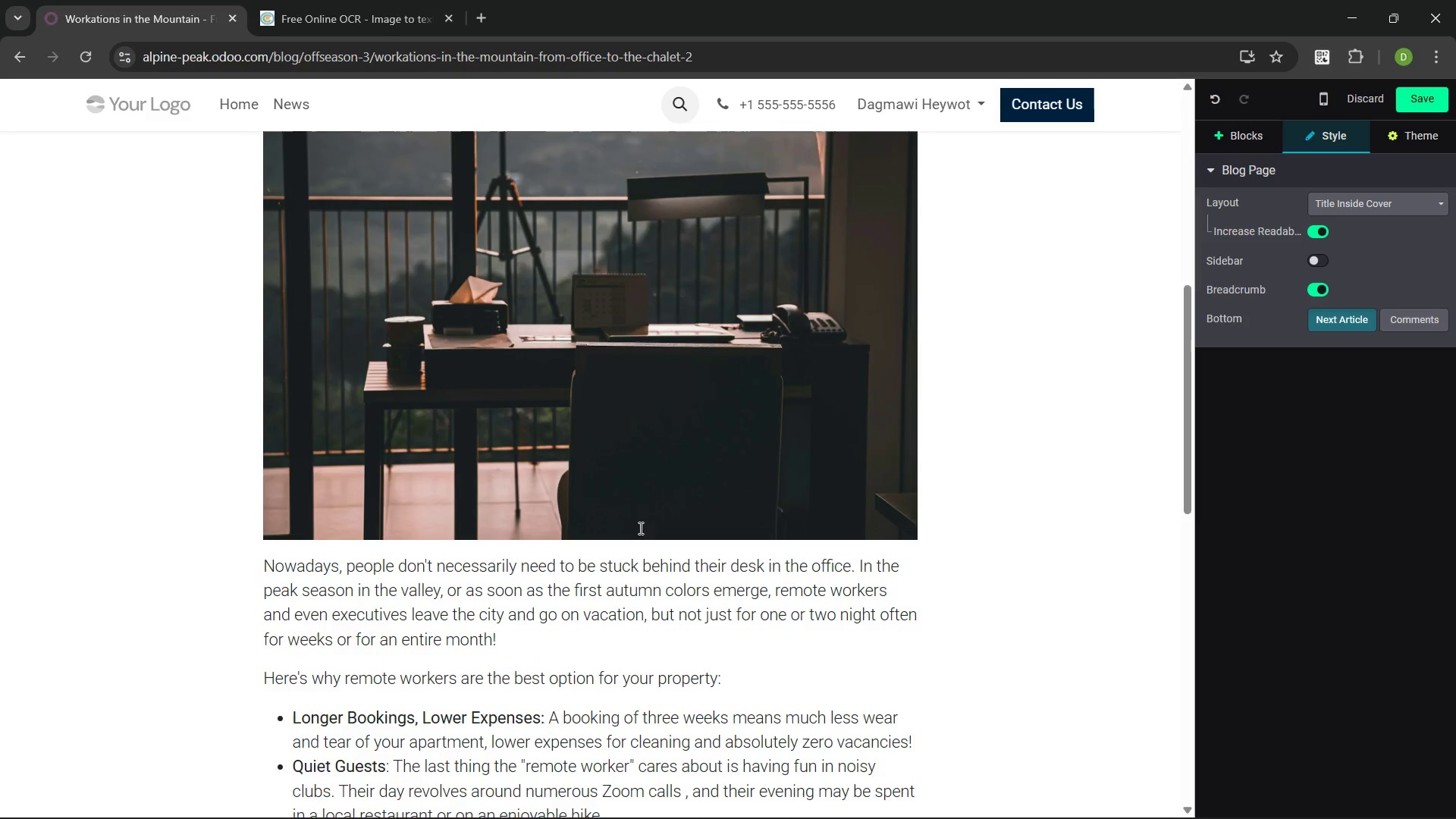 
left_click([587, 449])
 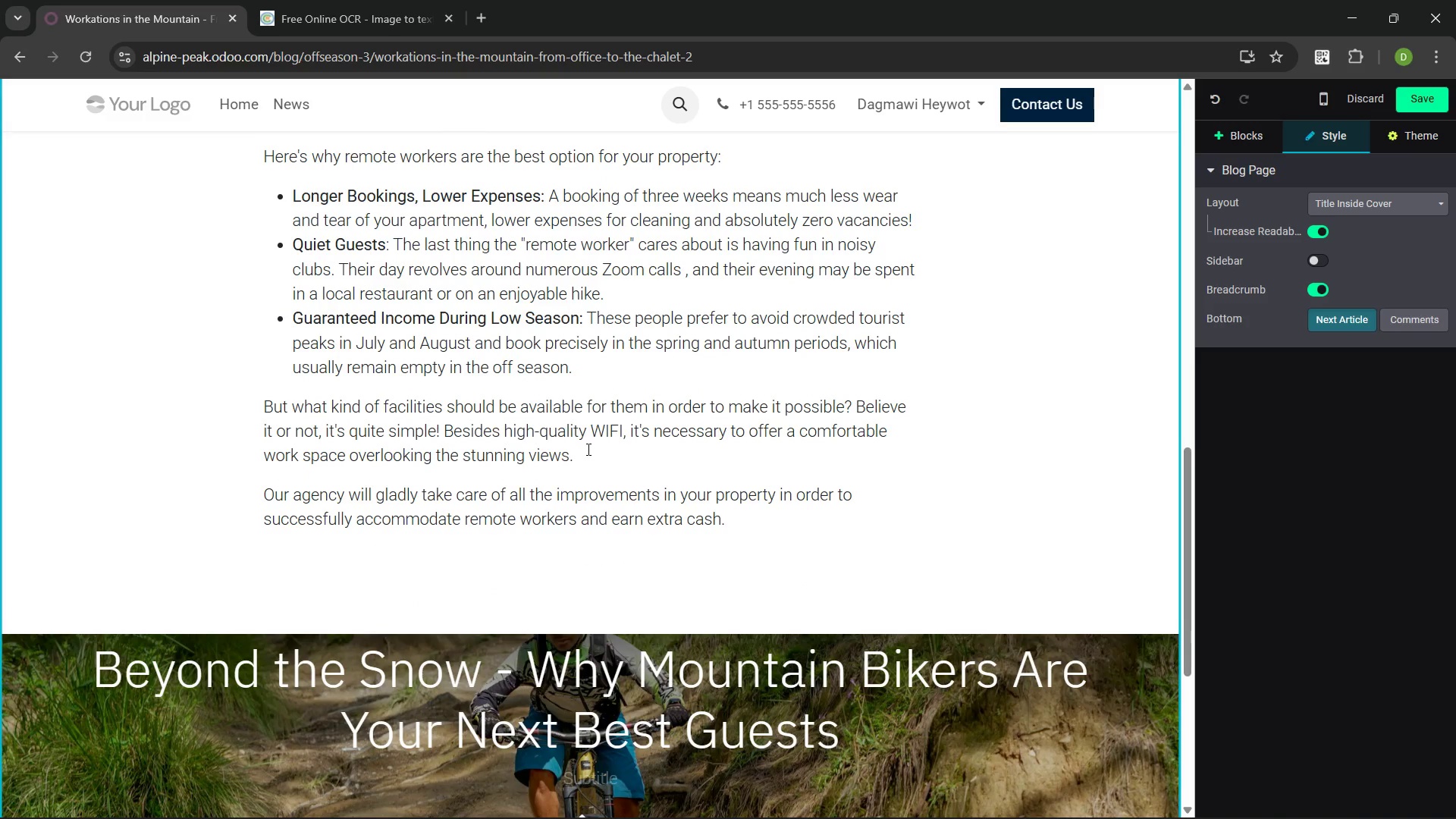 
key(Enter)
 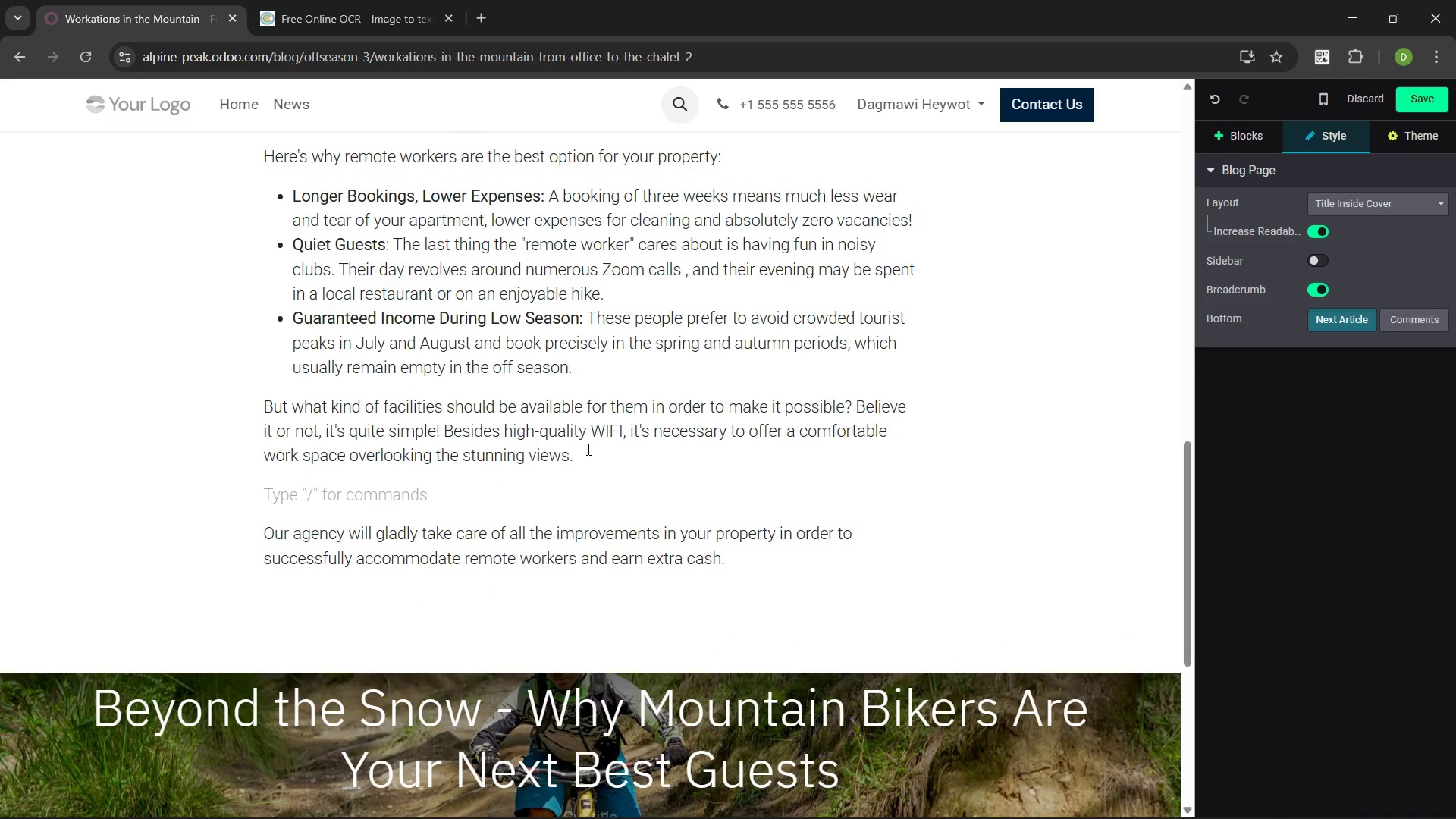 
type(/media)
 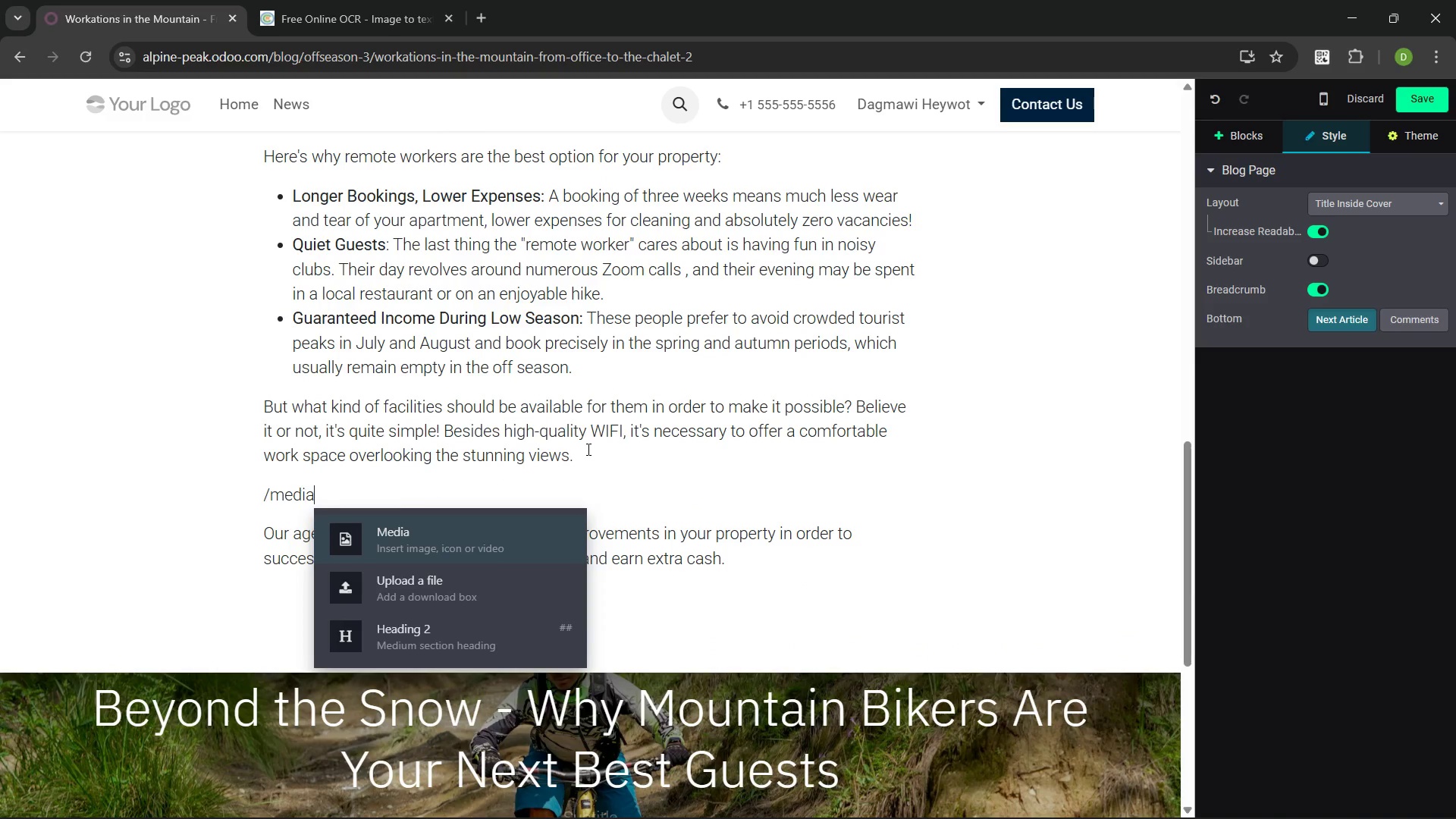 
key(Enter)
 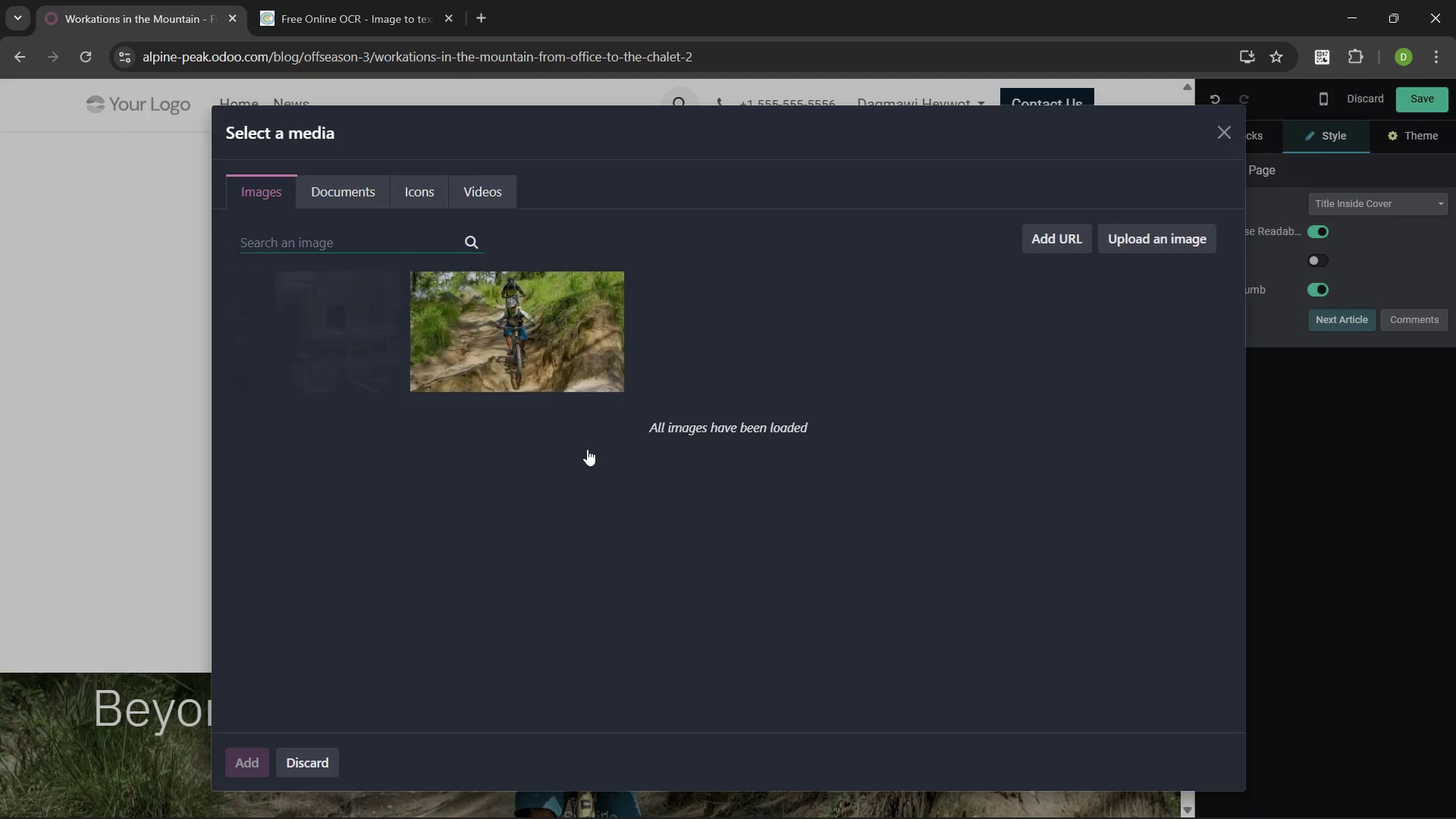 
type(stuff)
key(Backspace)
key(Backspace)
type(unning c)
key(Backspace)
type(view)
 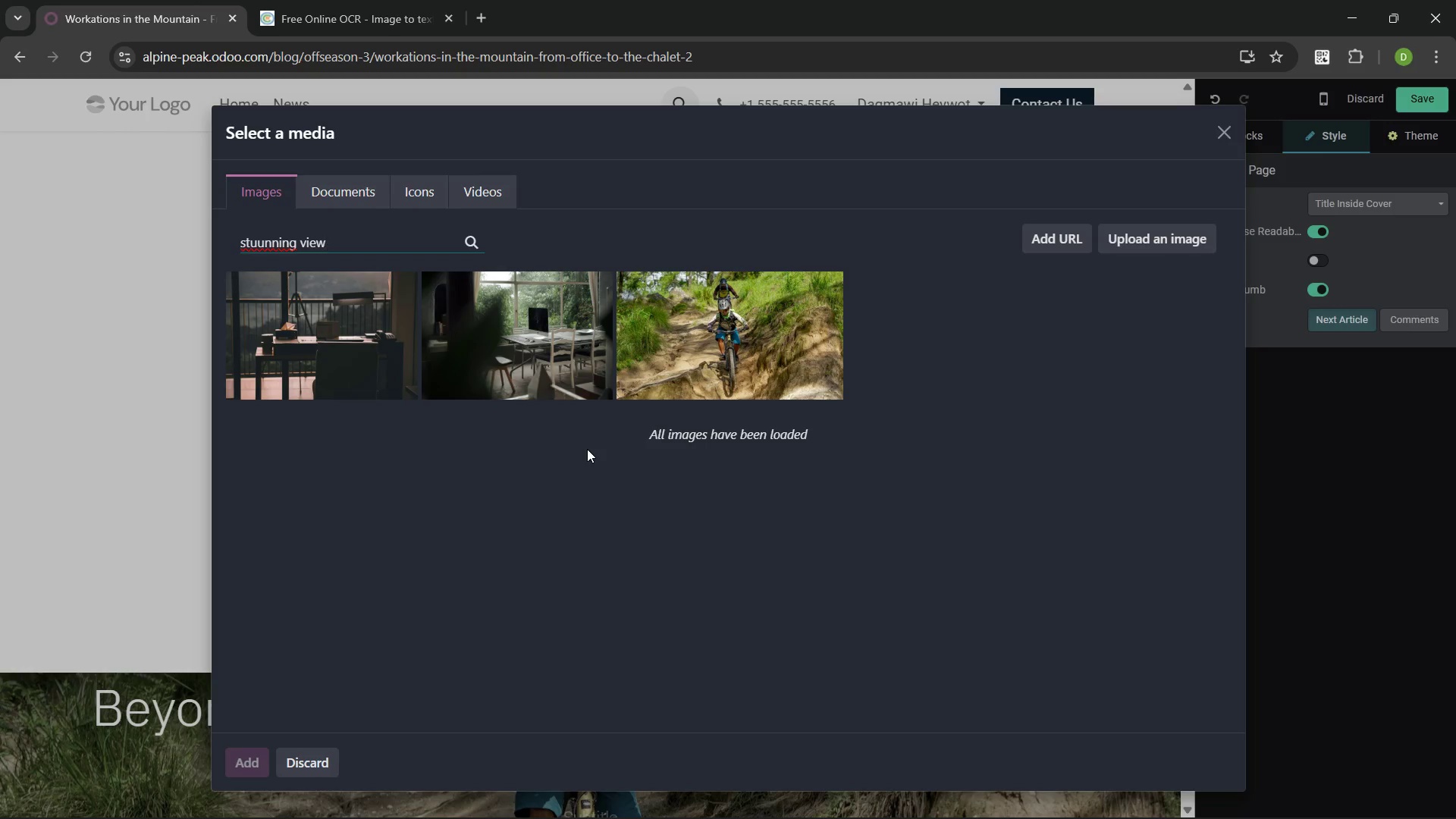 
key(Control+Backspace)
 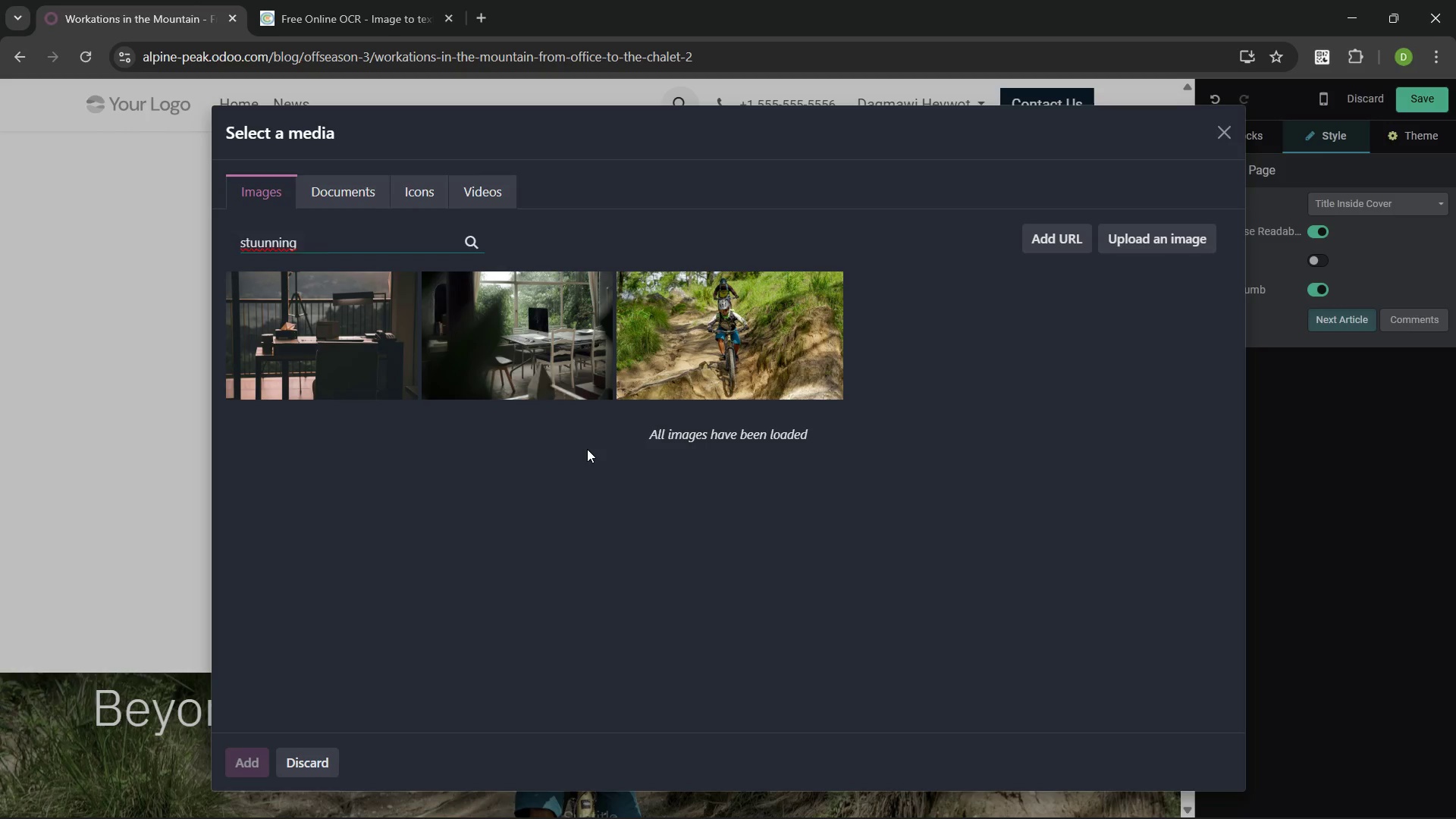 
key(Control+Backspace)
 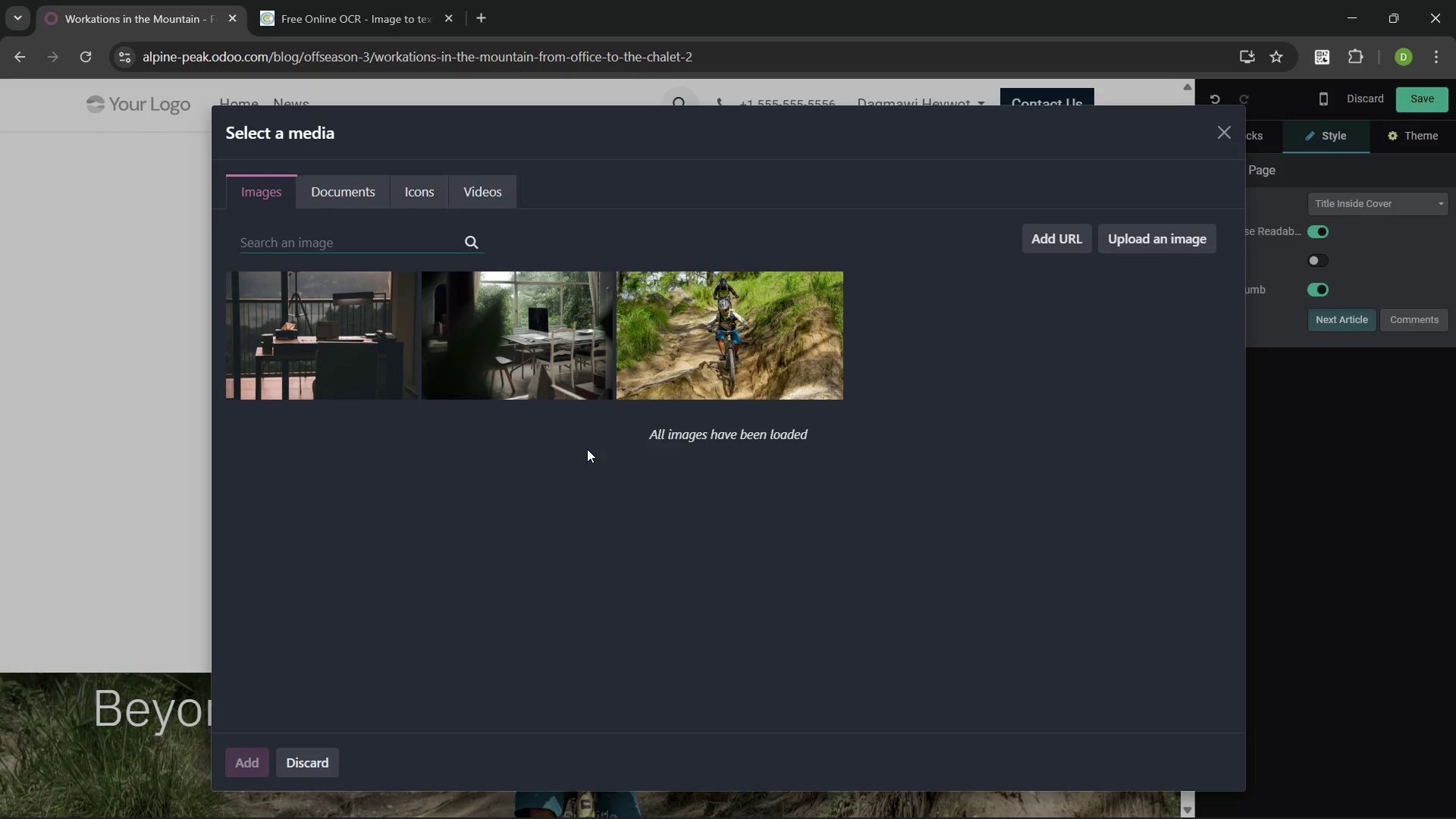 
type(stunning views from the mountain)
 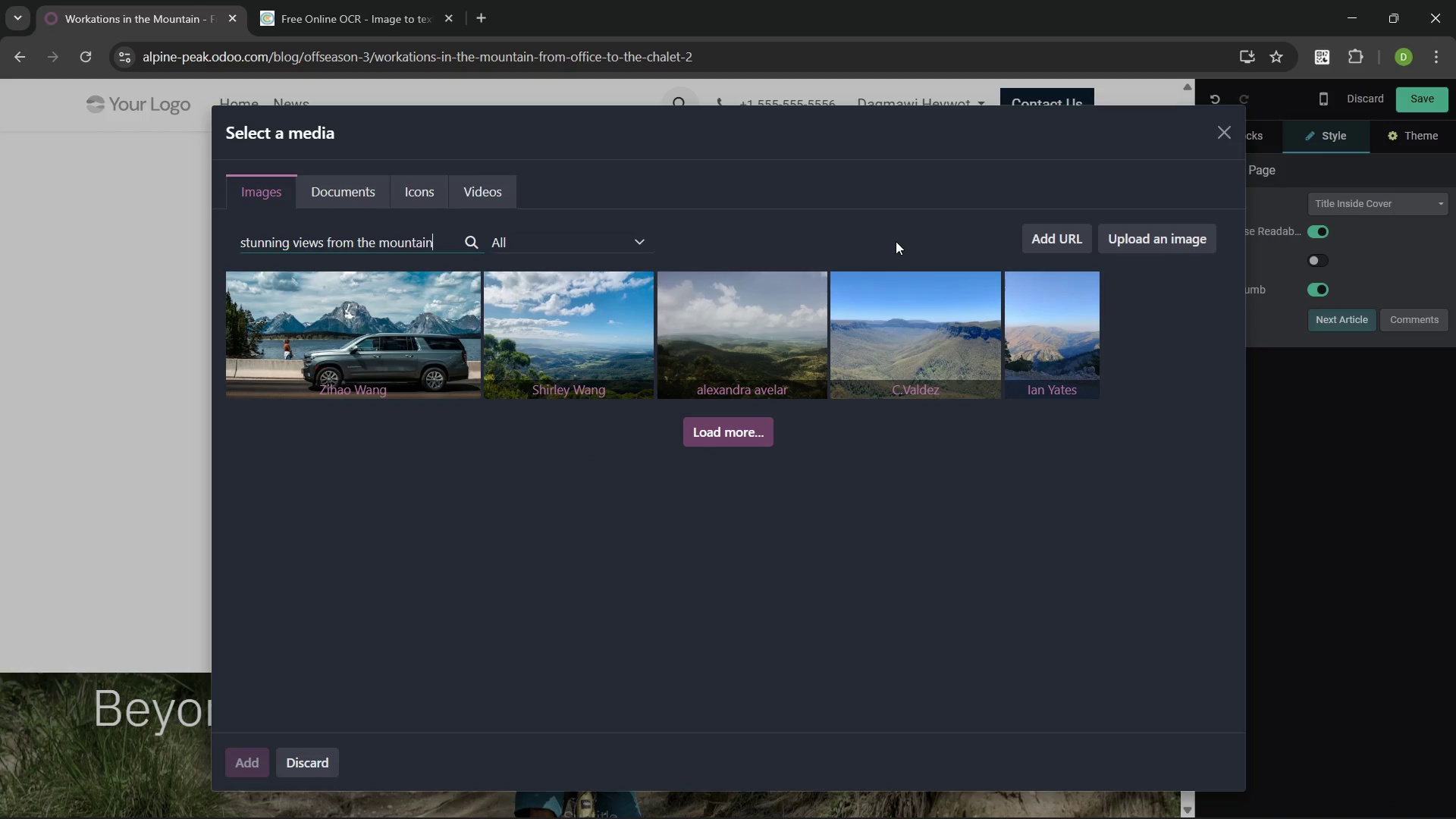 
wait(11.38)
 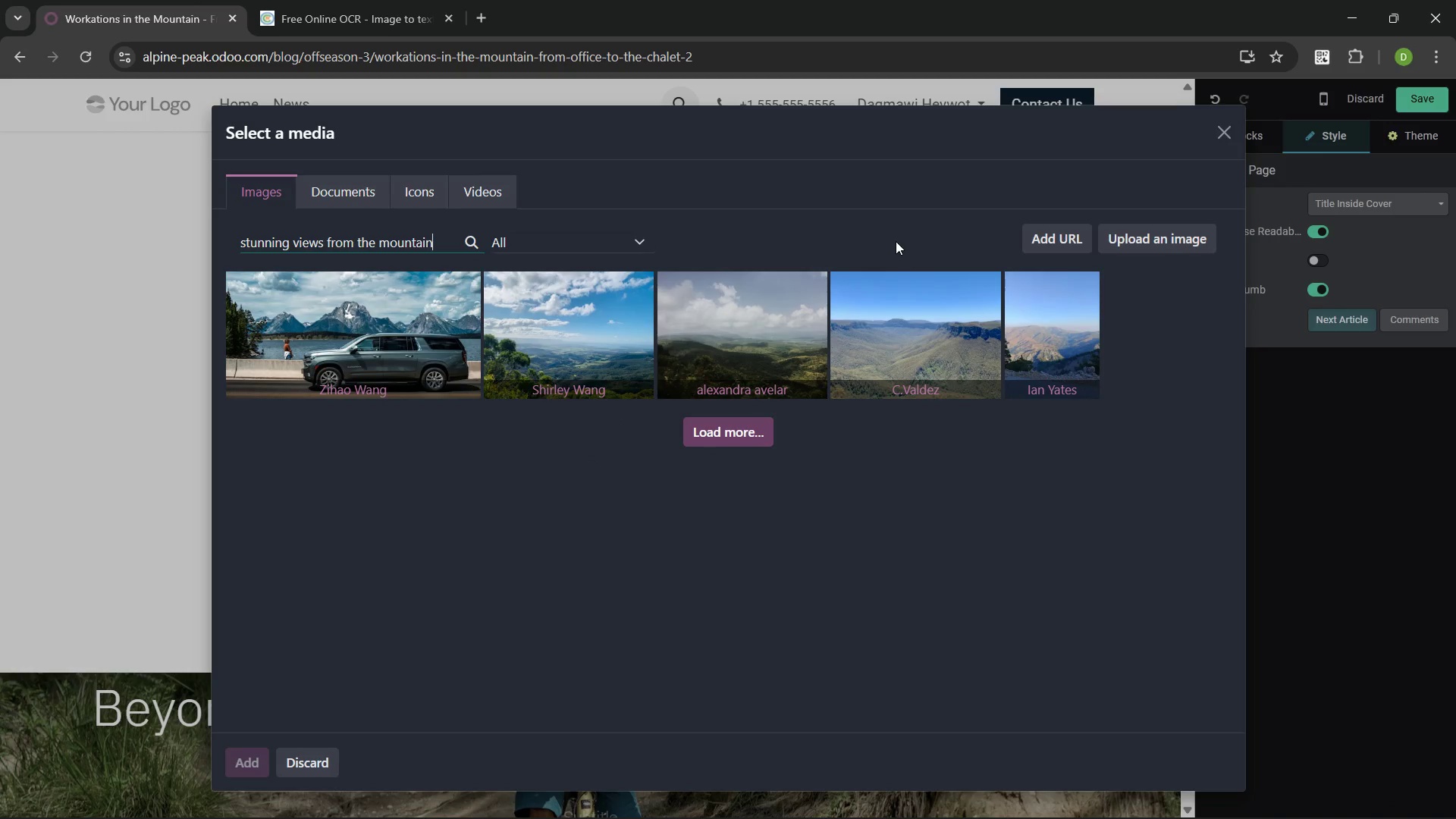 
type( hotel)
 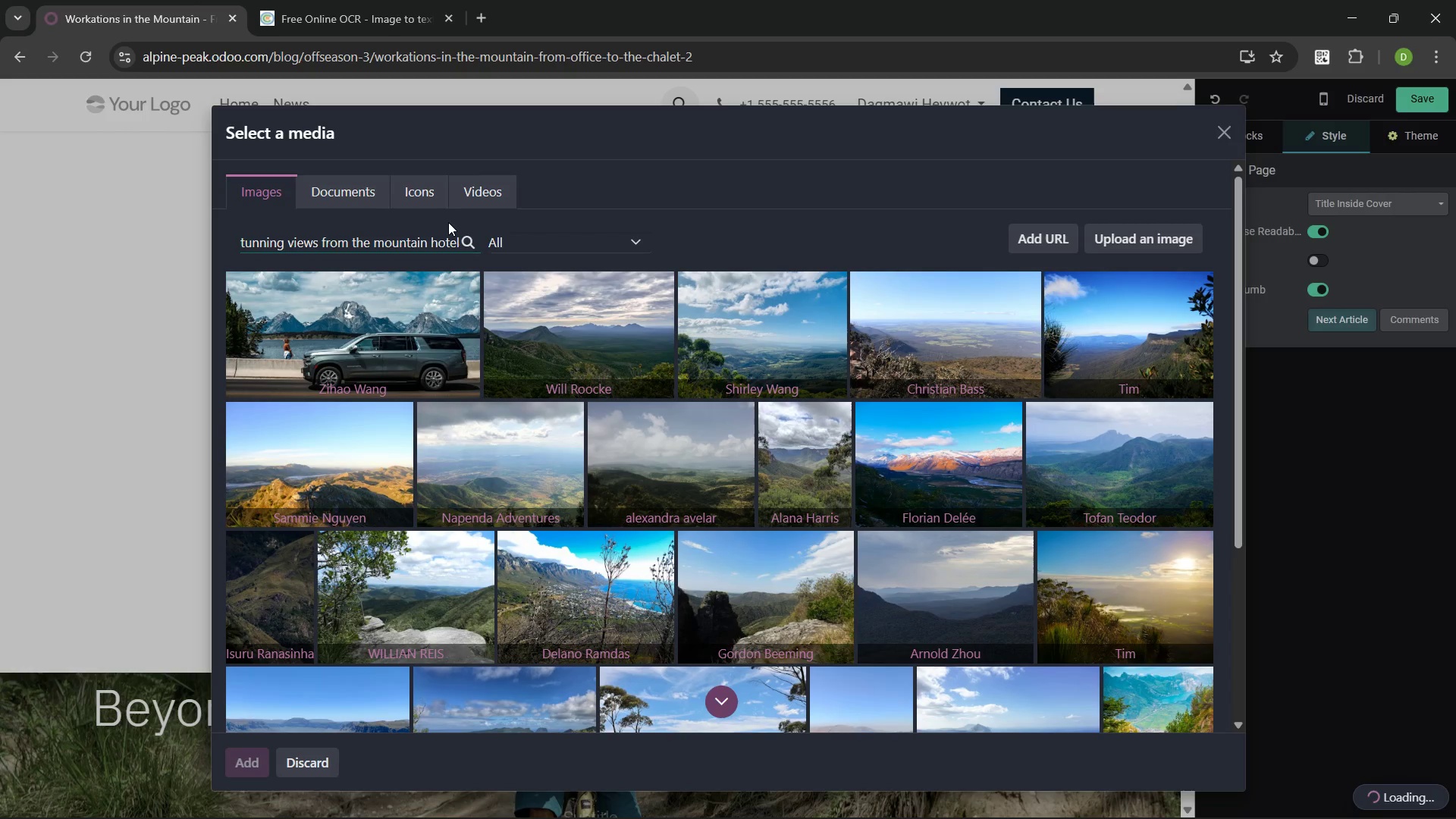 
key(Enter)
 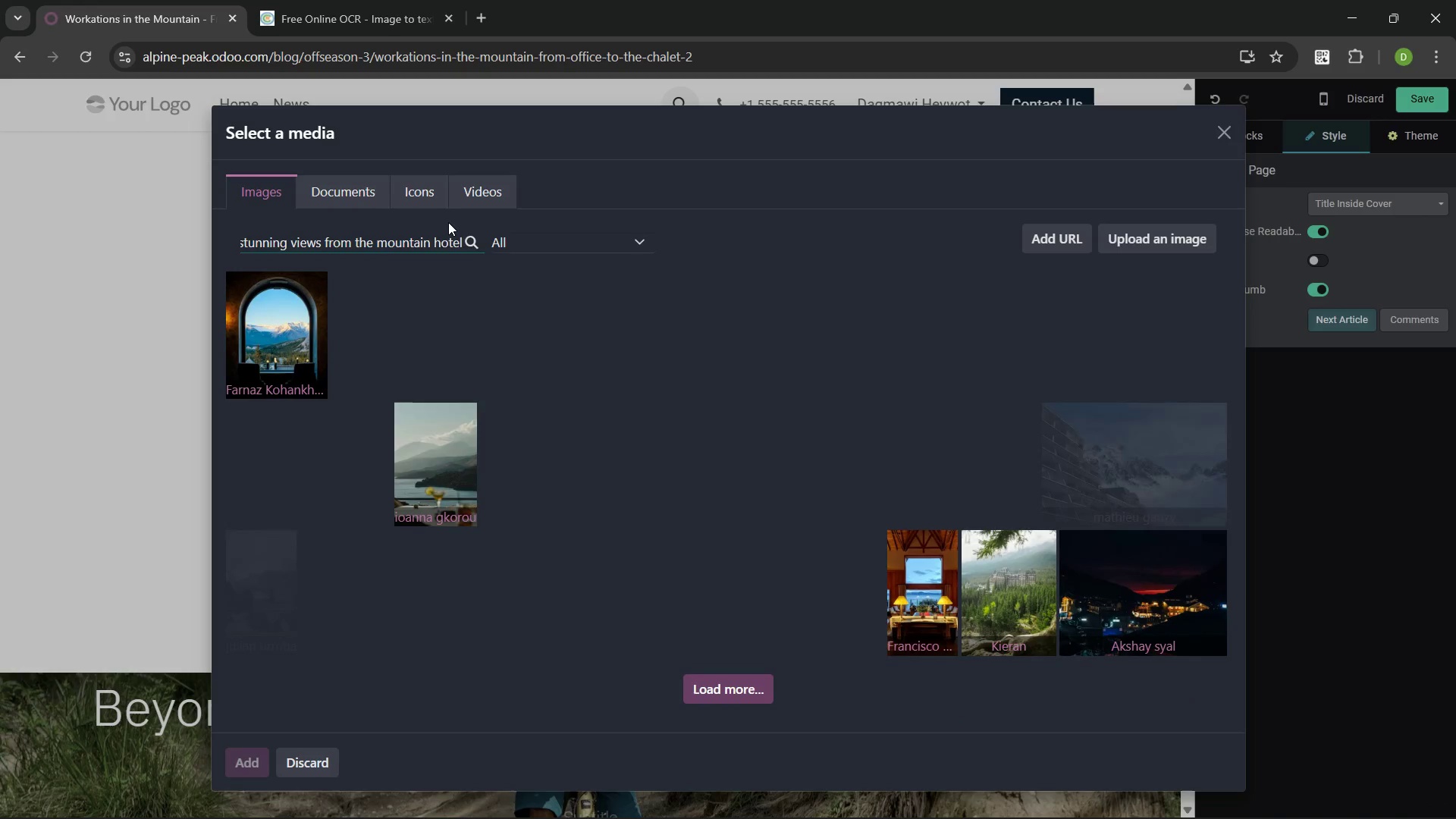 
wait(9.36)
 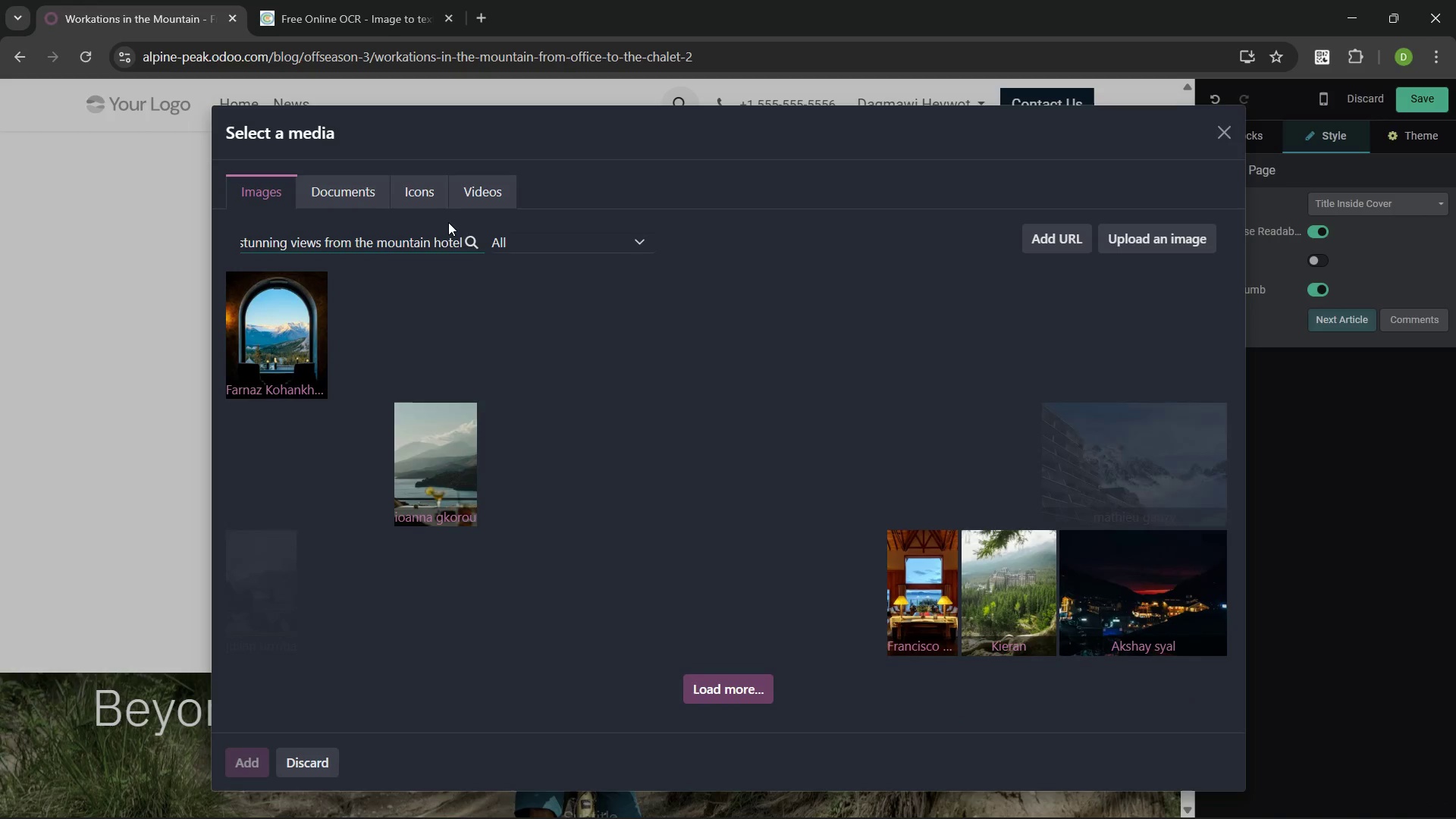 
left_click([402, 447])
 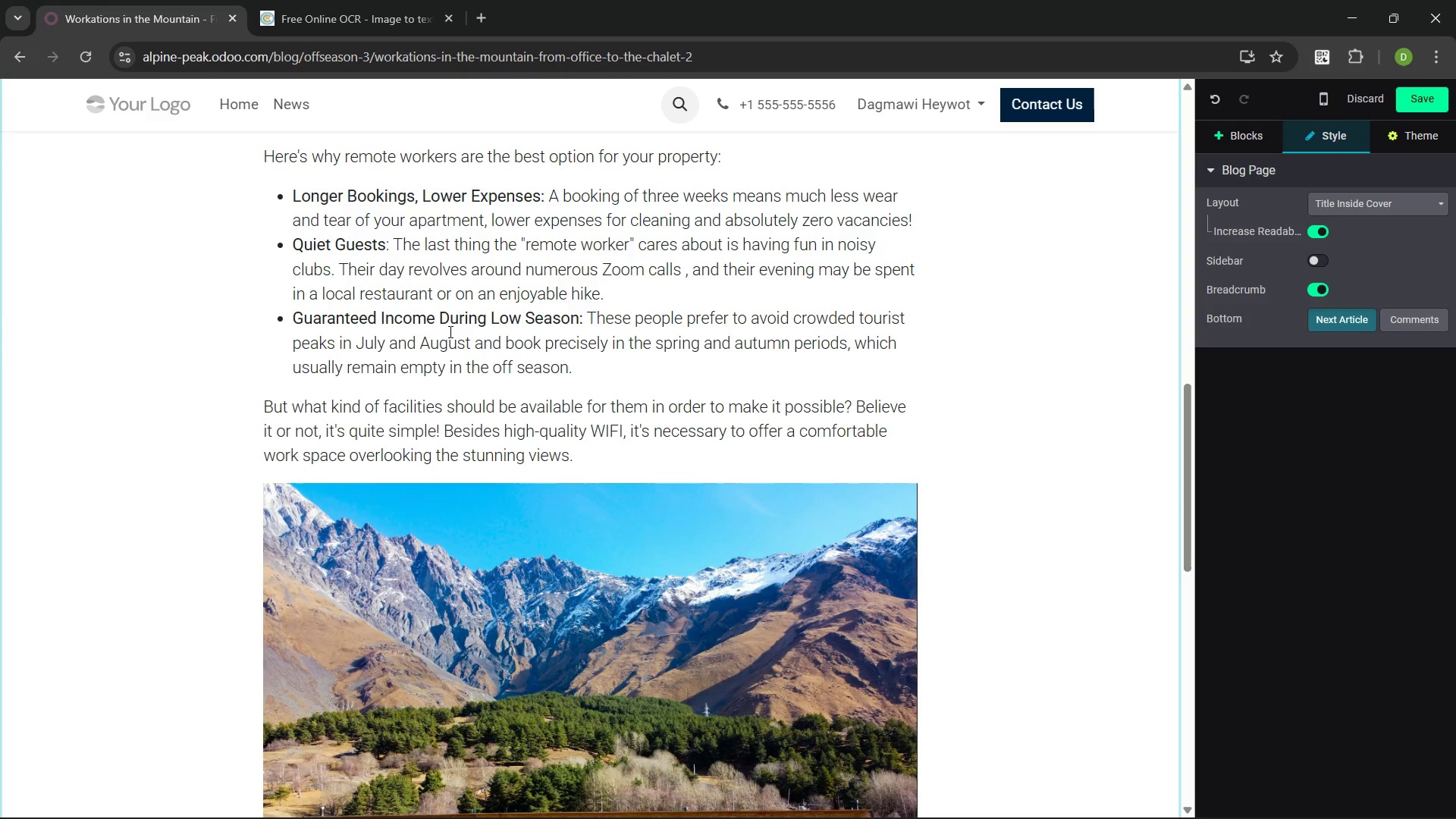 
wait(11.38)
 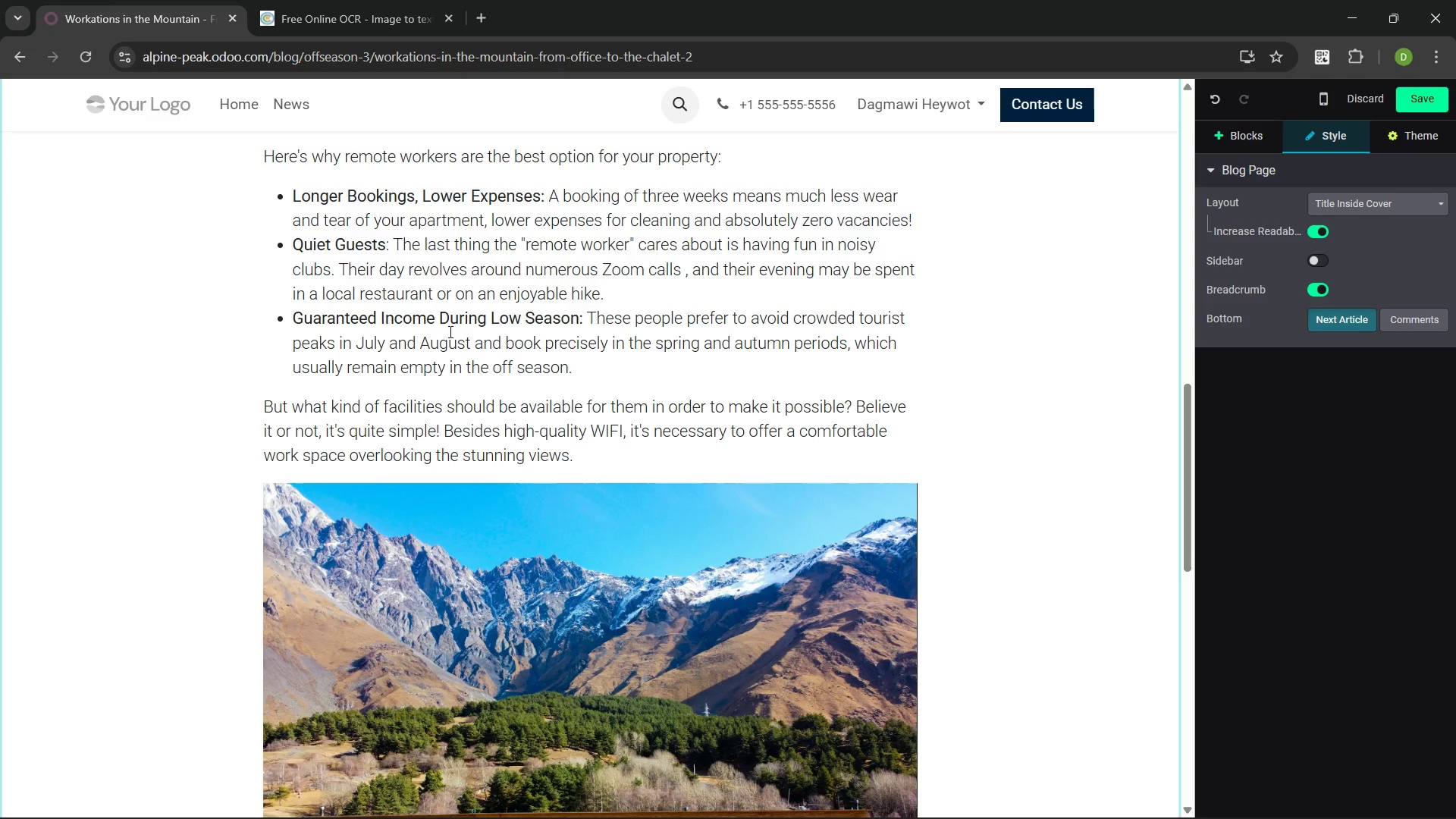 
left_click([583, 398])
 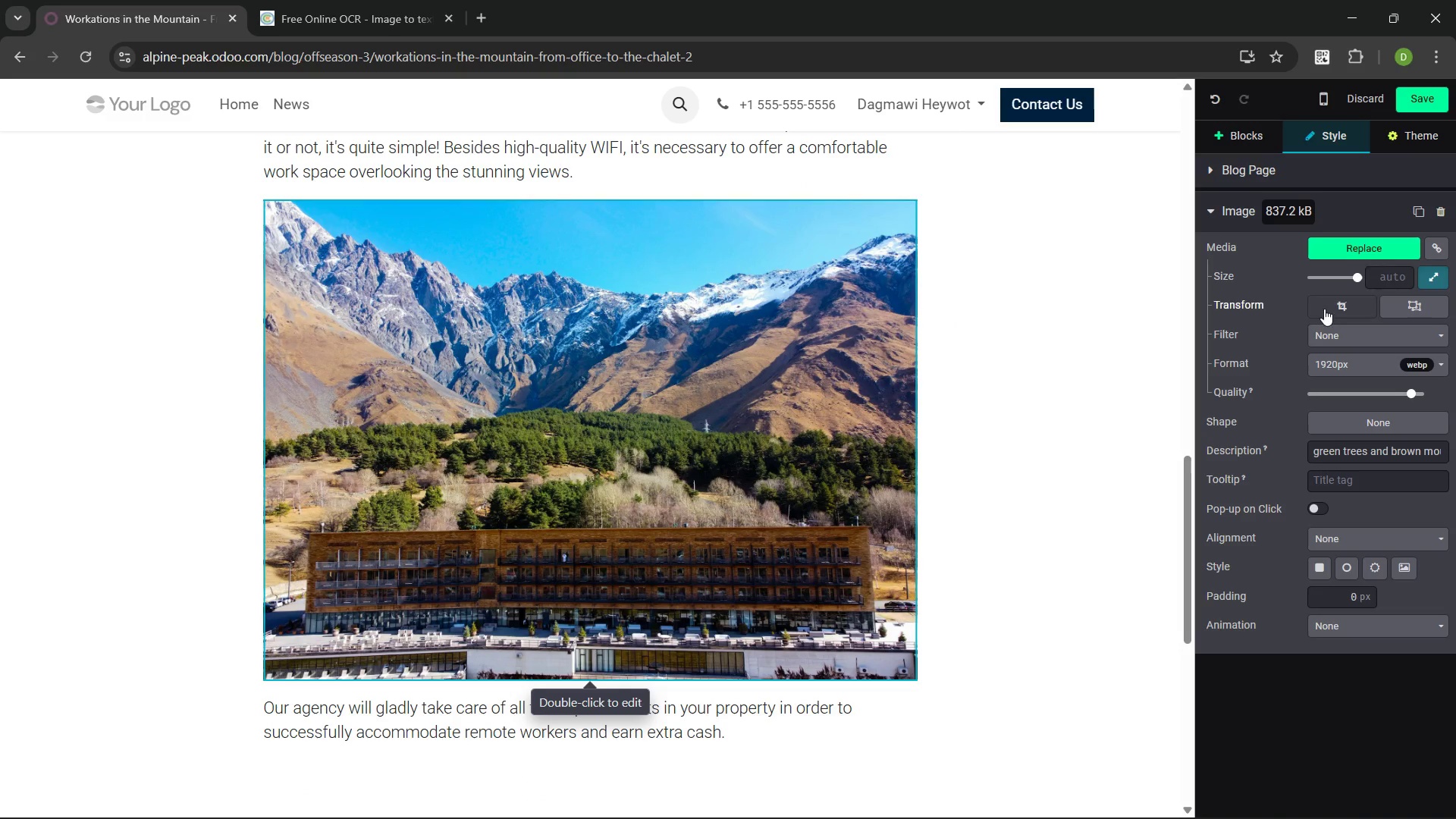 
left_click([1360, 242])
 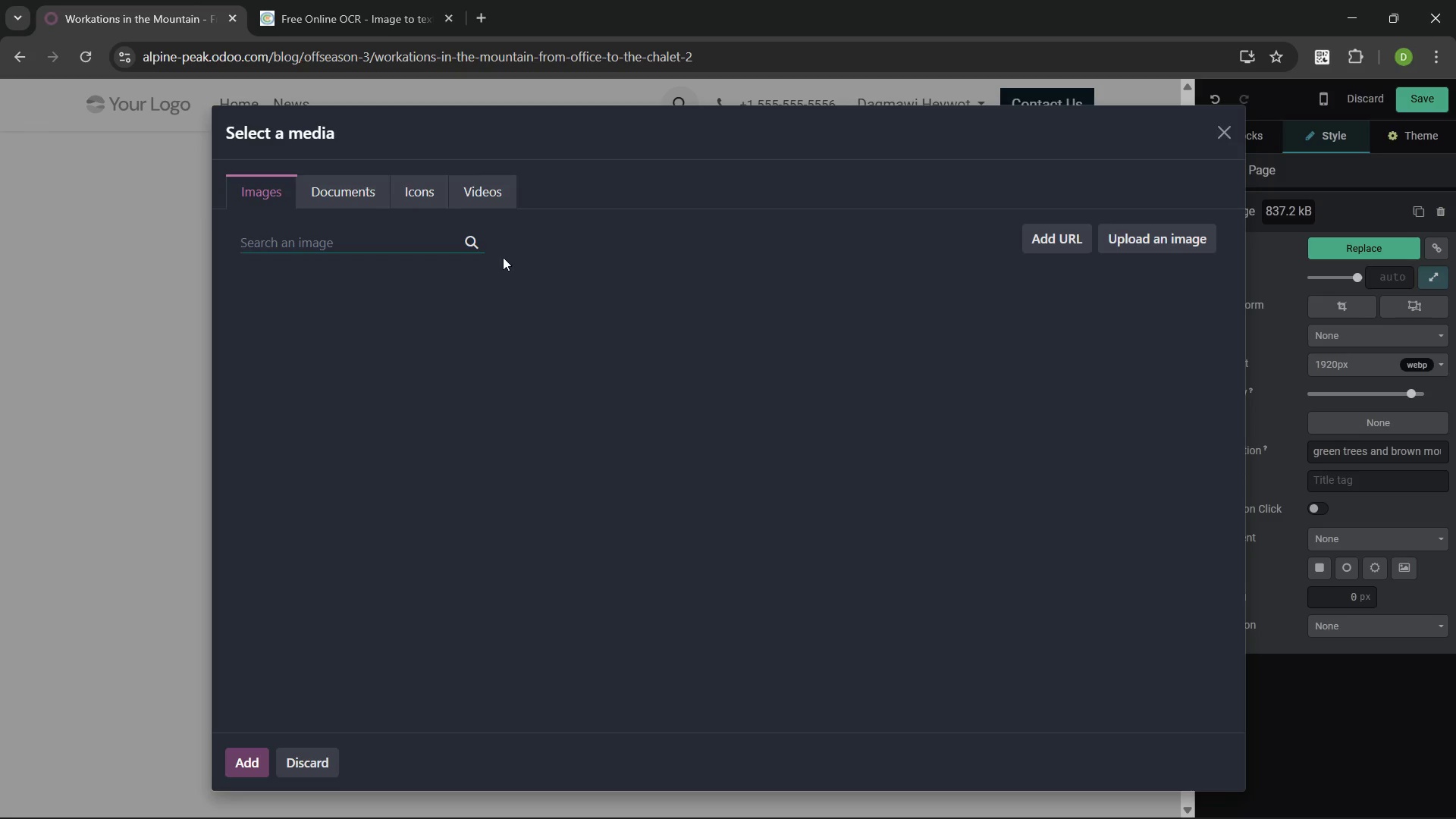 
type(stunning view from a mountain hotel)
 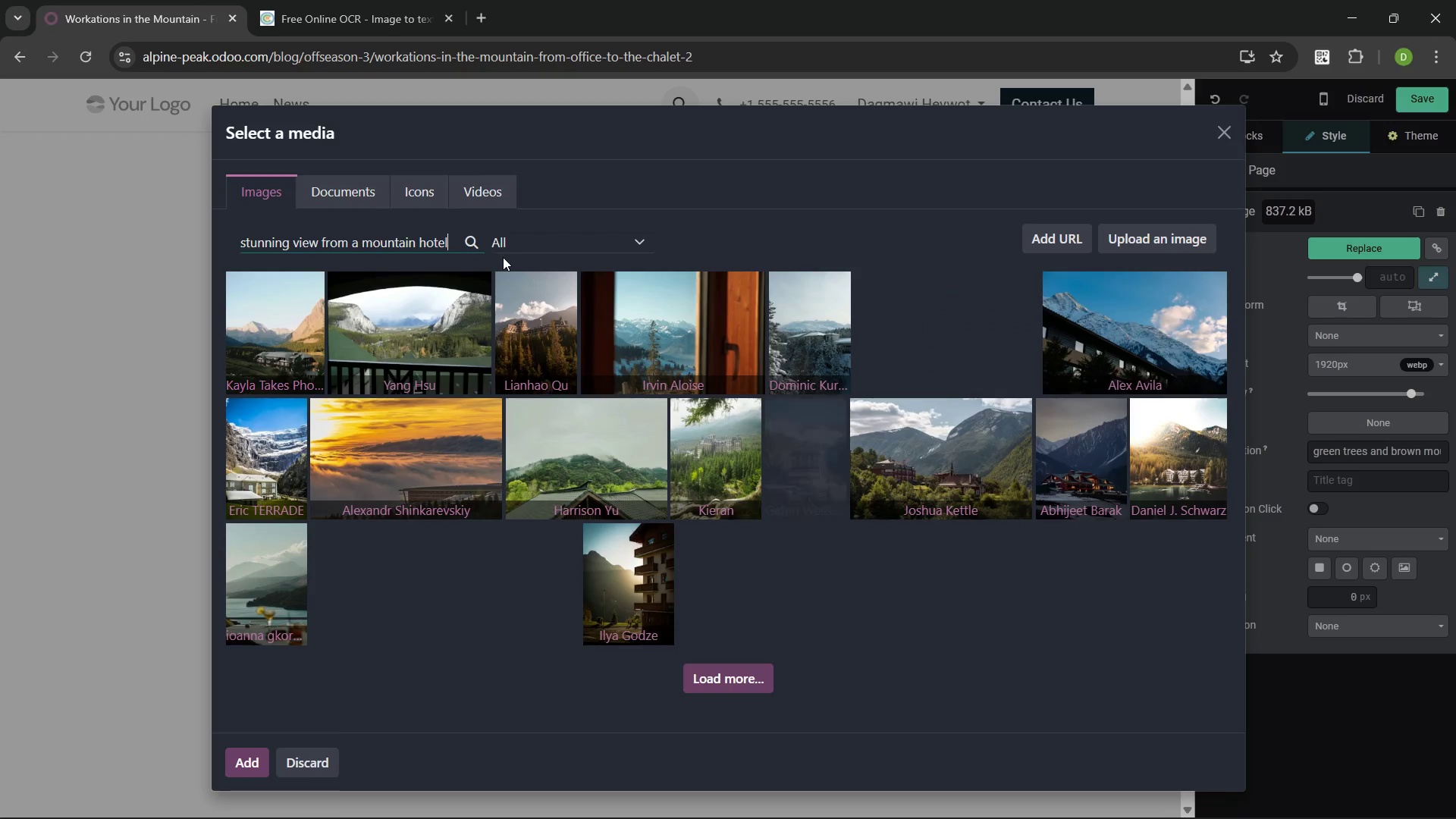 
wait(12.75)
 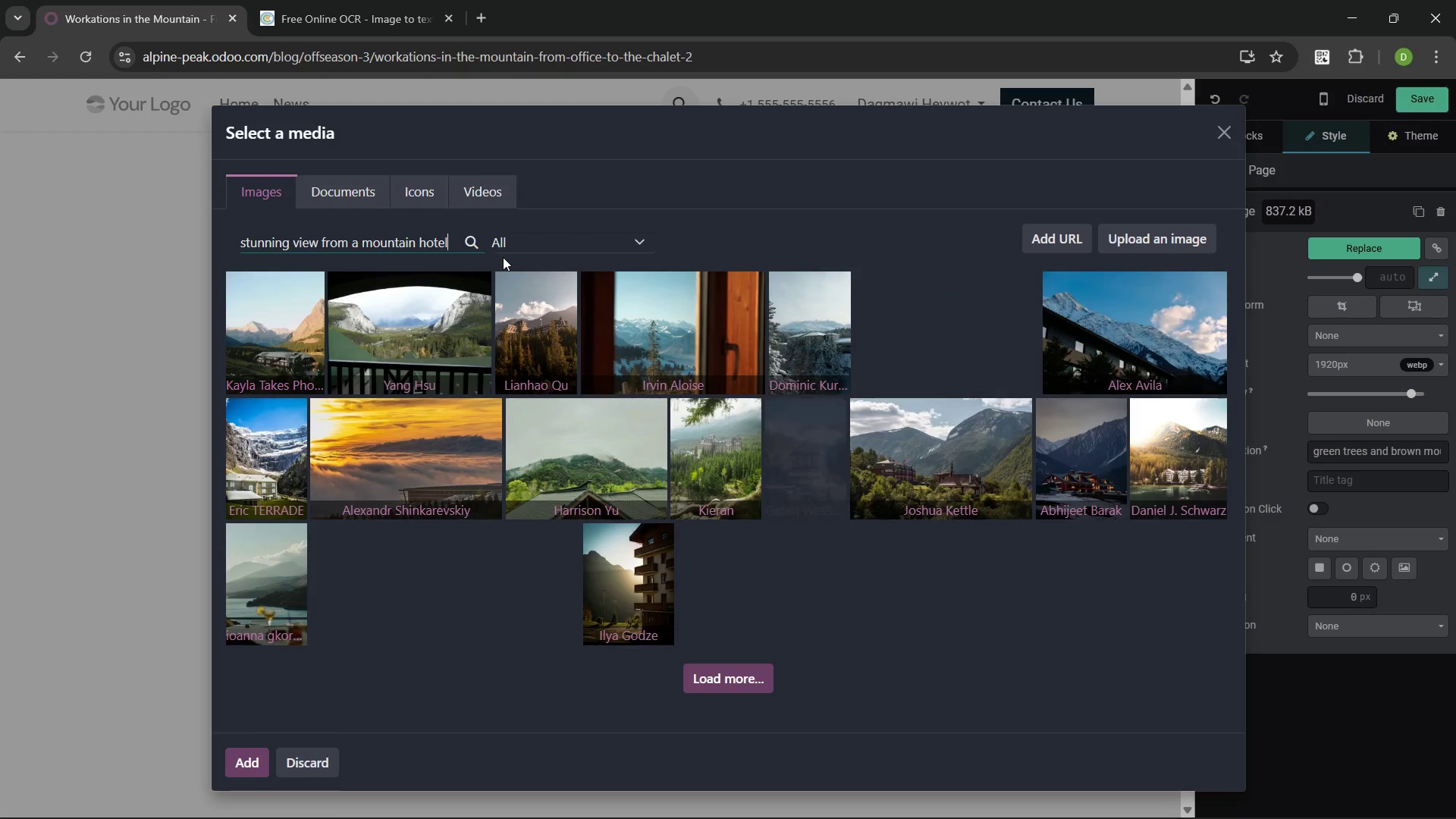 
left_click([359, 243])
 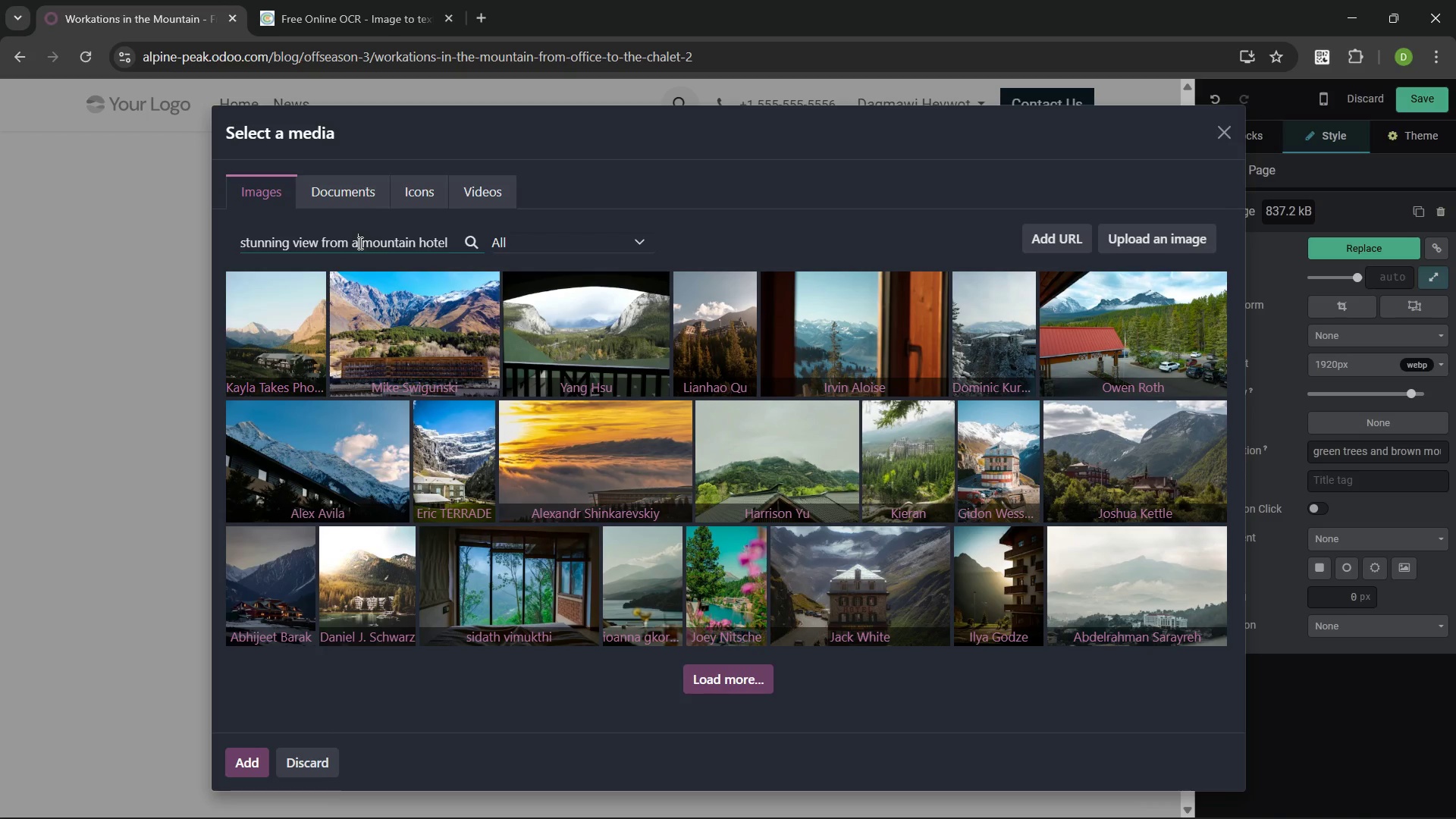 
key(Backspace)
 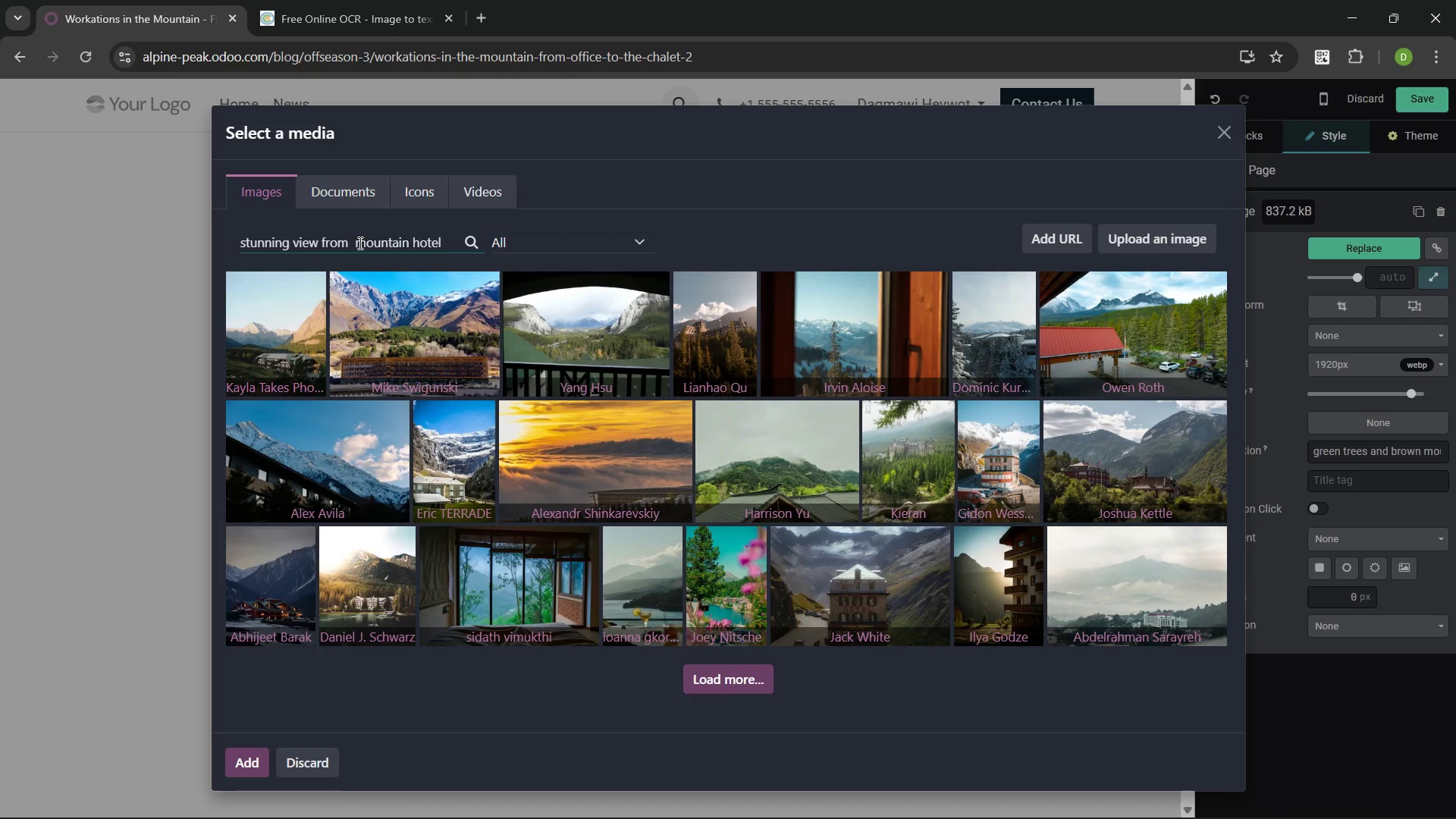 
key(Backspace)
 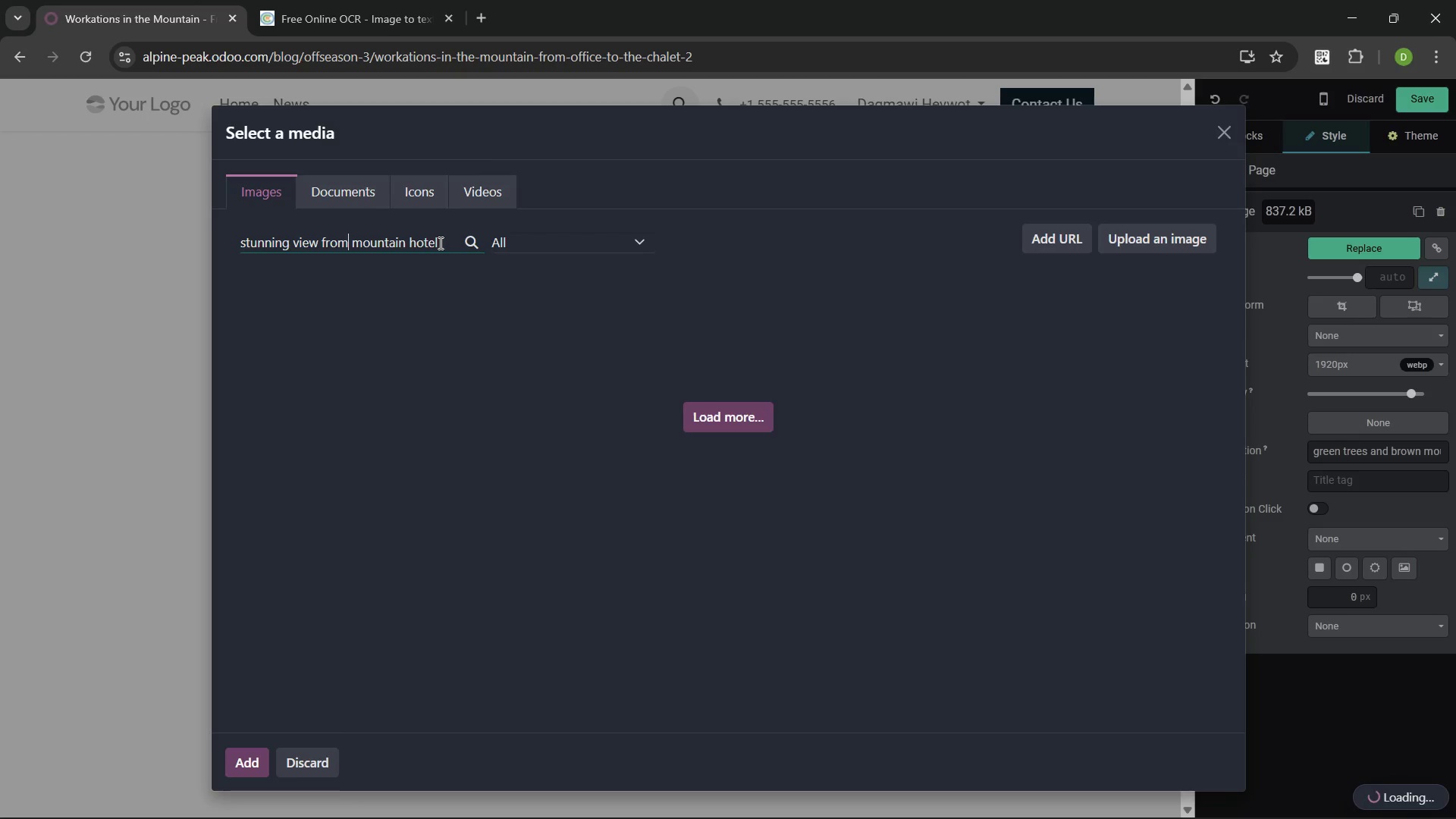 
left_click([439, 243])
 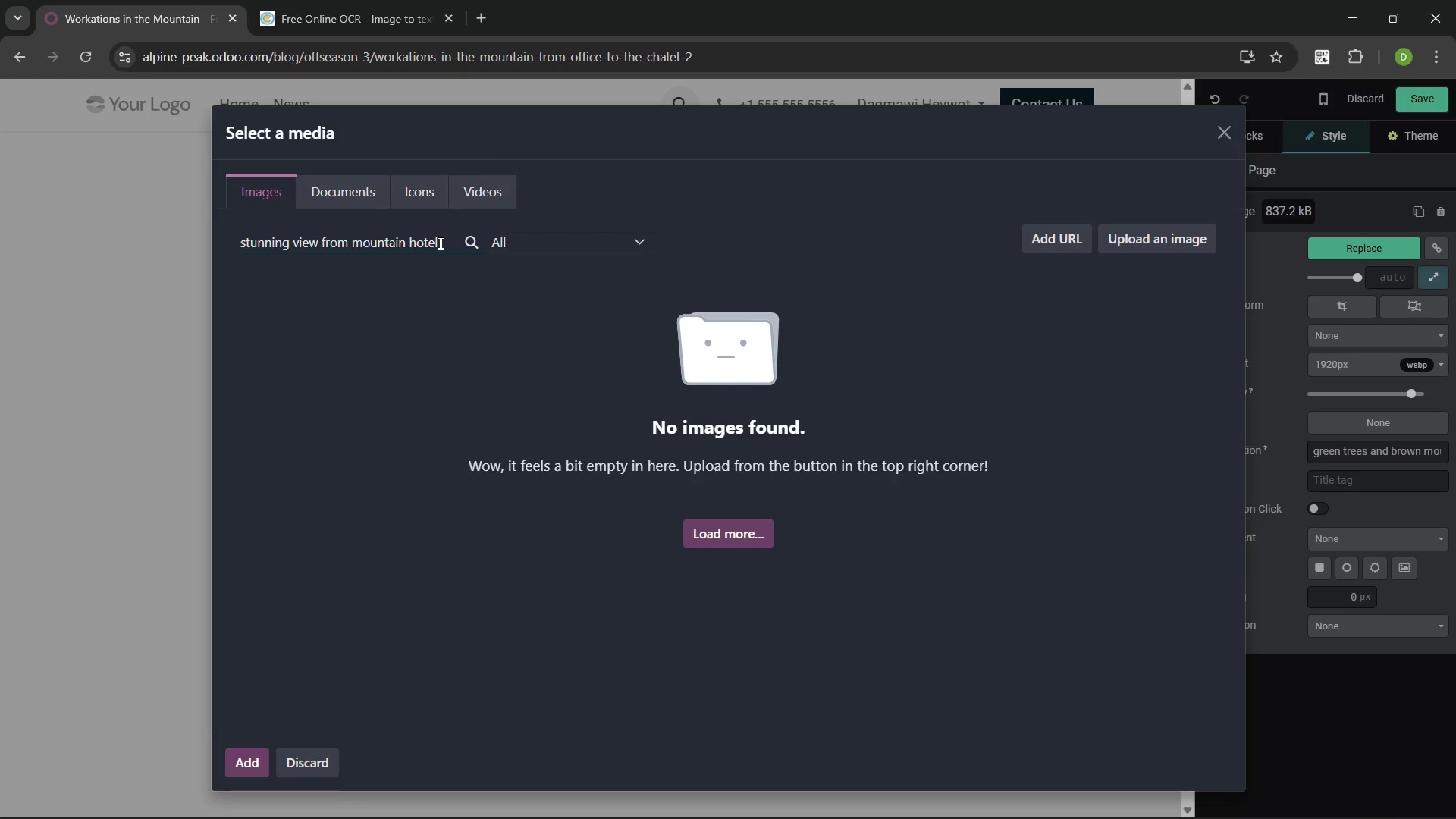 
key(Enter)
 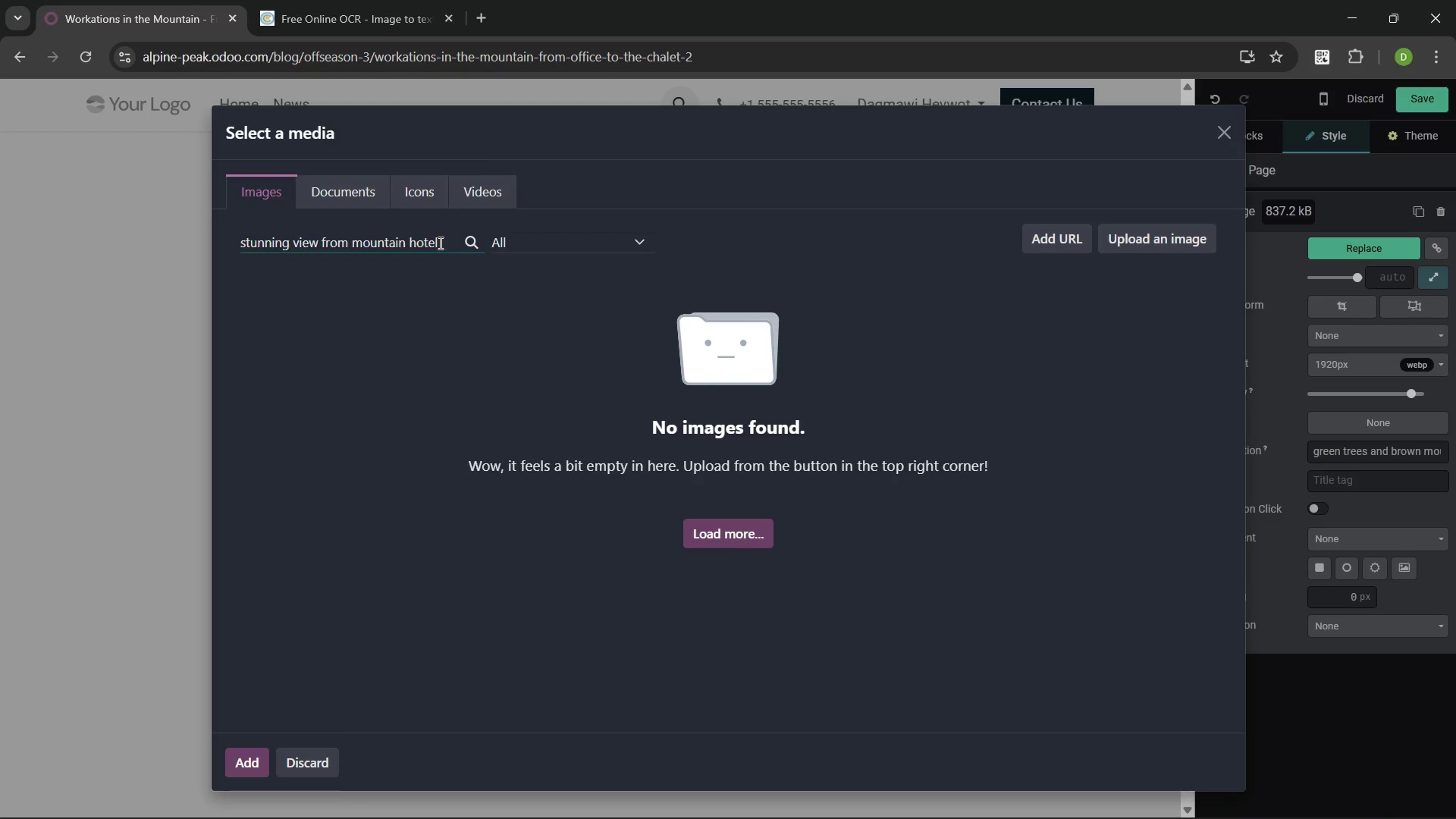 
key(Backspace)
 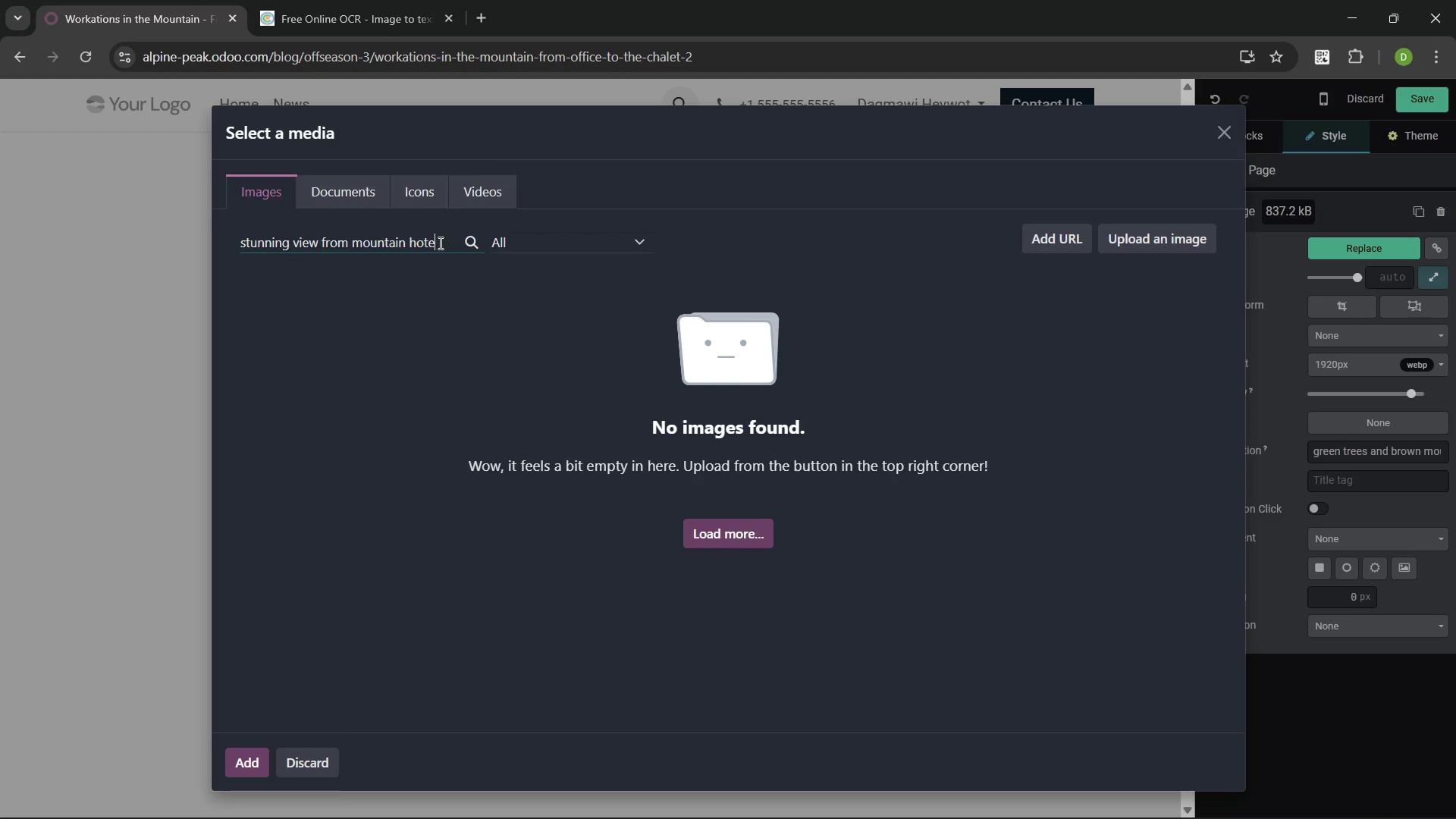 
key(L)
 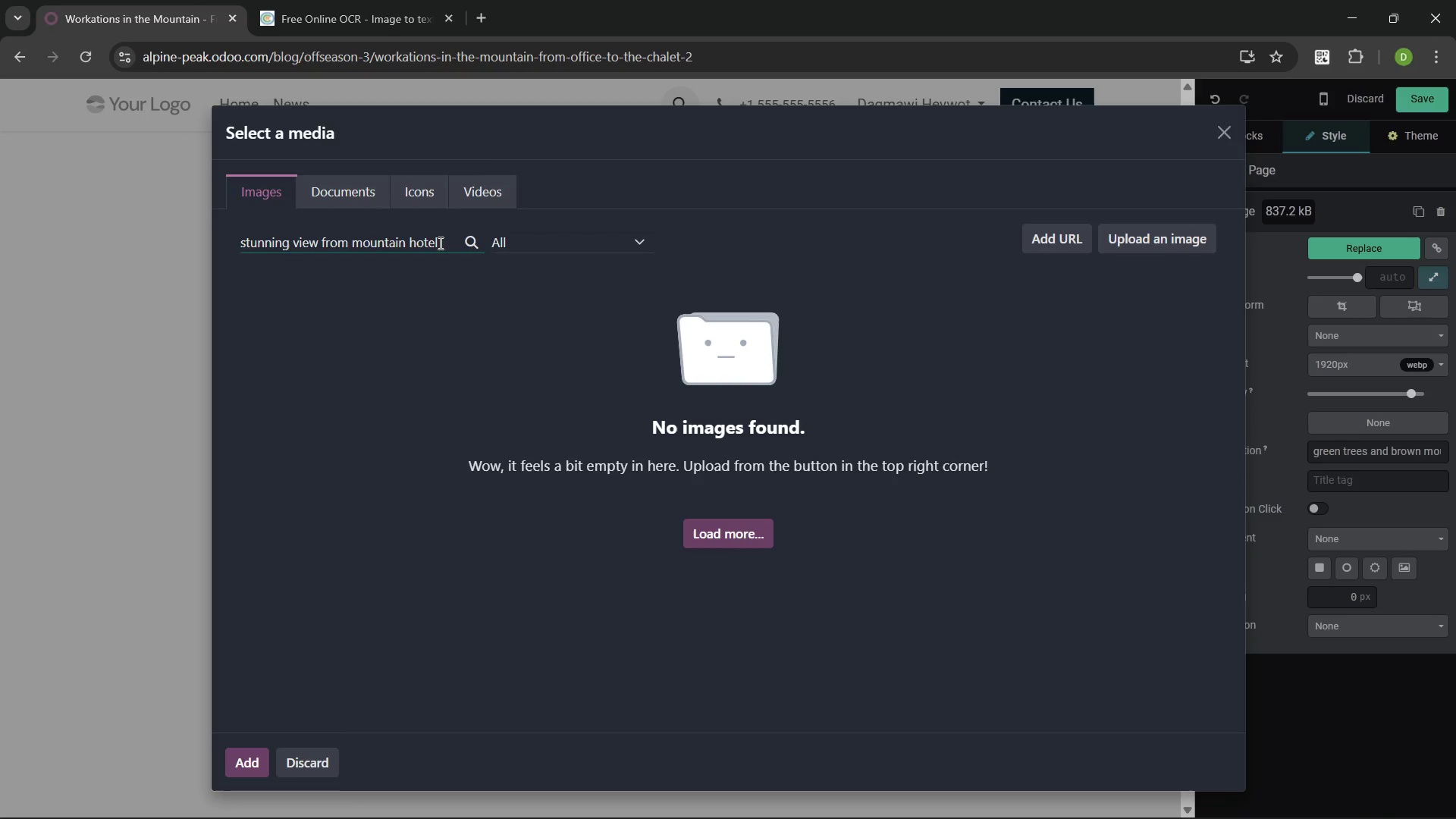 
key(Enter)
 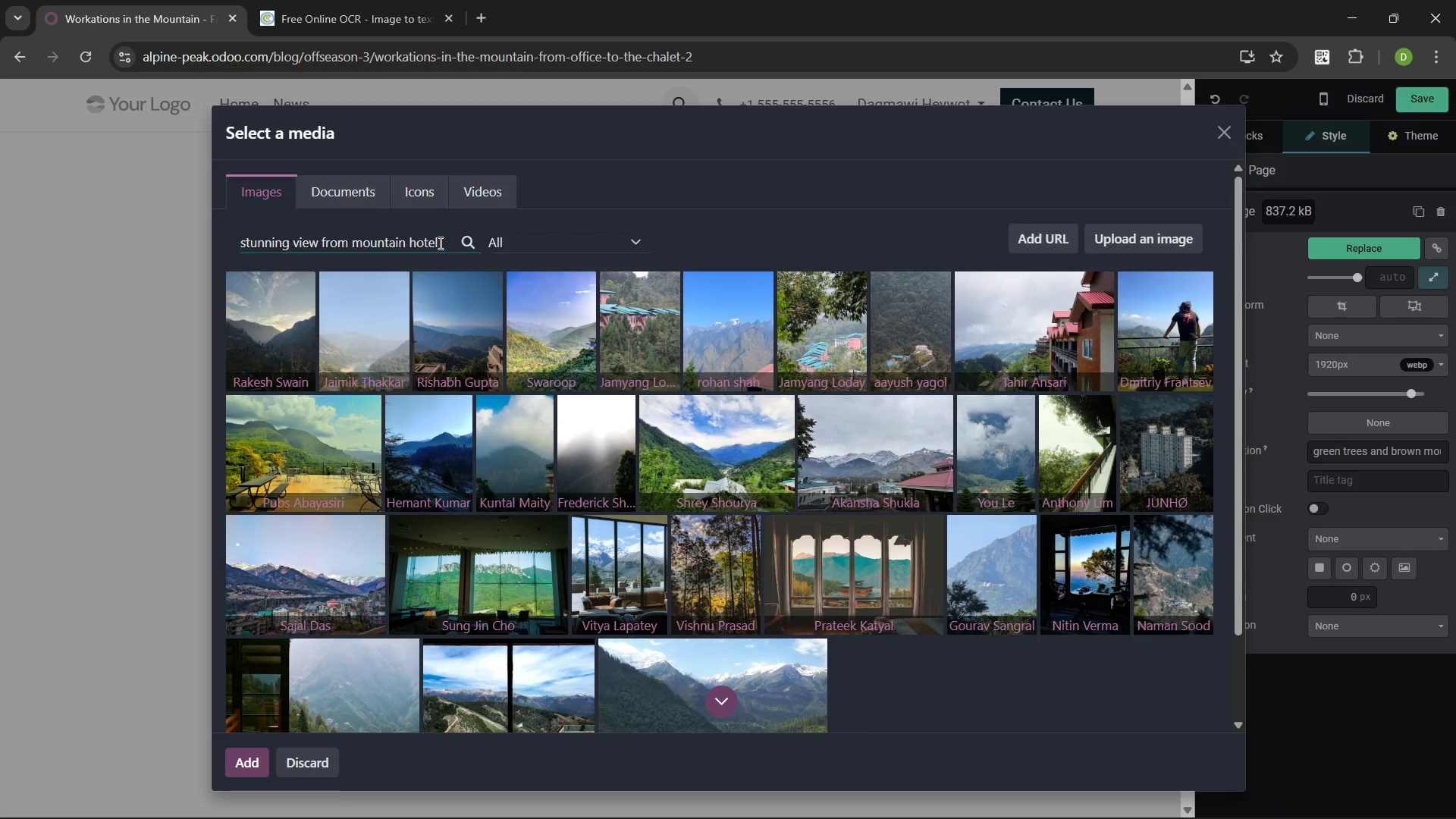 
wait(17.48)
 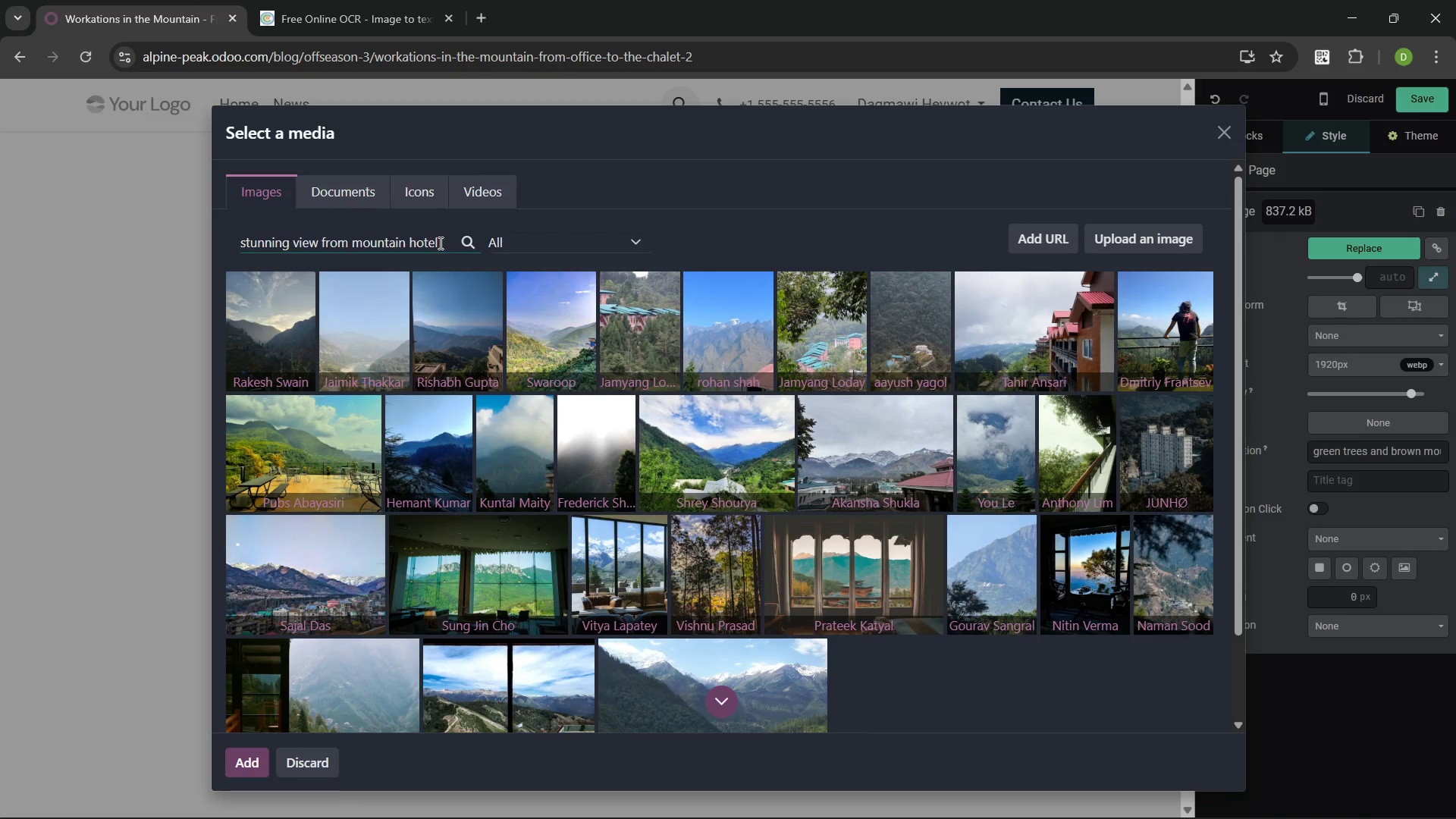 
left_click([299, 342])
 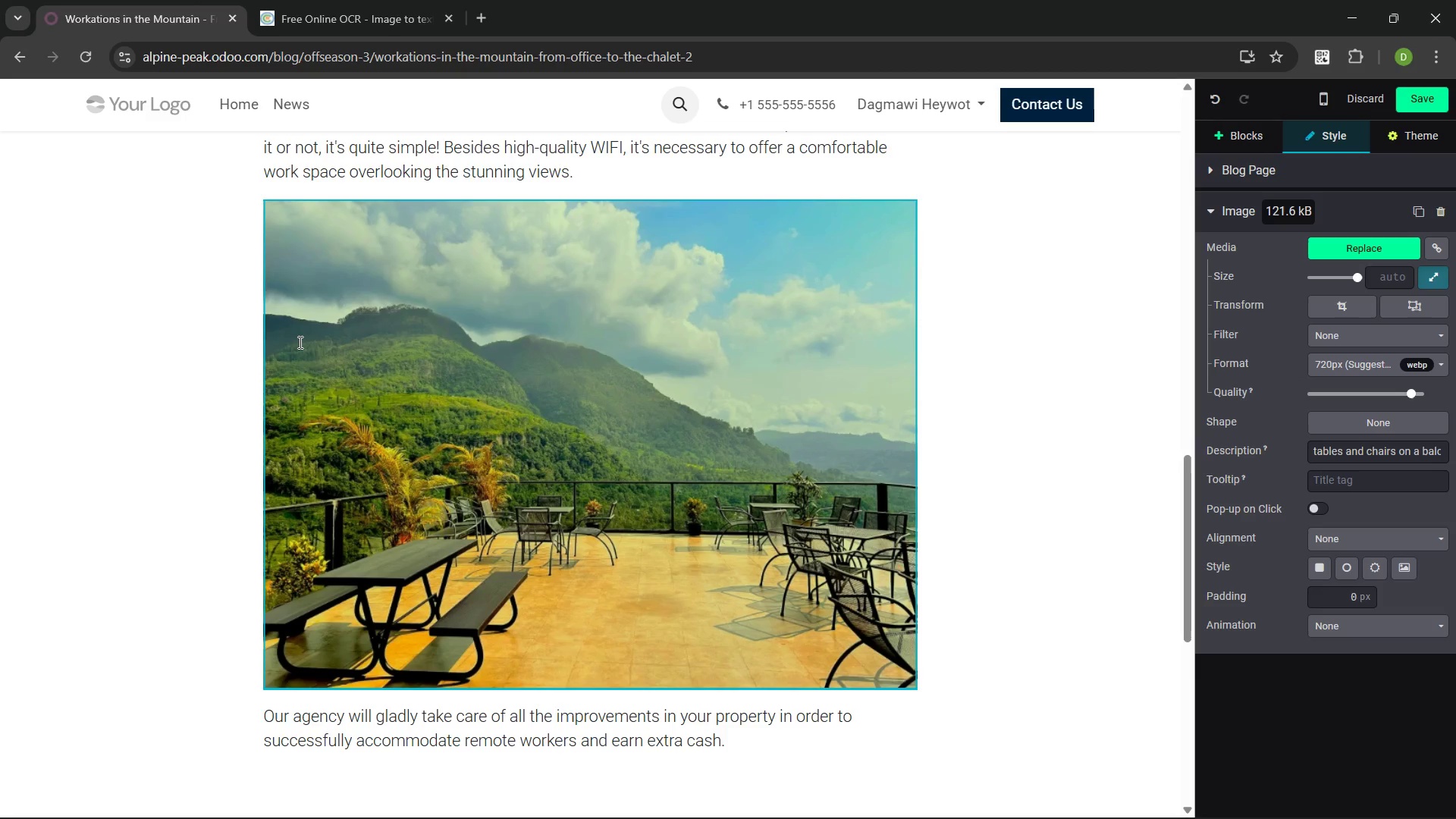 
wait(11.89)
 